 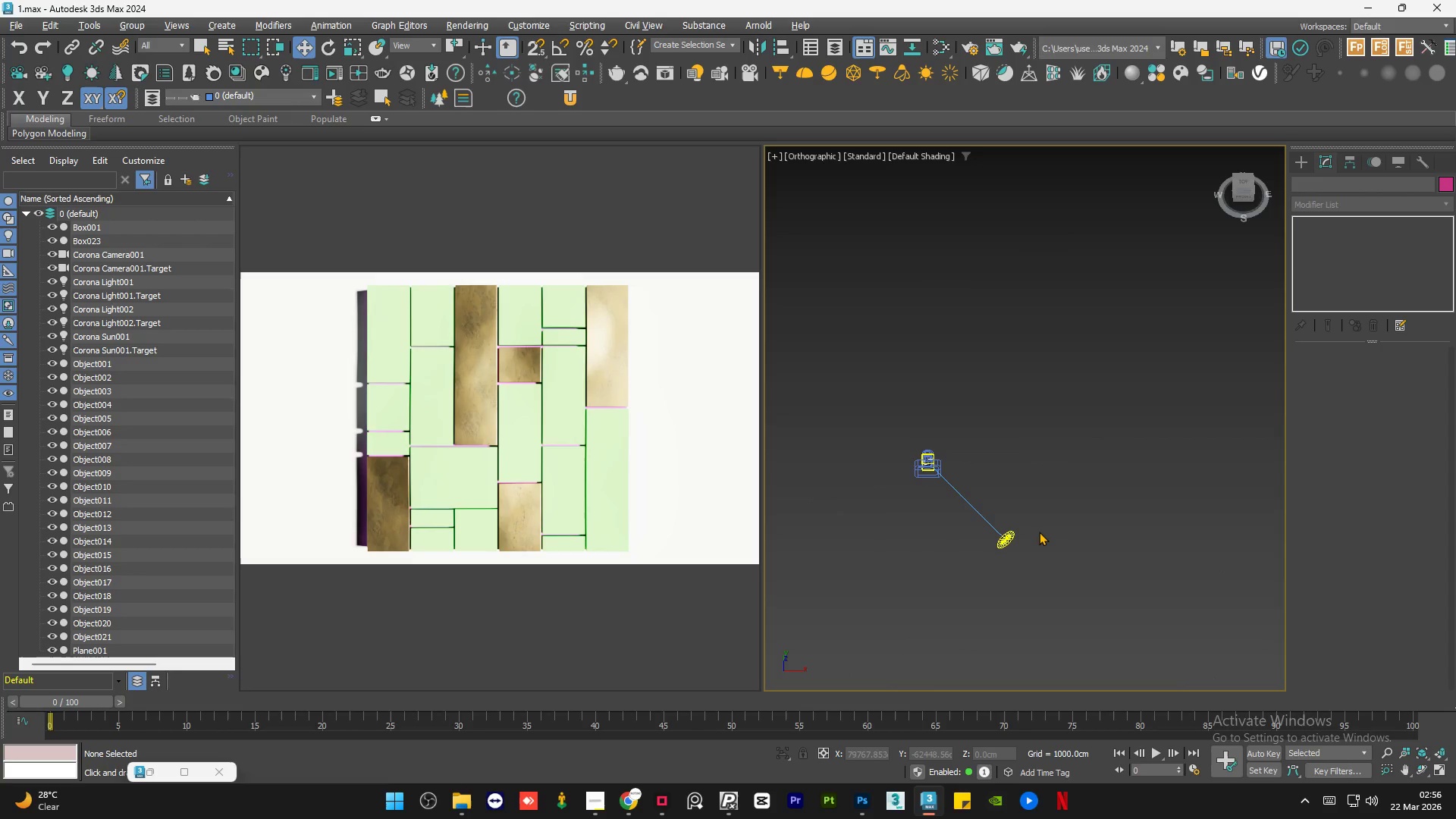 
left_click_drag(start_coordinate=[1028, 510], to_coordinate=[968, 642])
 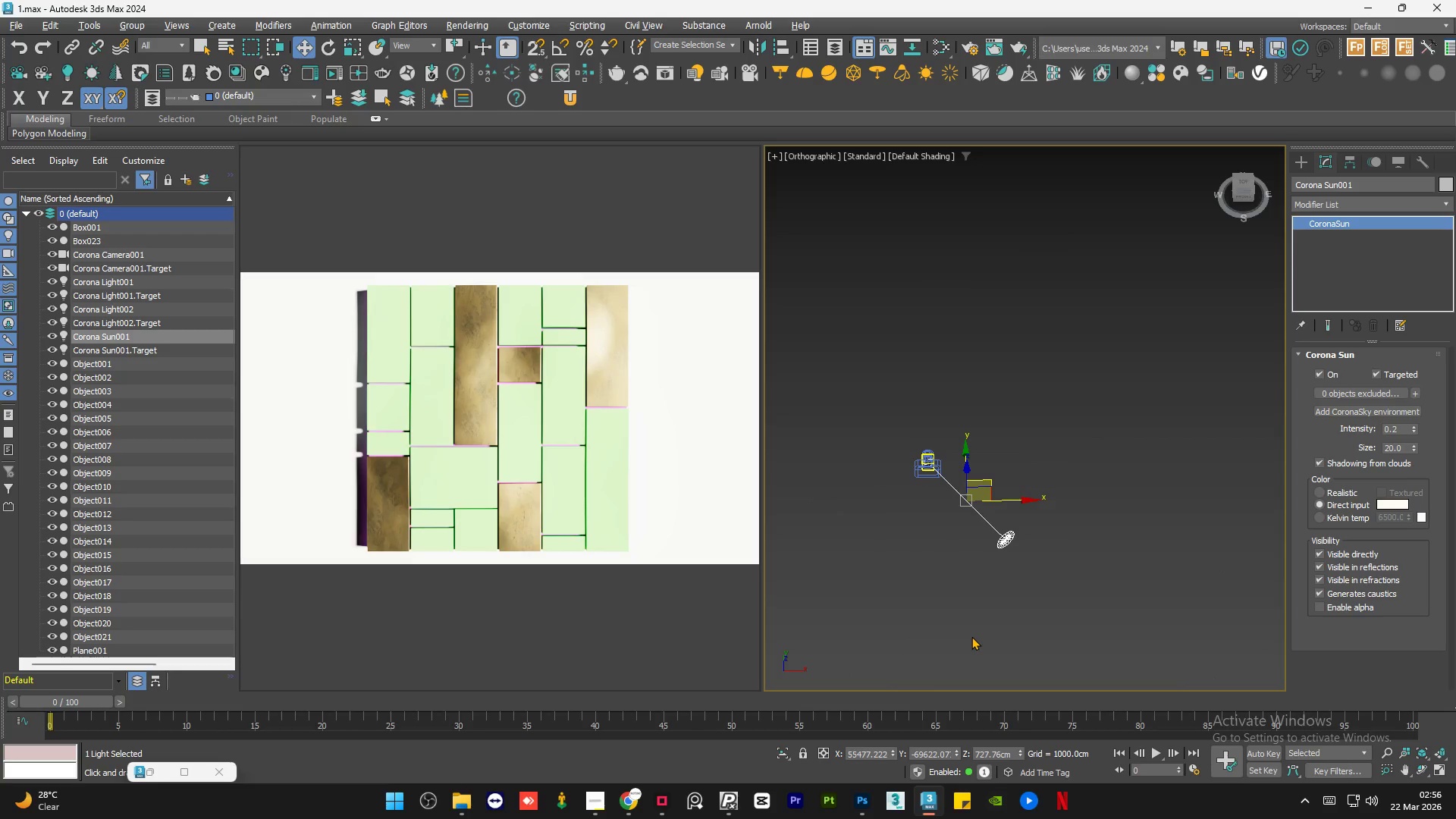 
key(Delete)
 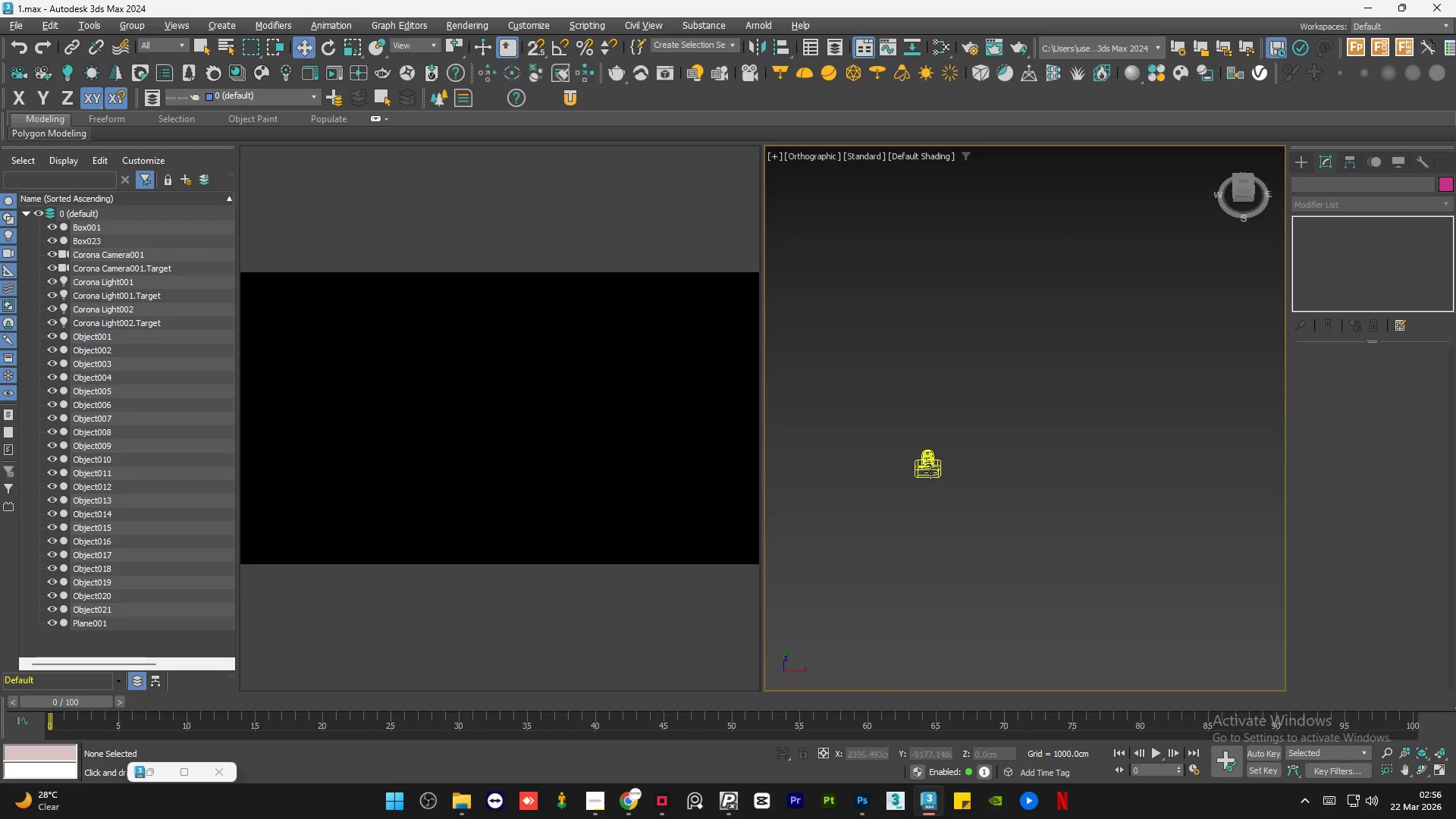 
scroll: coordinate [944, 440], scroll_direction: up, amount: 18.0
 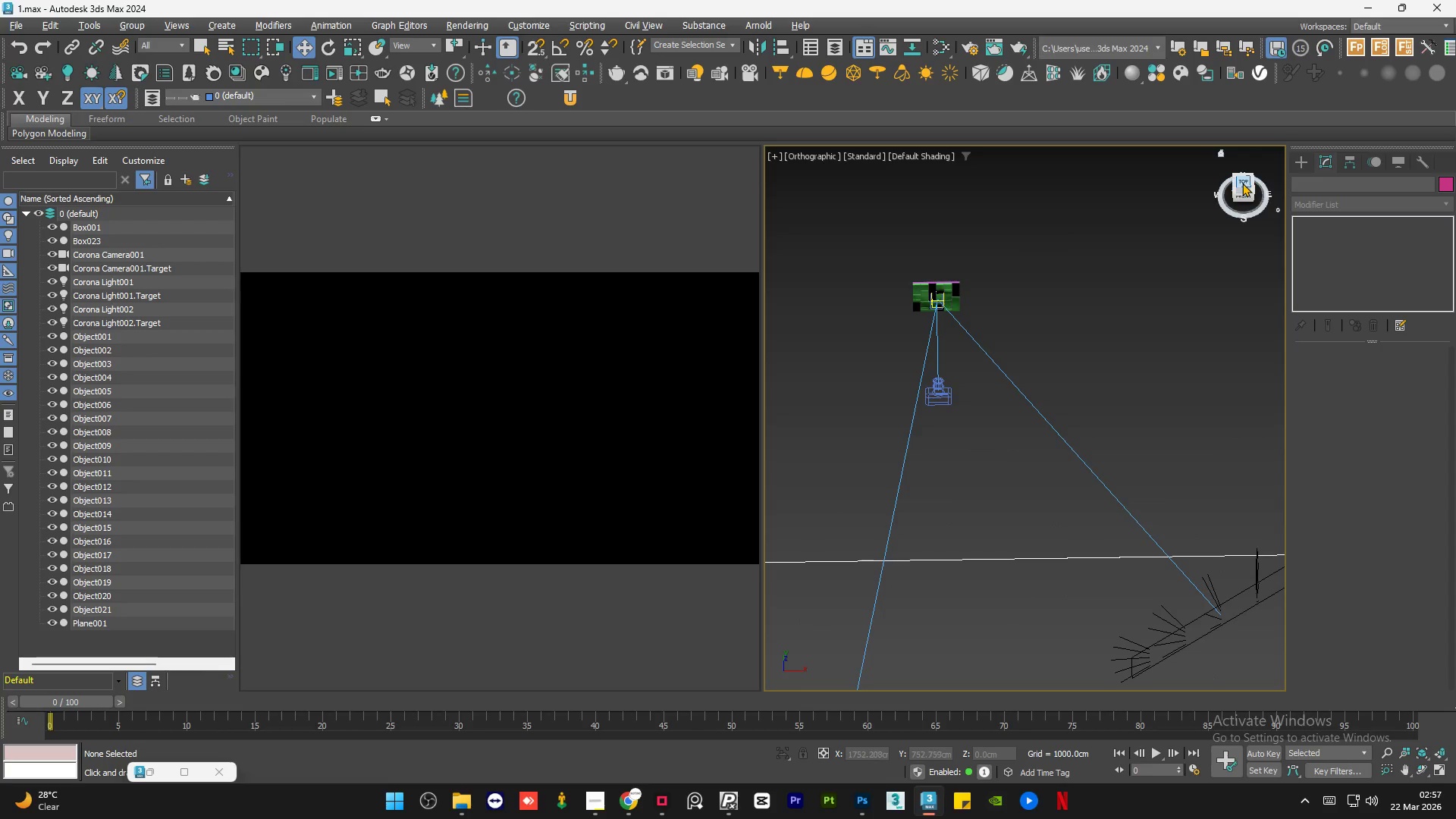 
left_click([1242, 183])
 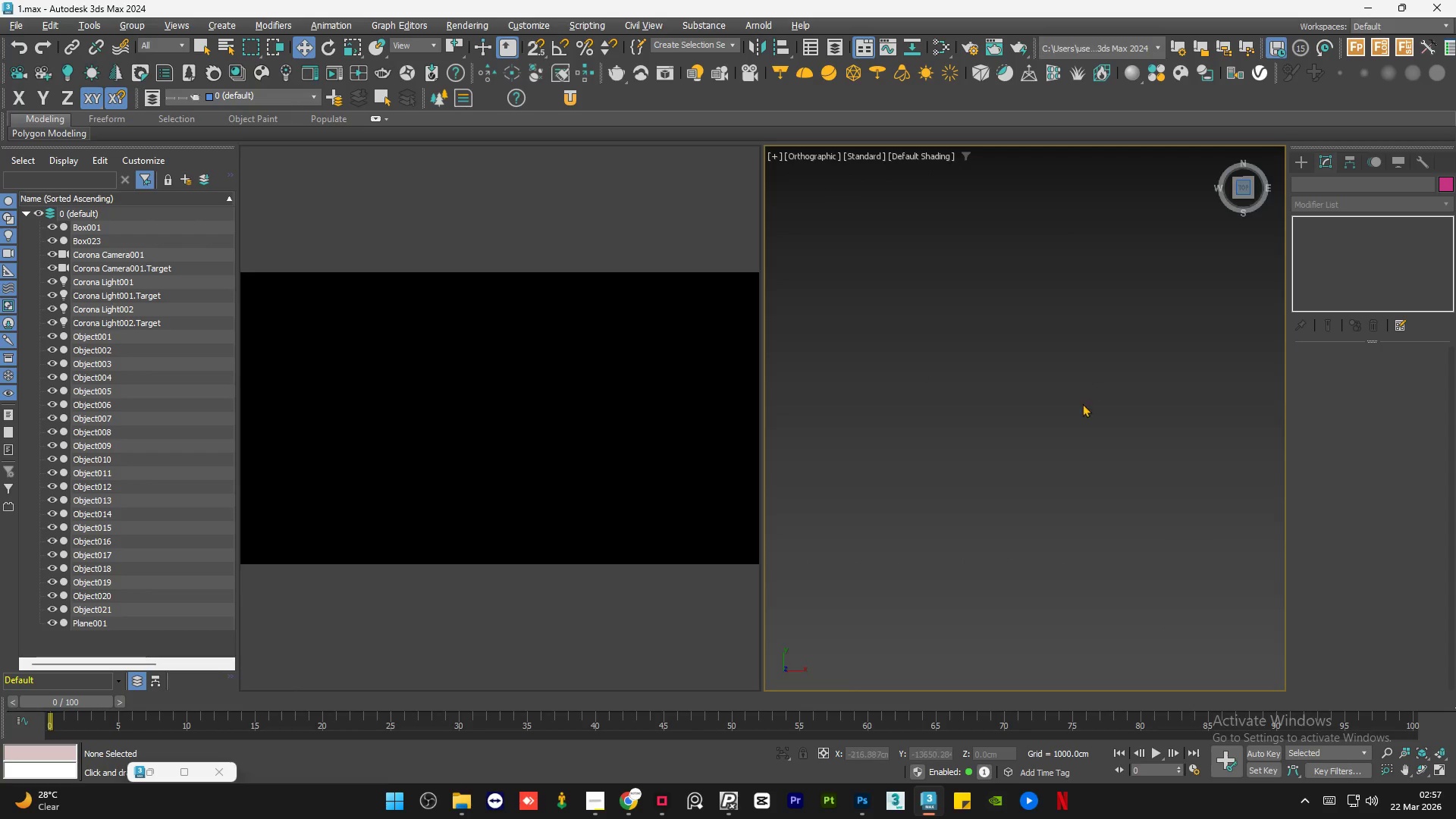 
scroll: coordinate [1065, 480], scroll_direction: down, amount: 5.0
 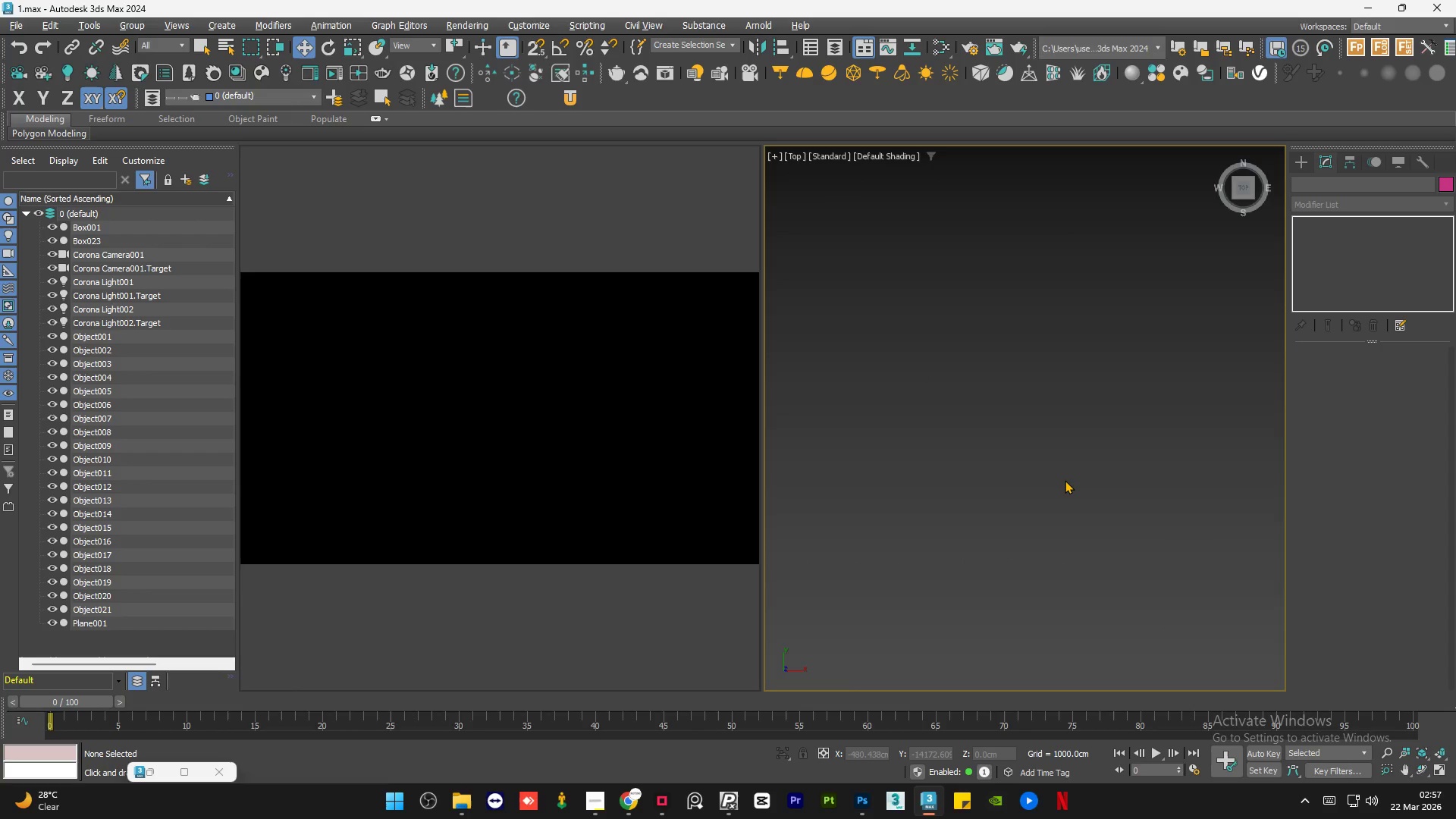 
key(Z)
 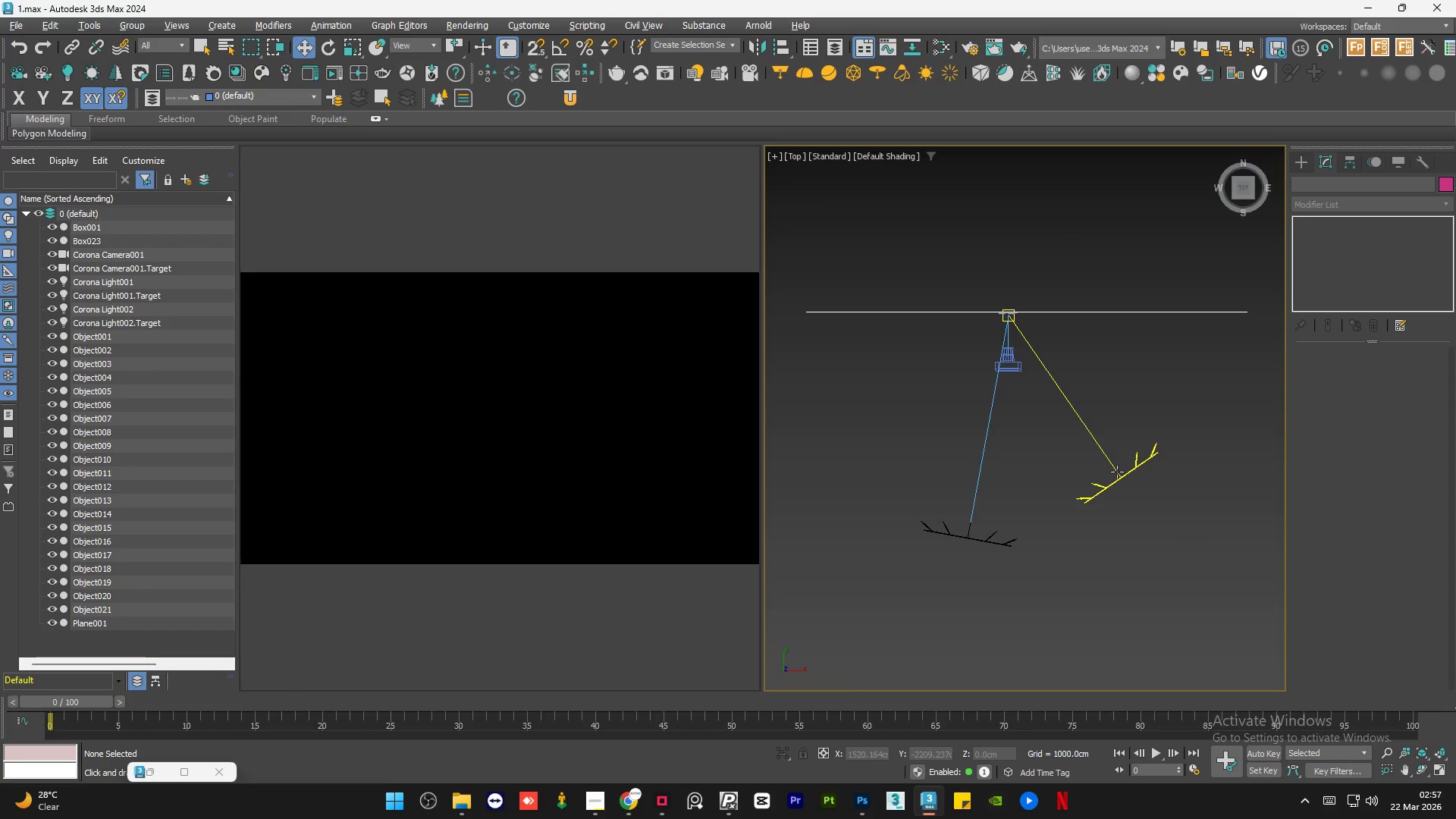 
left_click([1123, 477])
 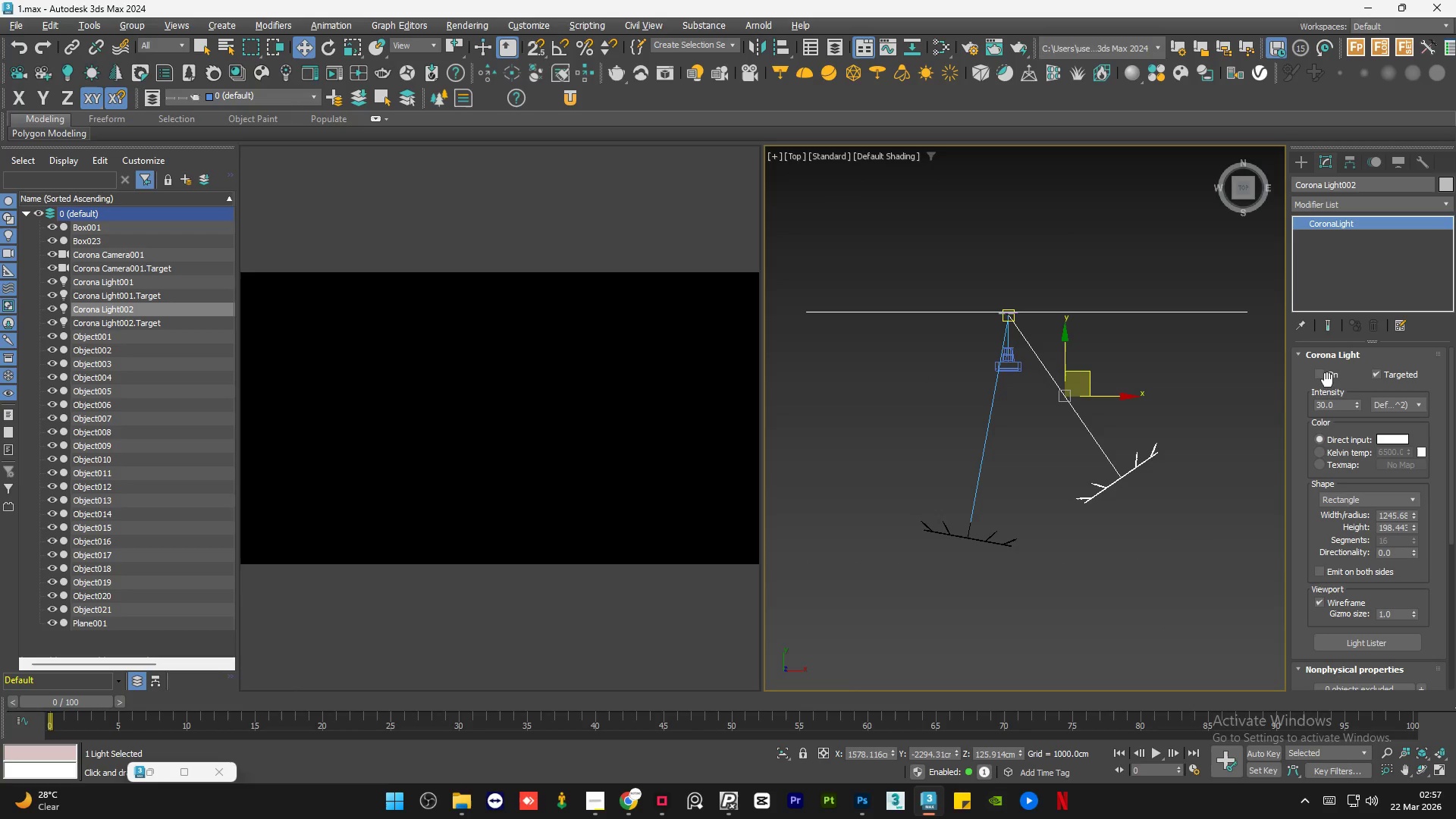 
left_click([1329, 376])
 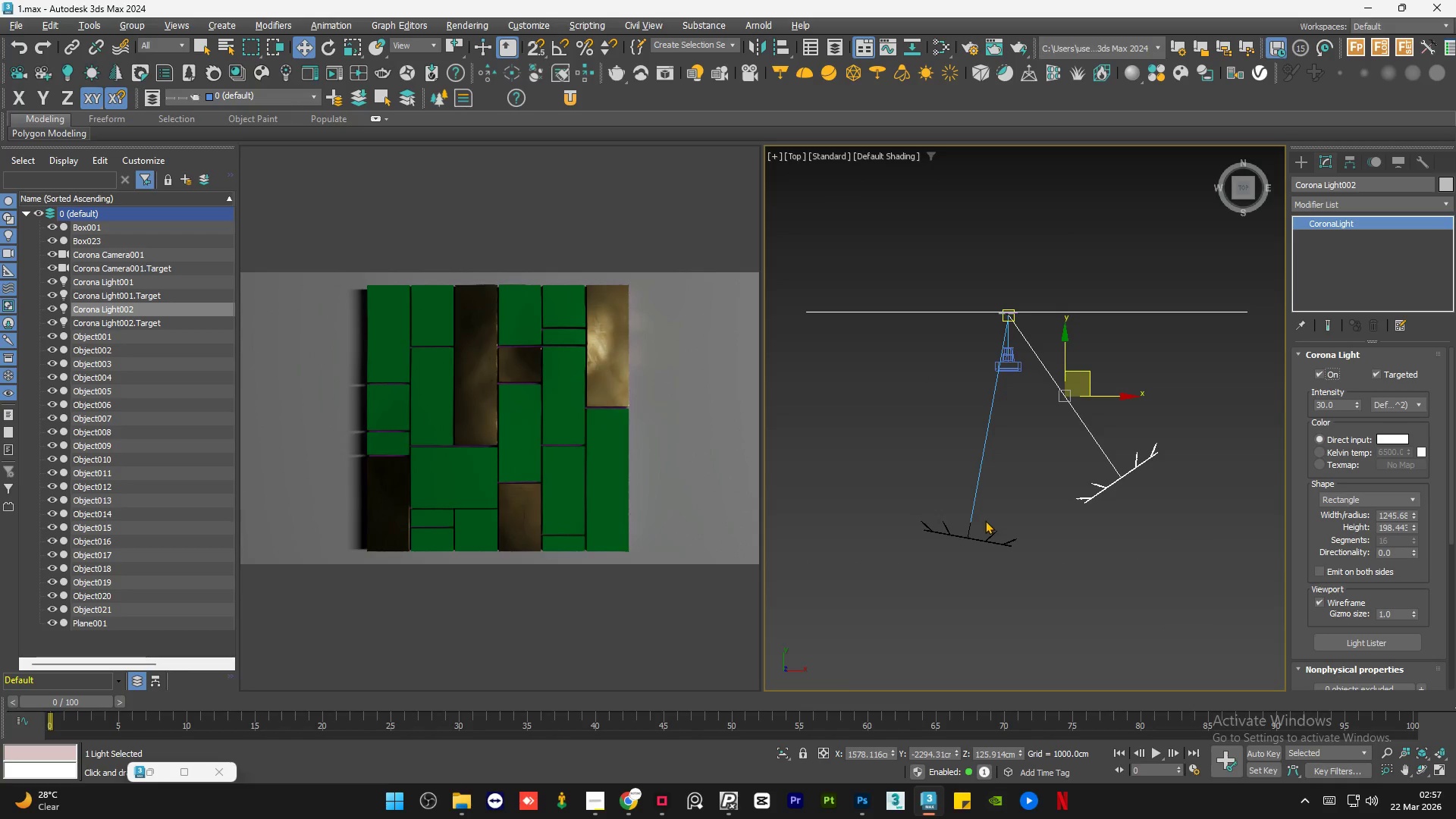 
left_click([978, 541])
 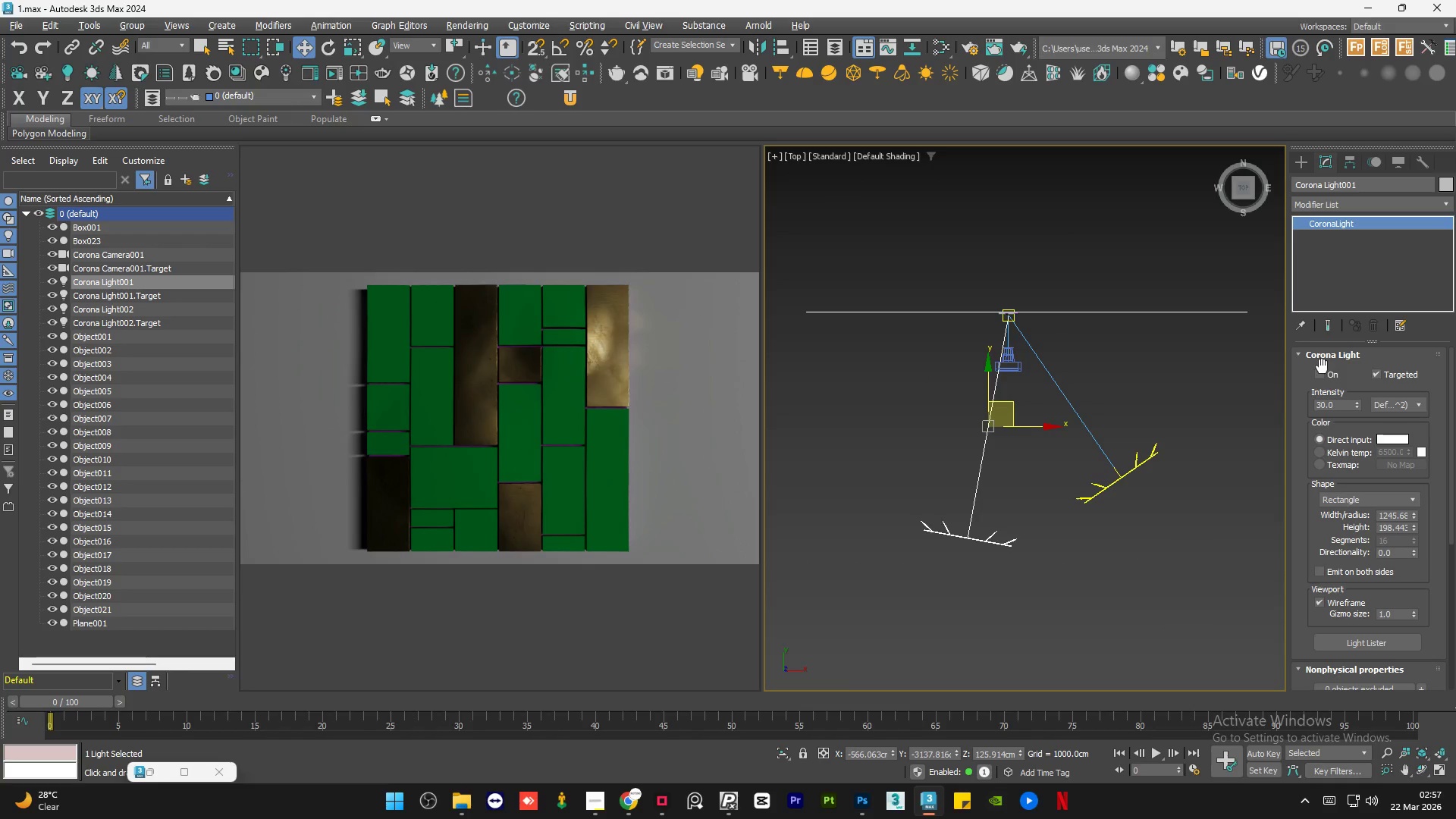 
left_click([1319, 375])
 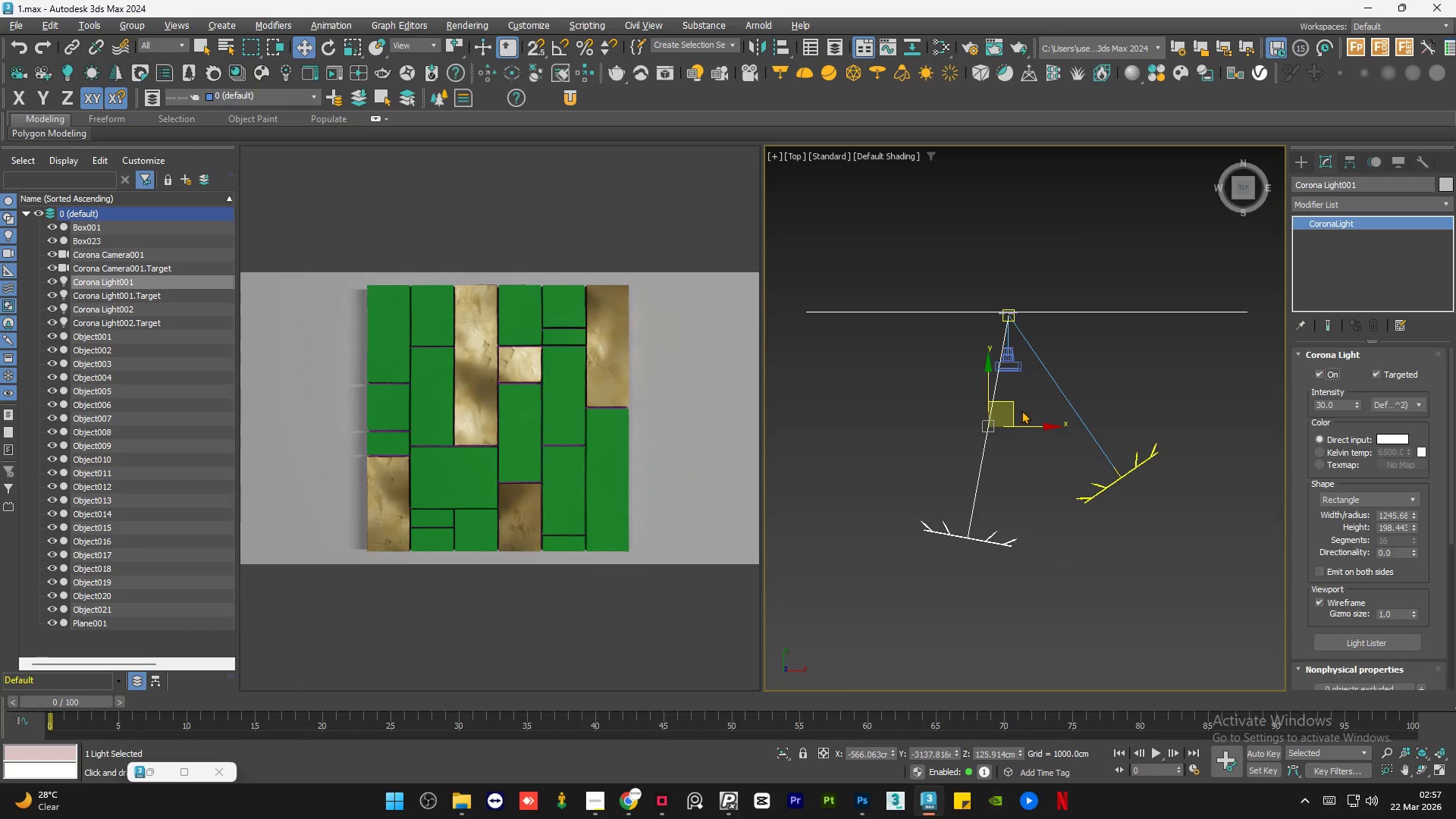 
left_click_drag(start_coordinate=[1015, 404], to_coordinate=[1029, 438])
 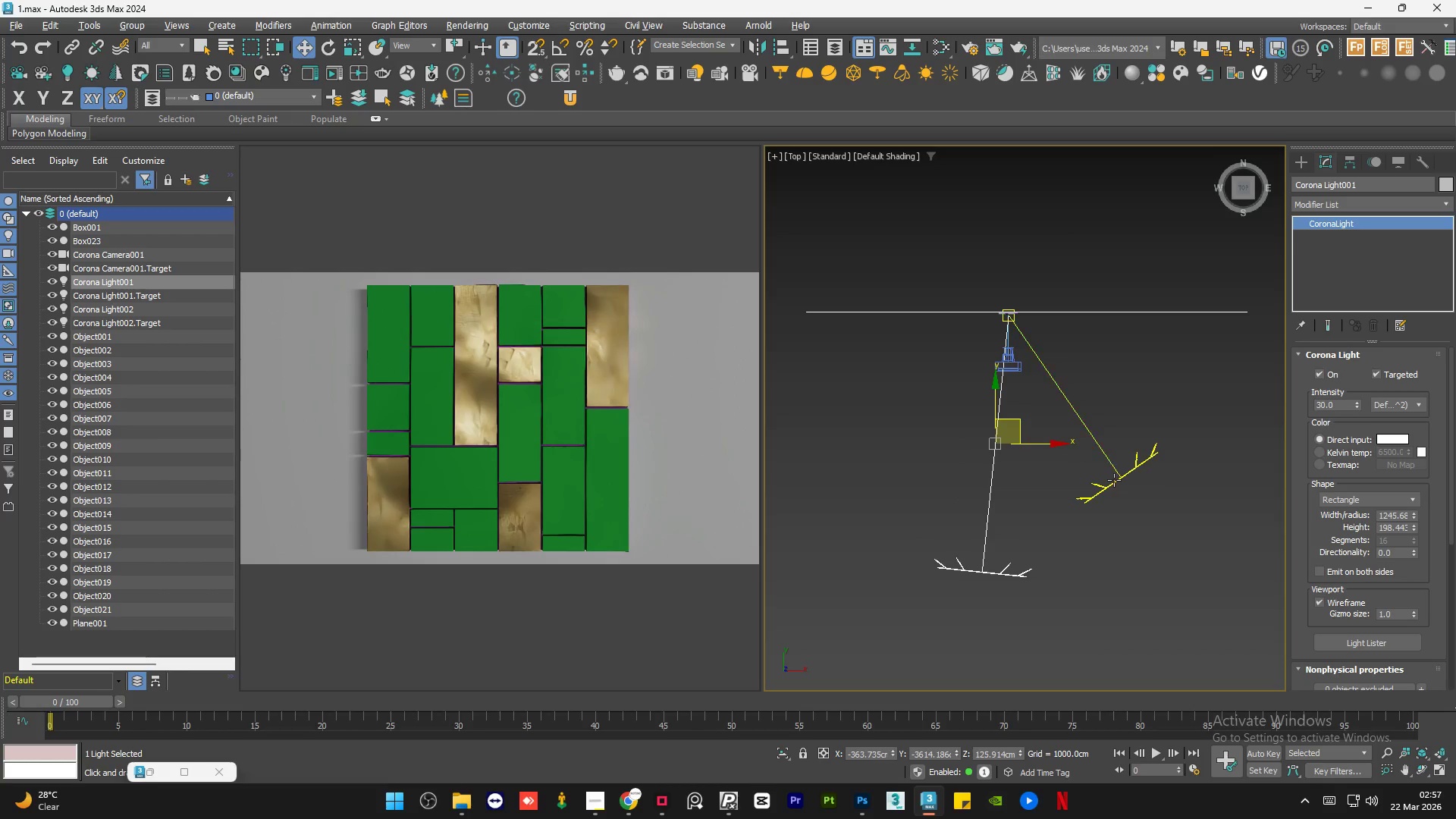 
left_click([1114, 480])
 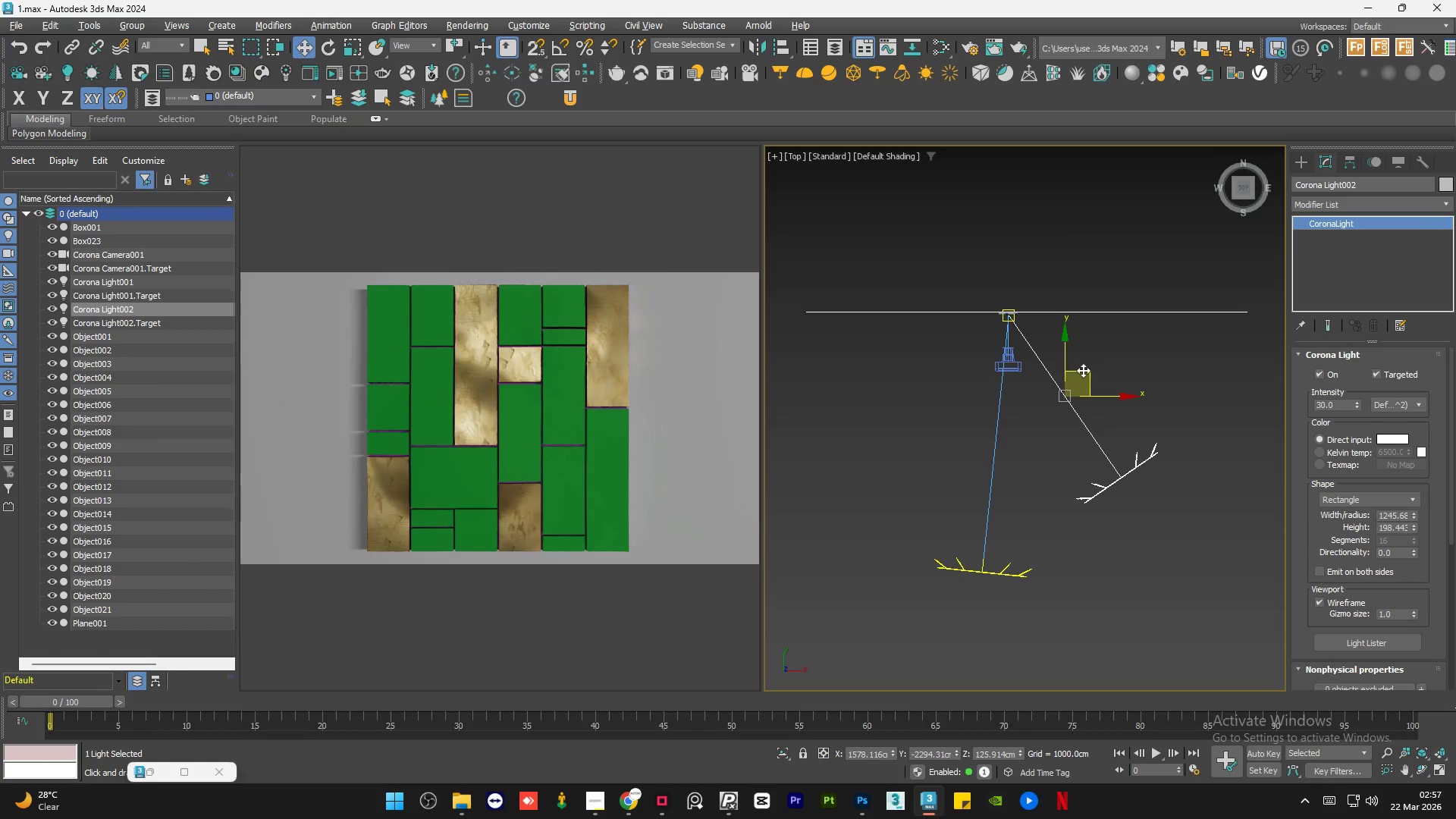 
left_click_drag(start_coordinate=[1087, 372], to_coordinate=[1110, 375])
 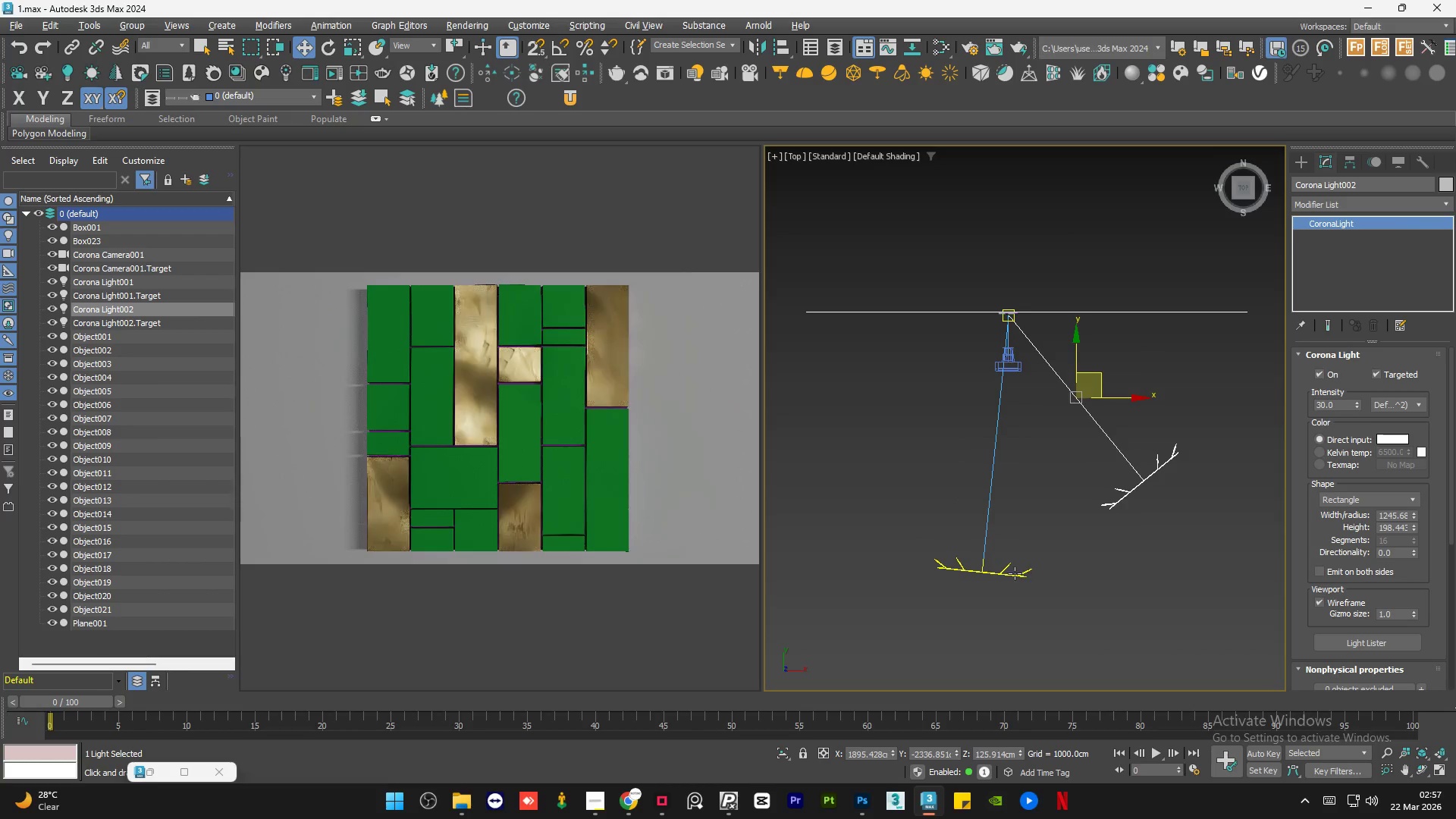 
left_click([1014, 574])
 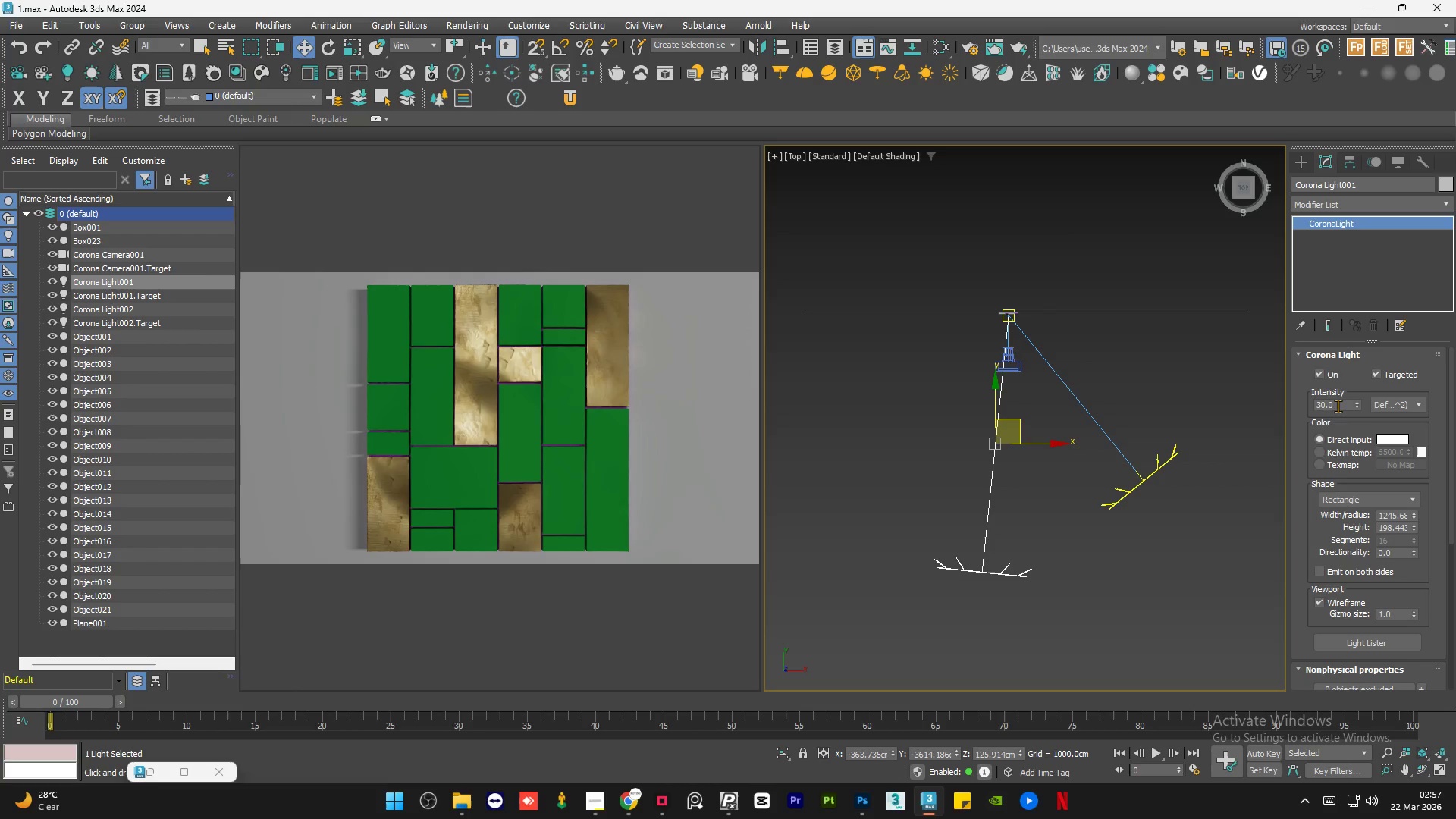 
left_click([1159, 469])
 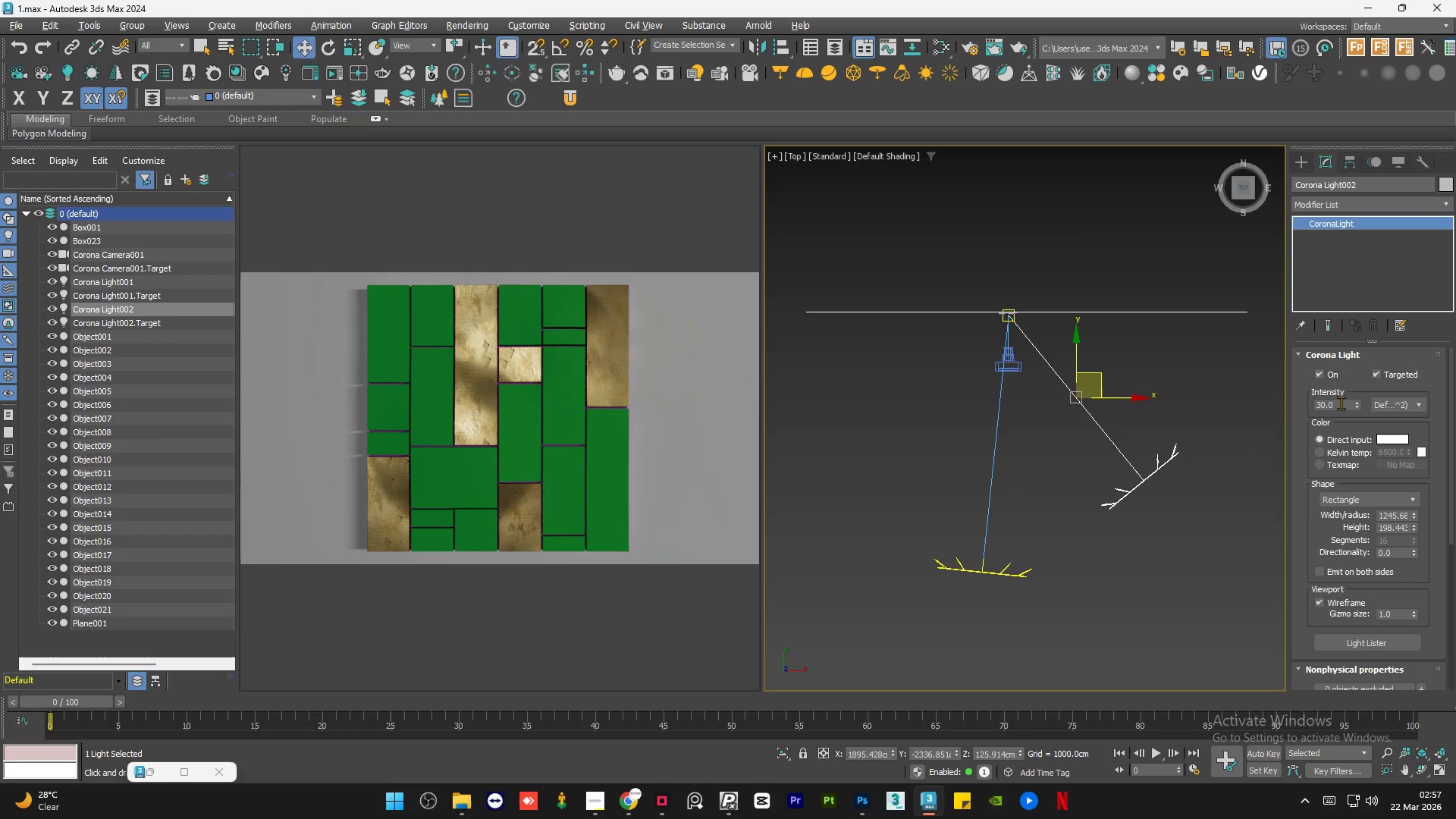 
double_click([1341, 403])
 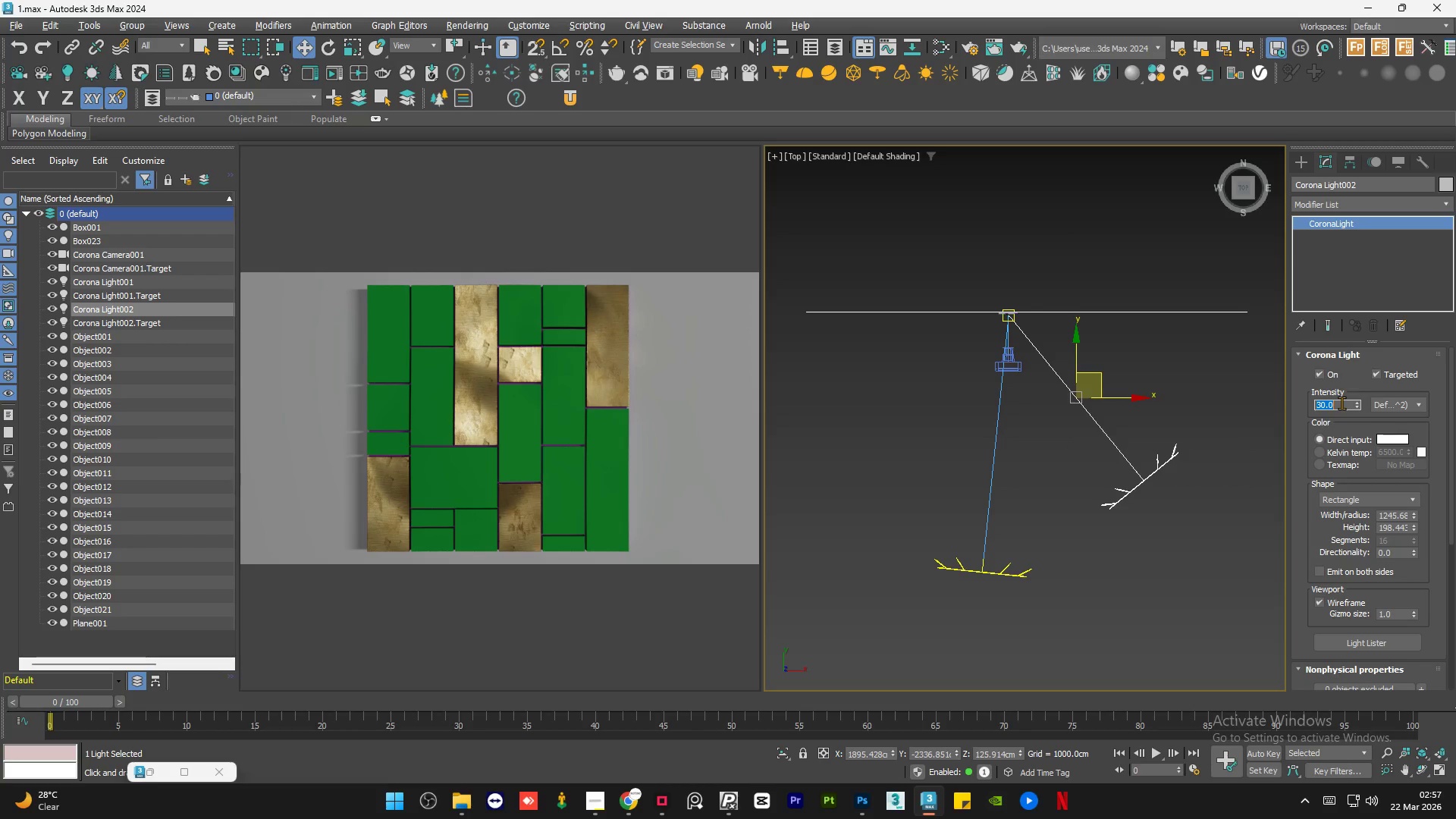 
key(Numpad2)
 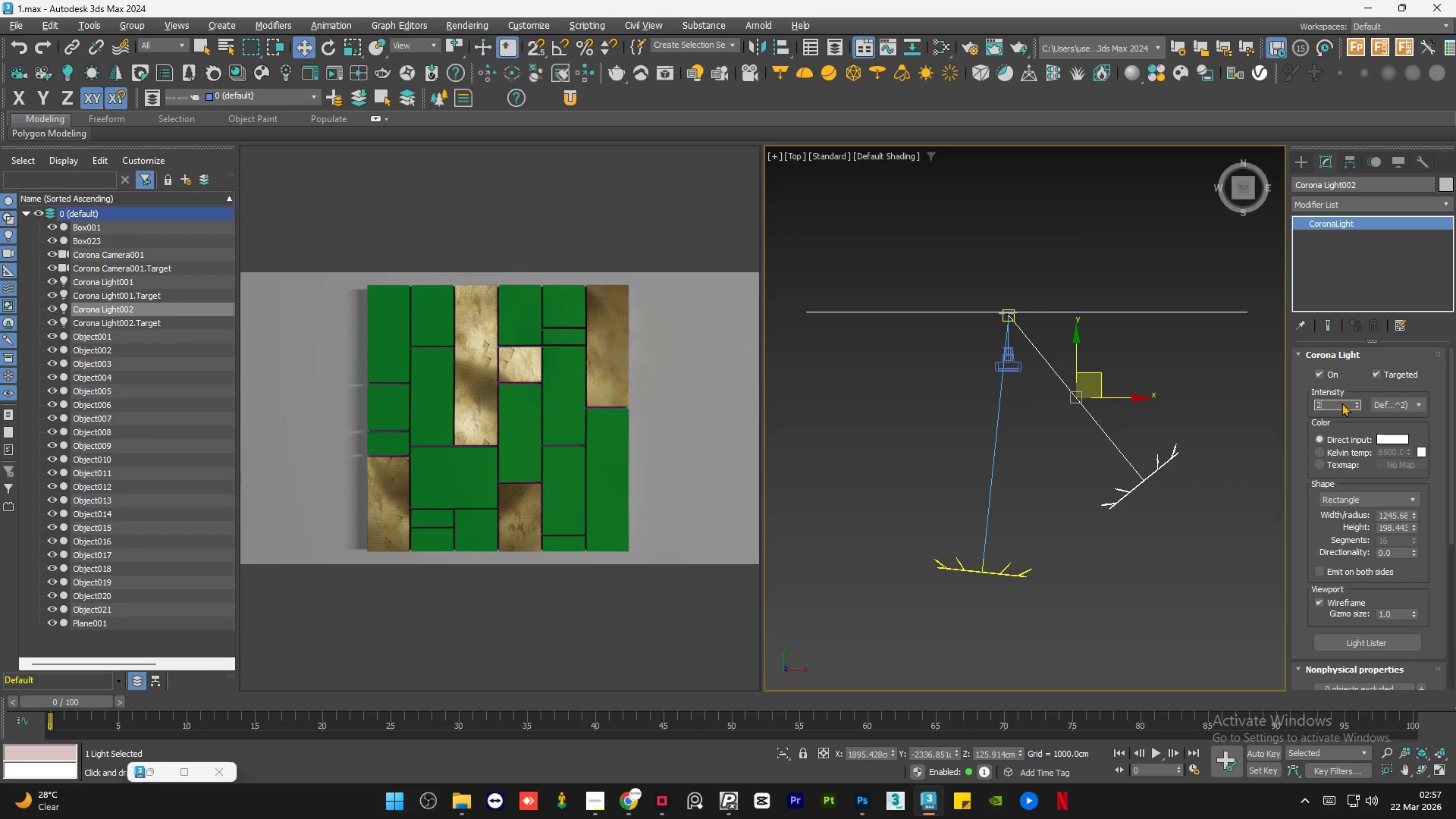 
key(Numpad0)
 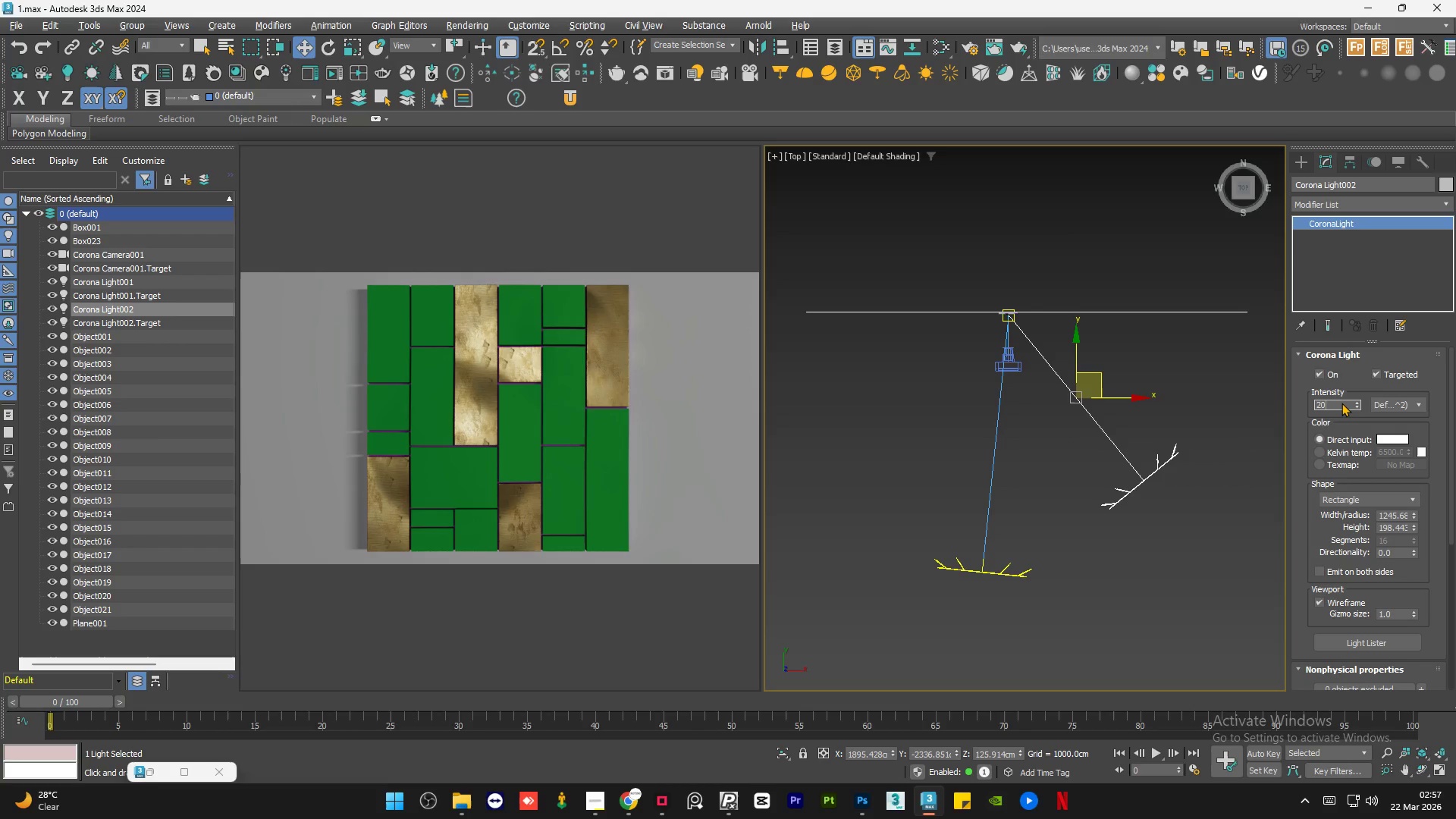 
key(NumpadEnter)
 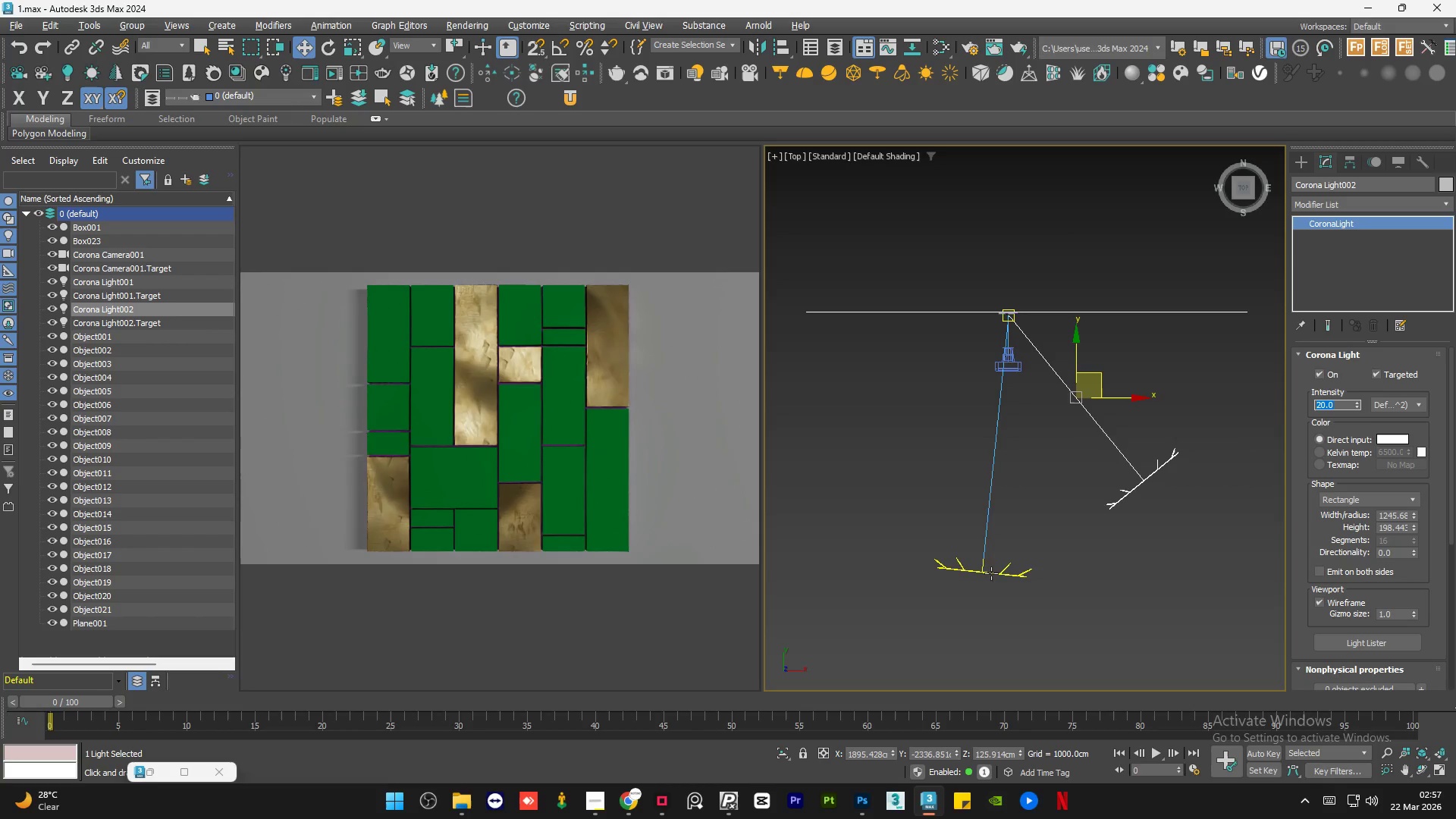 
left_click([990, 576])
 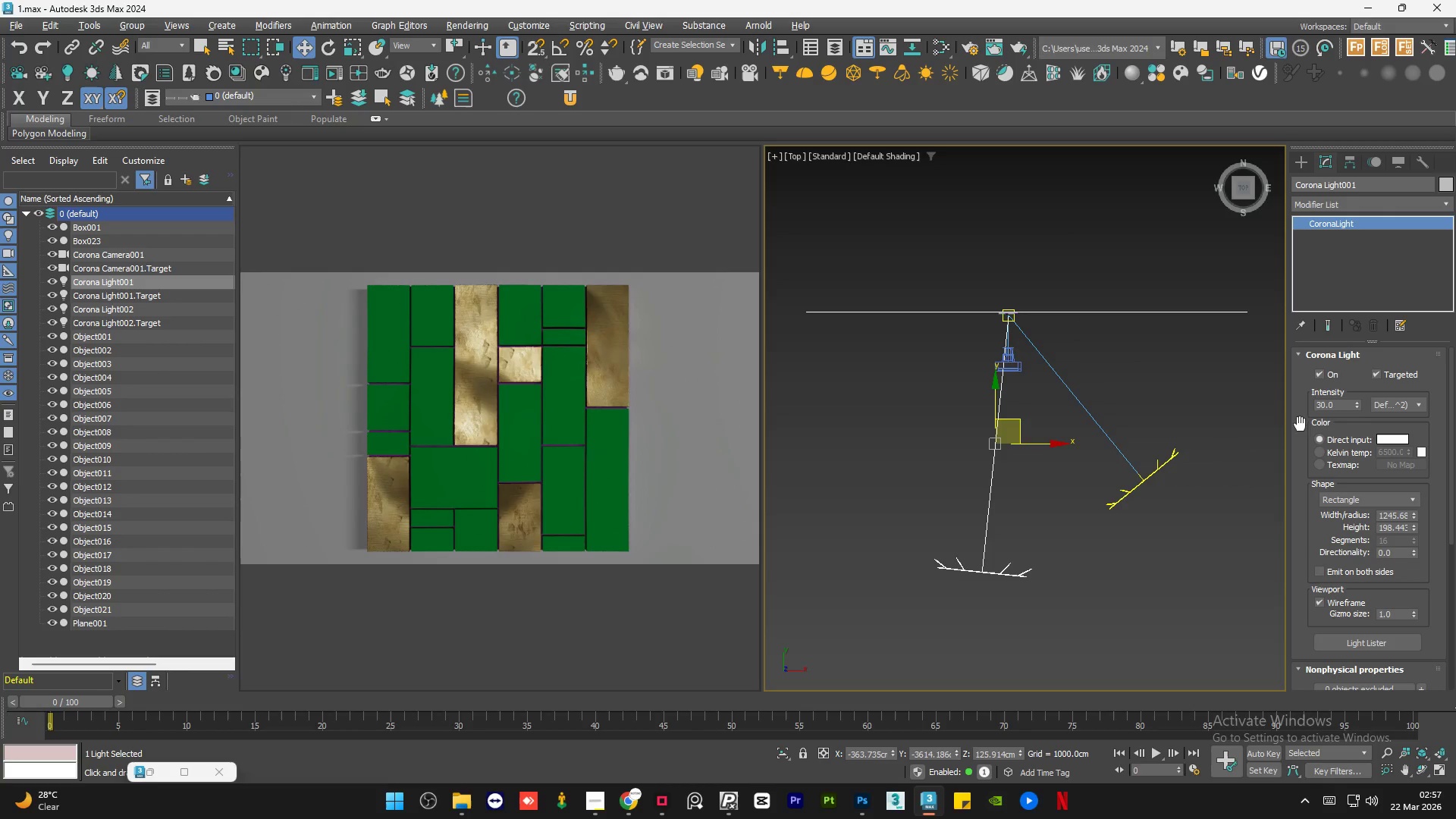 
left_click([1170, 462])
 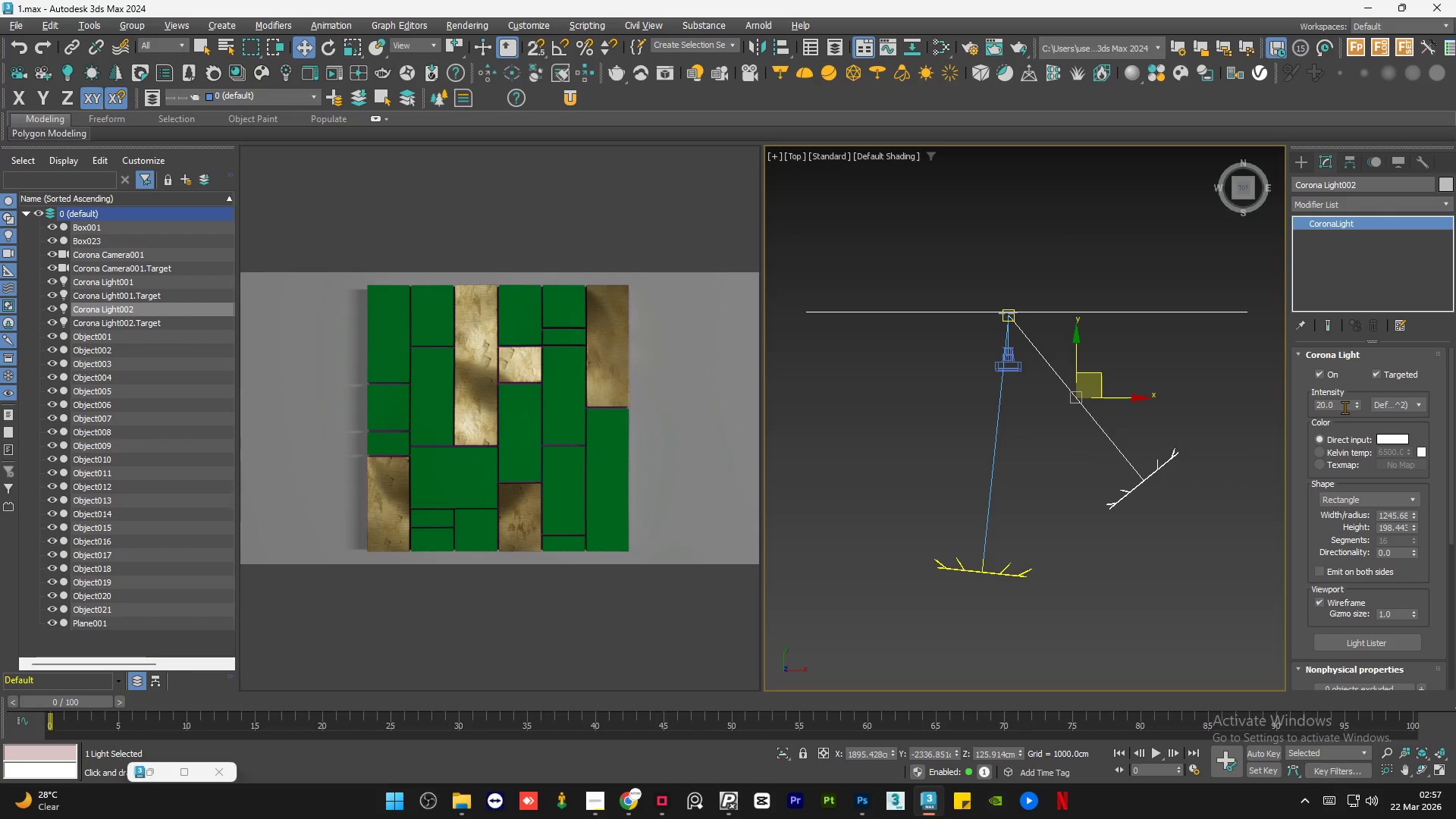 
double_click([1345, 407])
 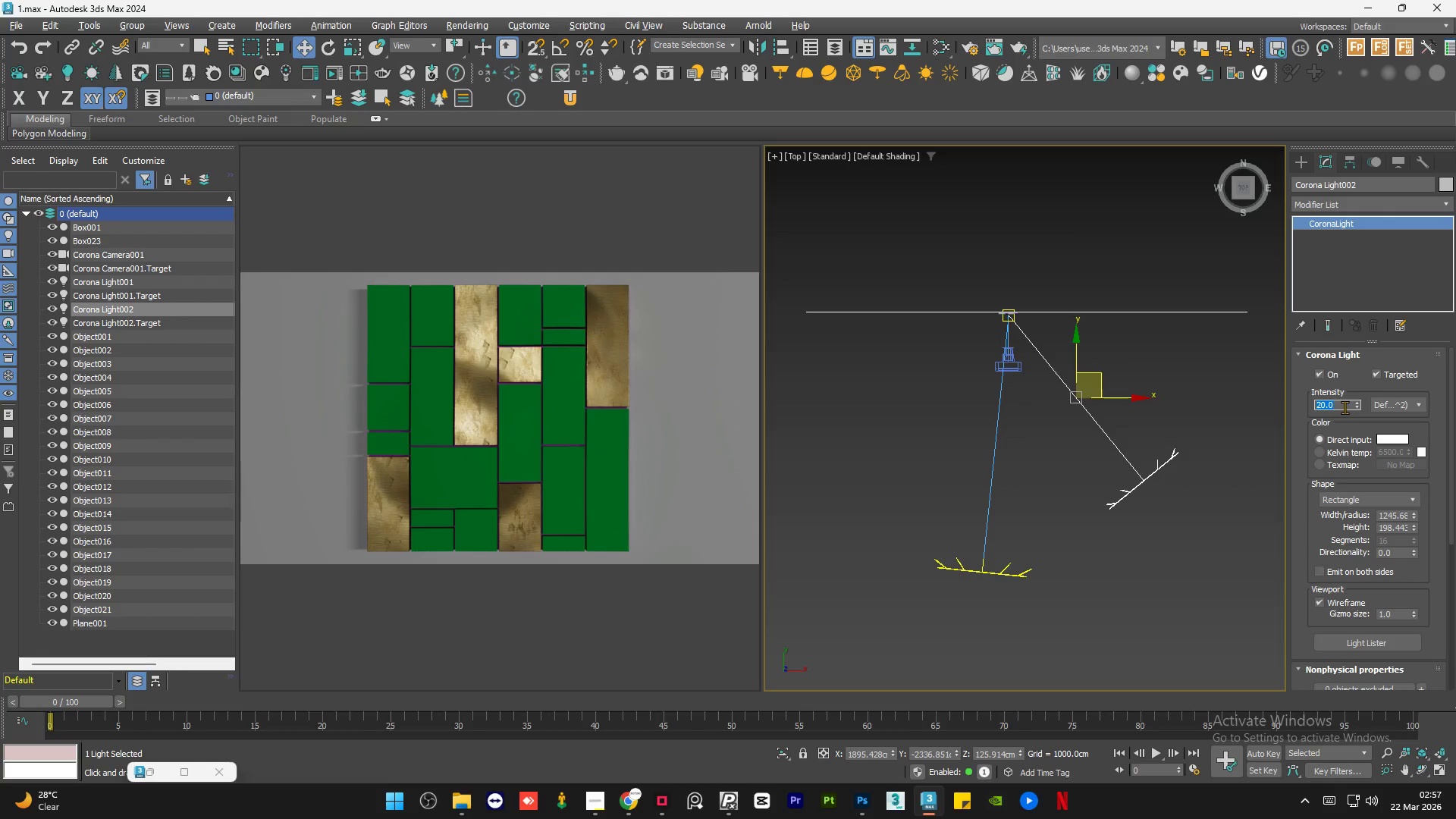 
key(Numpad5)
 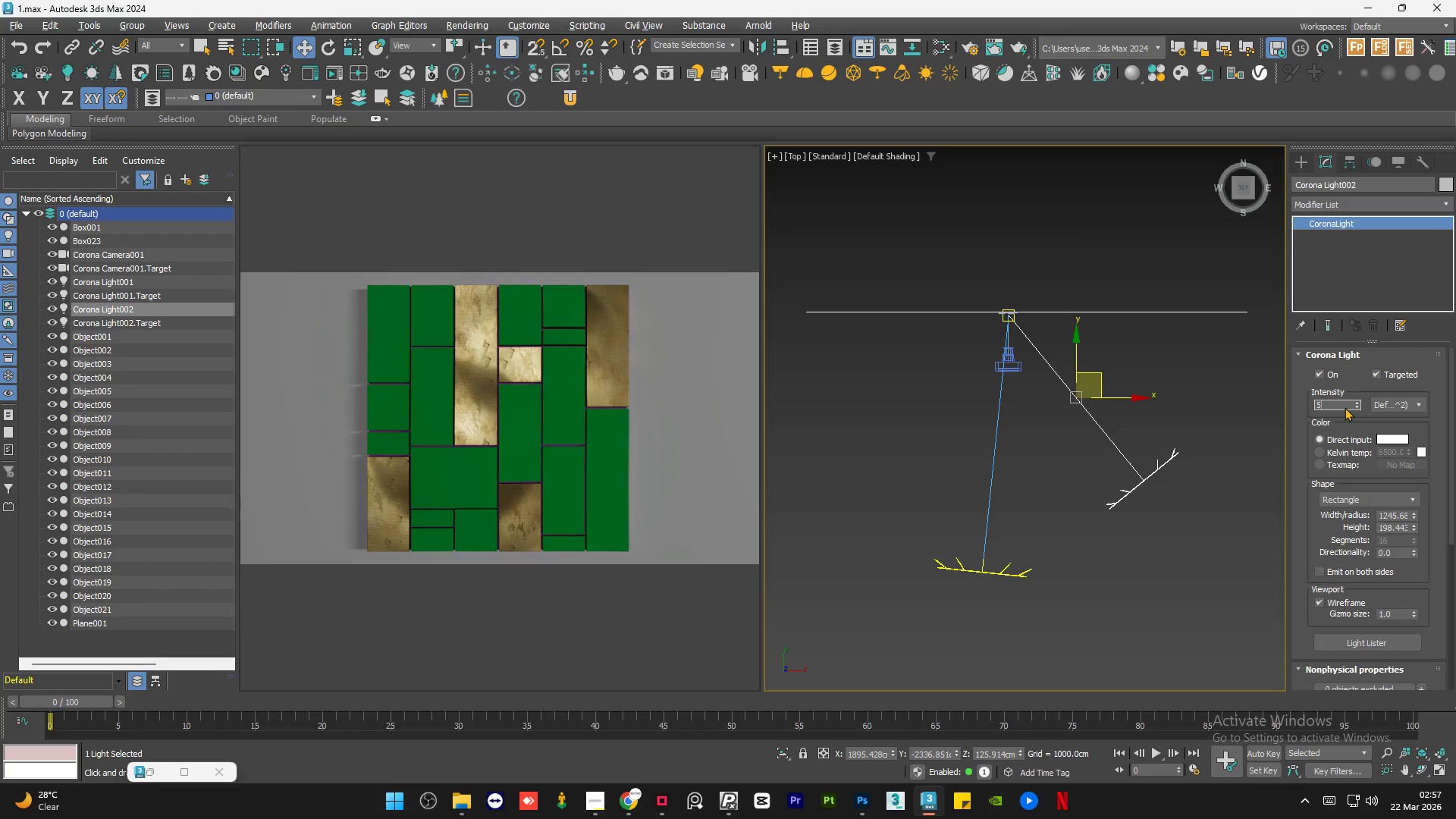 
key(Numpad0)
 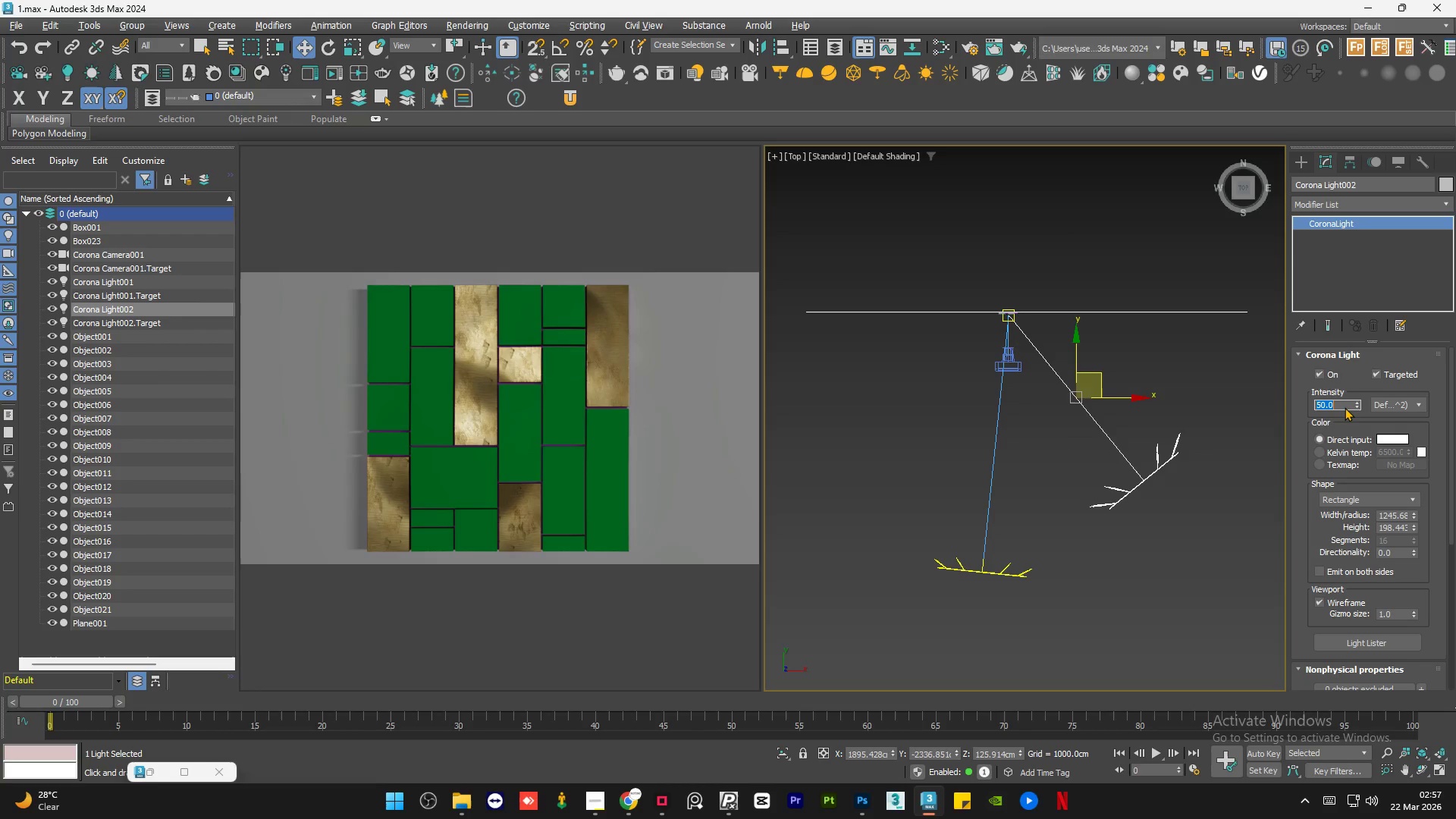 
key(NumpadEnter)
 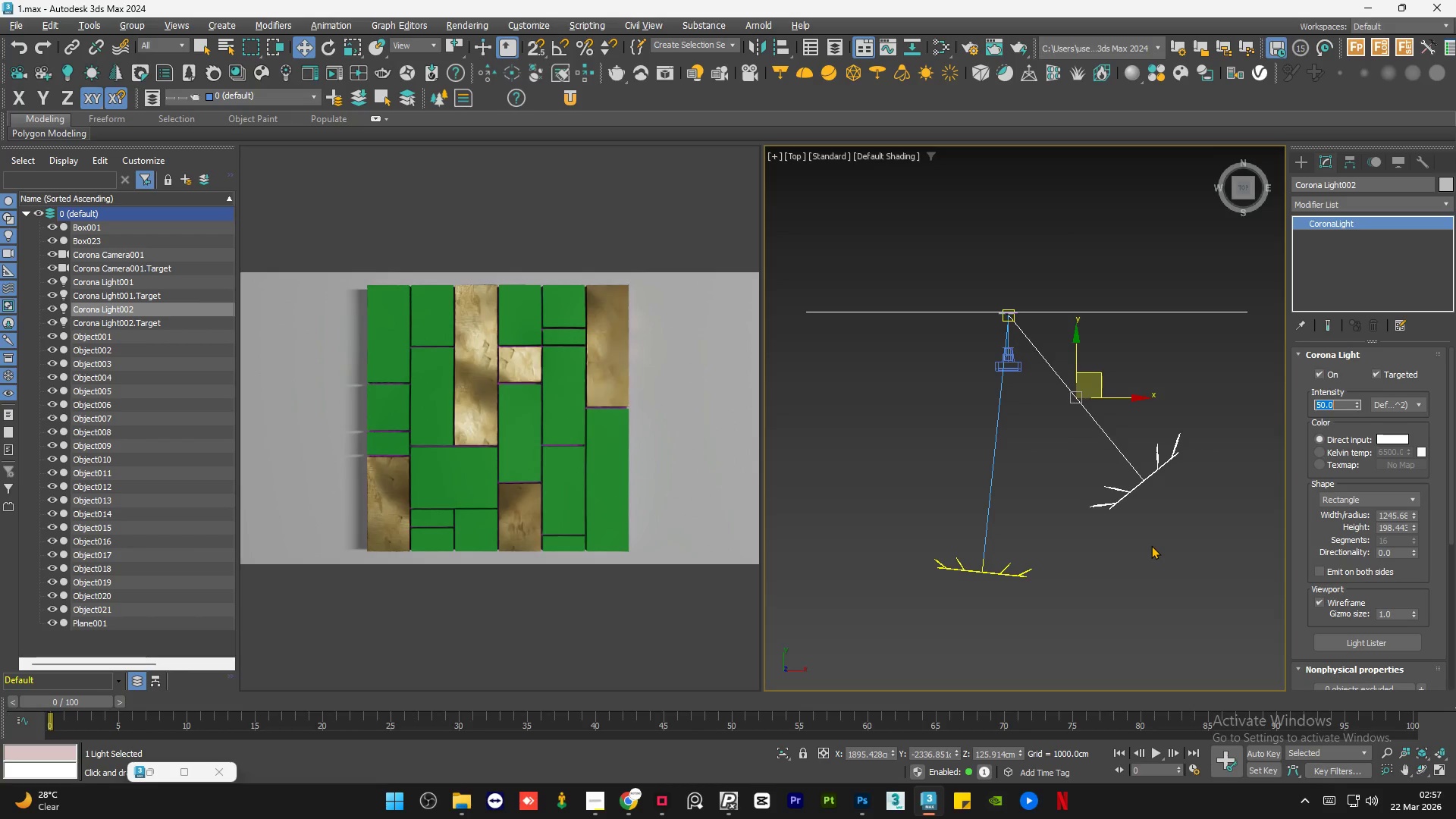 
left_click([1154, 551])
 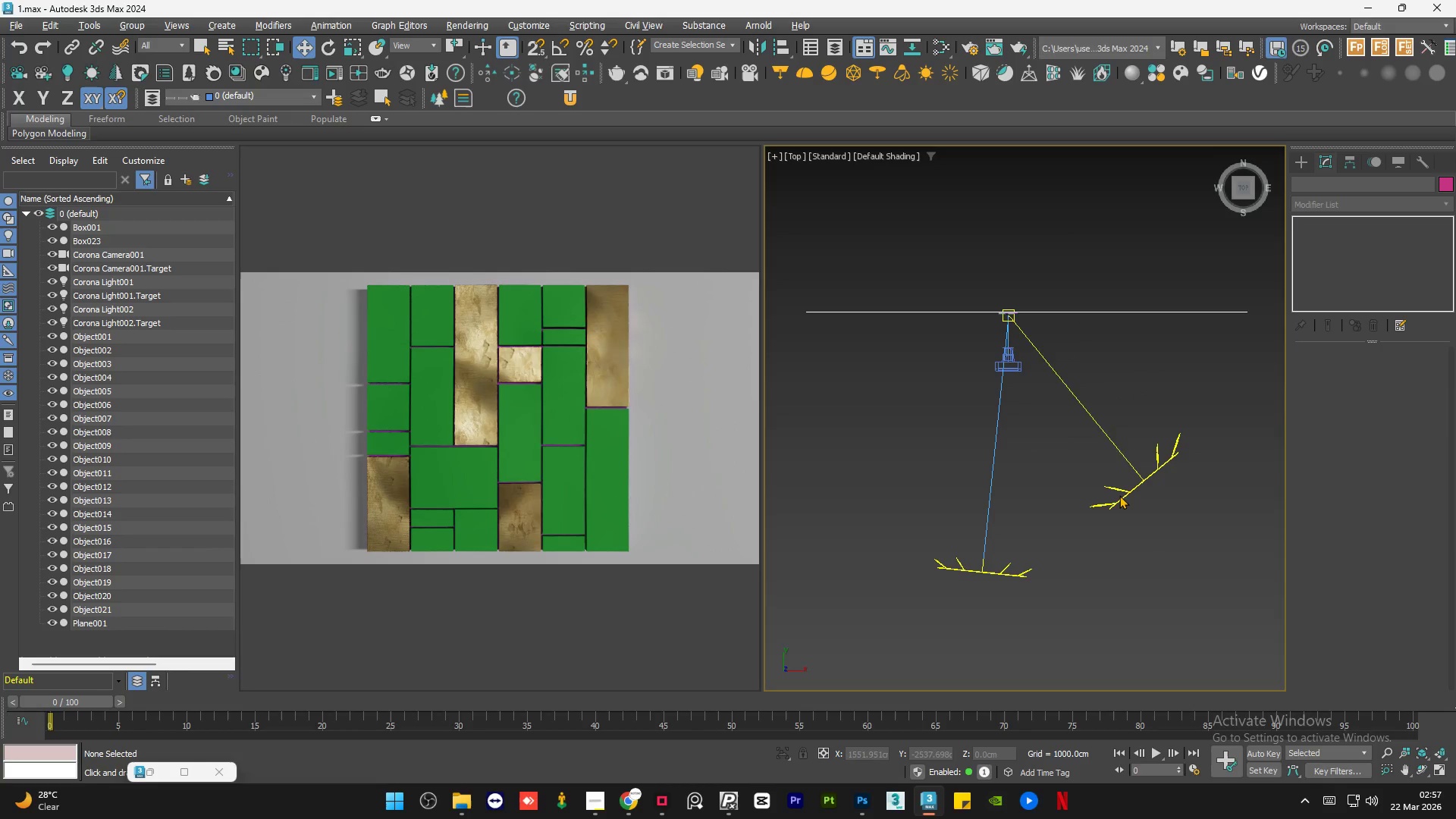 
left_click([1134, 573])
 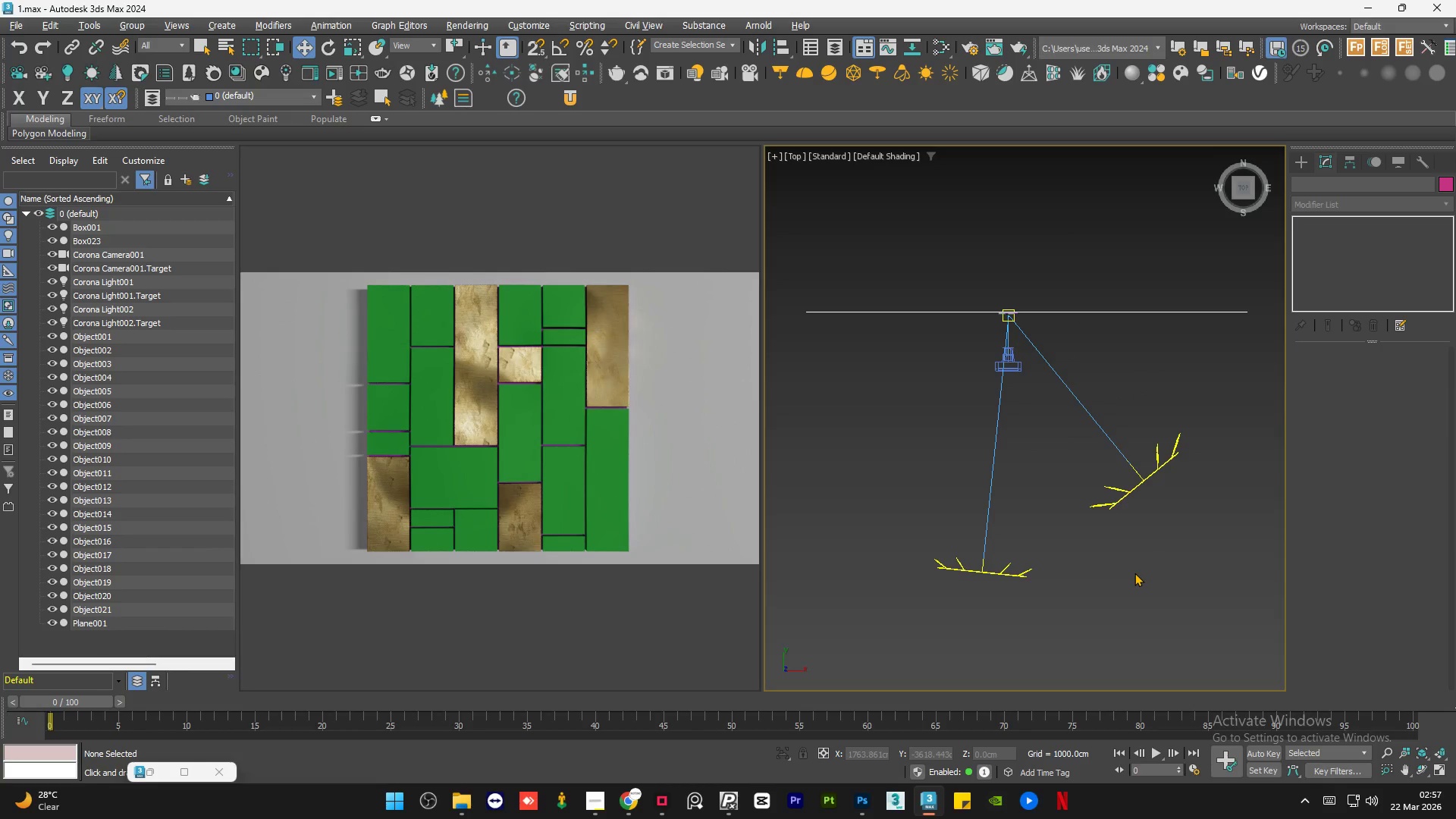 
key(Control+S)
 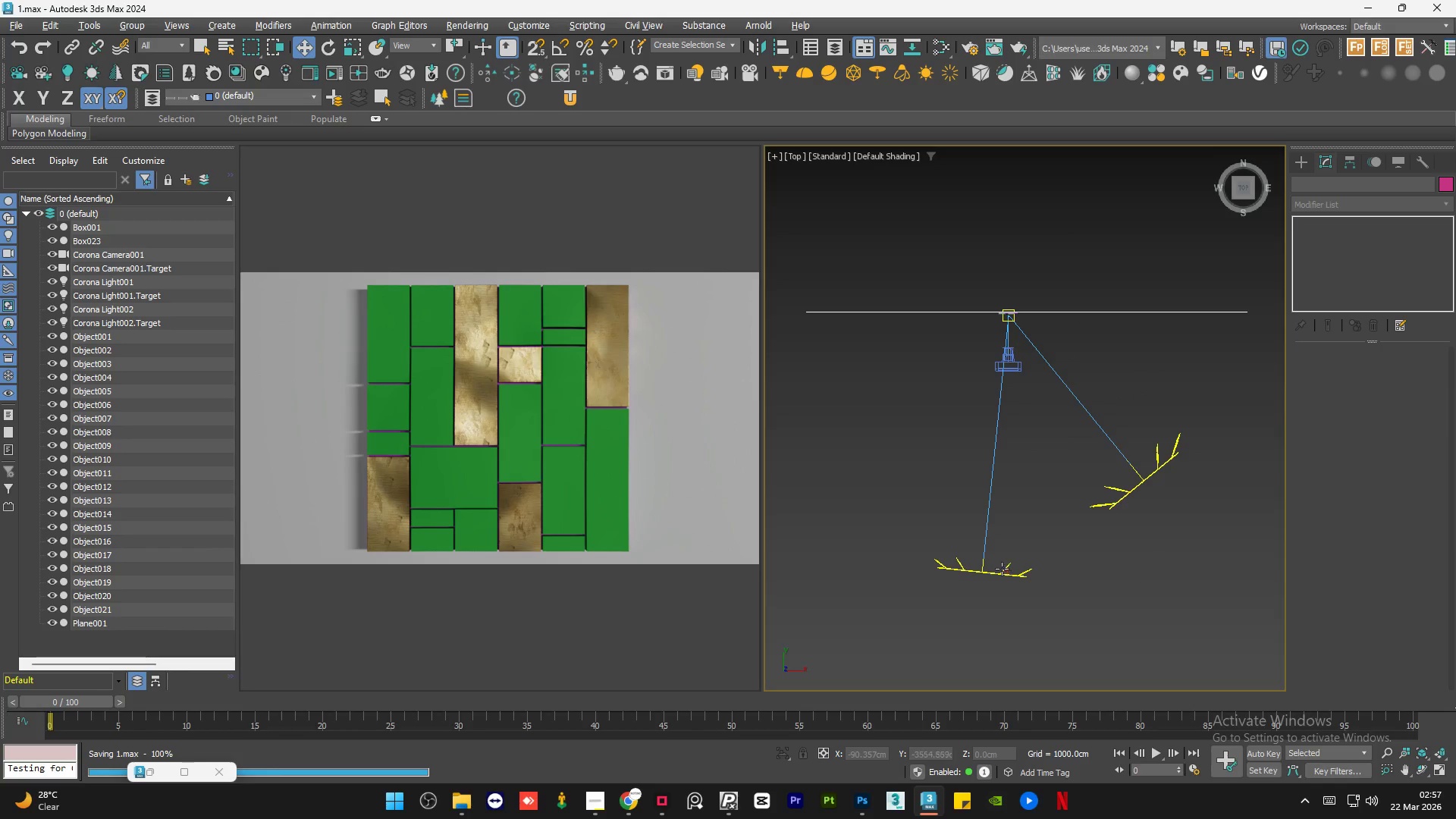 
left_click([1002, 575])
 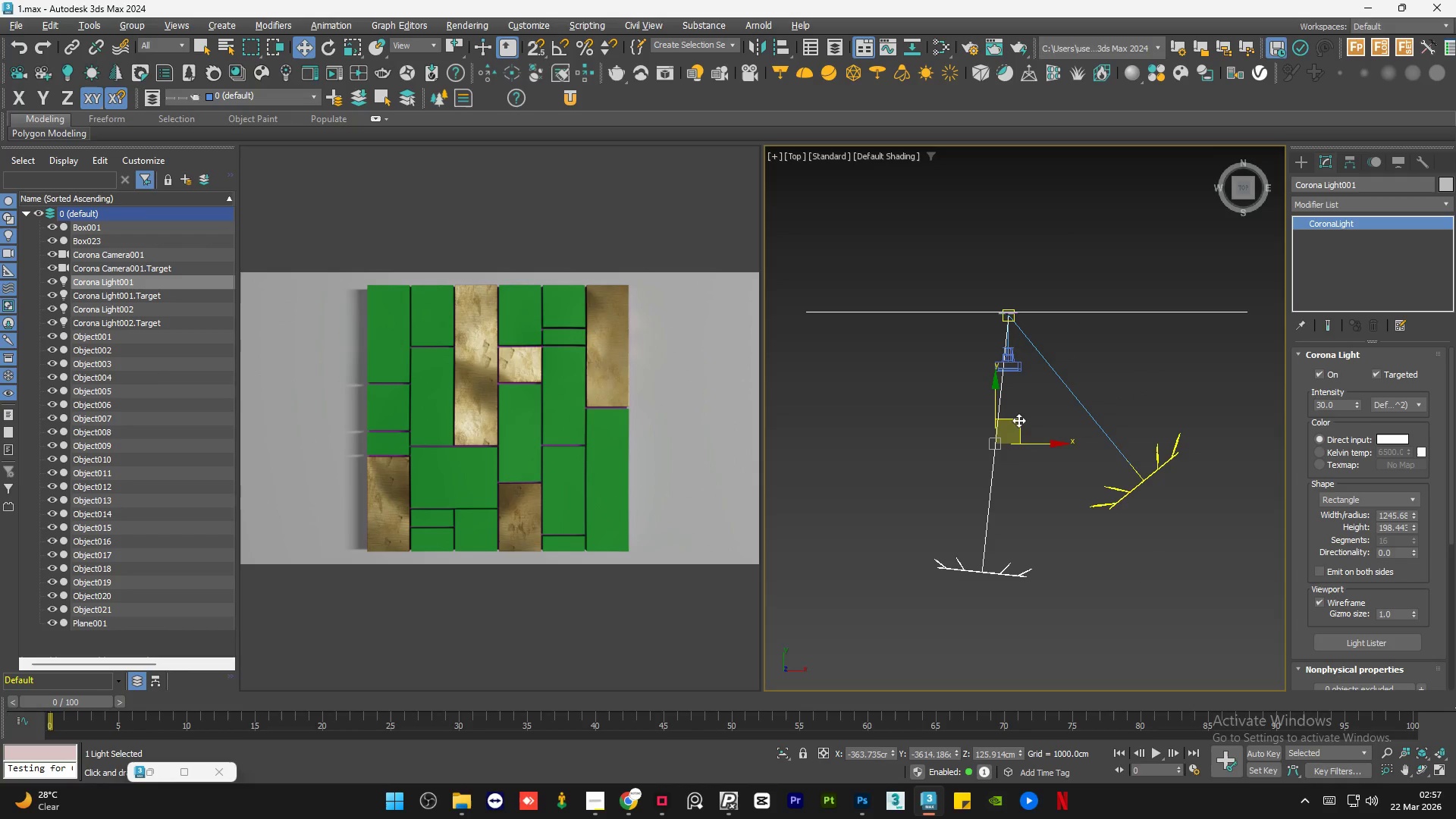 
left_click_drag(start_coordinate=[1019, 422], to_coordinate=[1015, 422])
 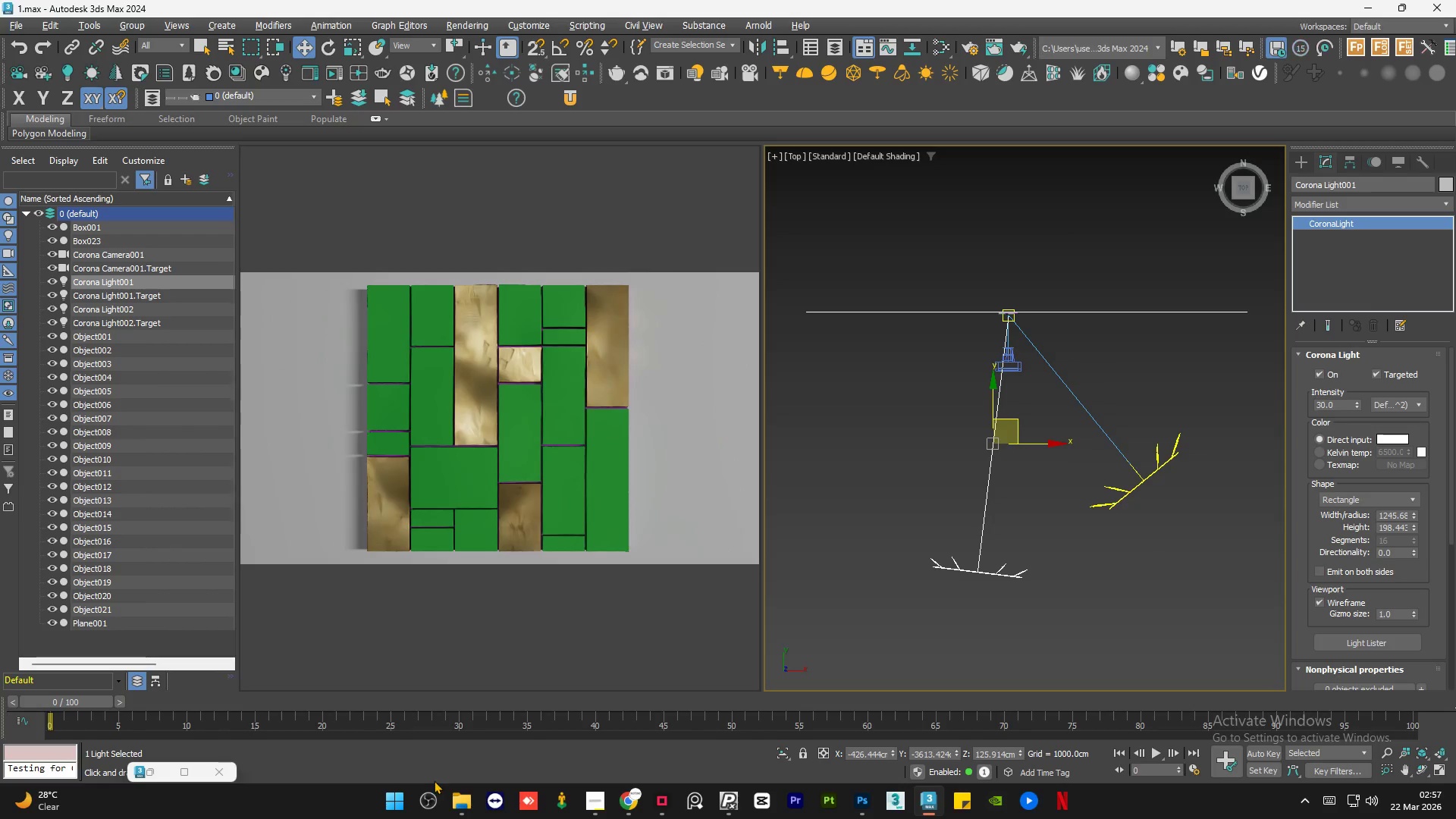 
left_click([457, 790])
 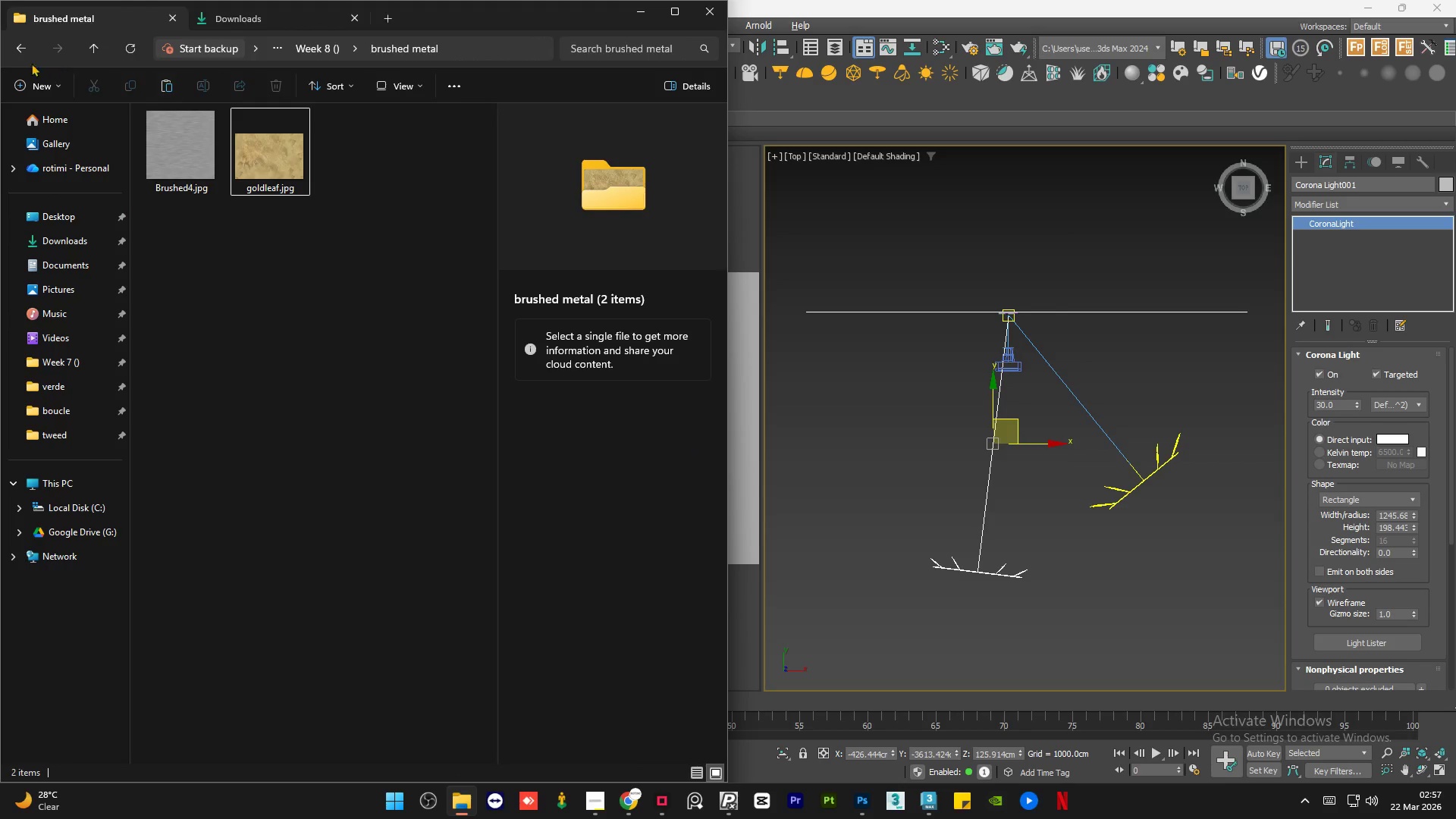 
left_click([24, 46])
 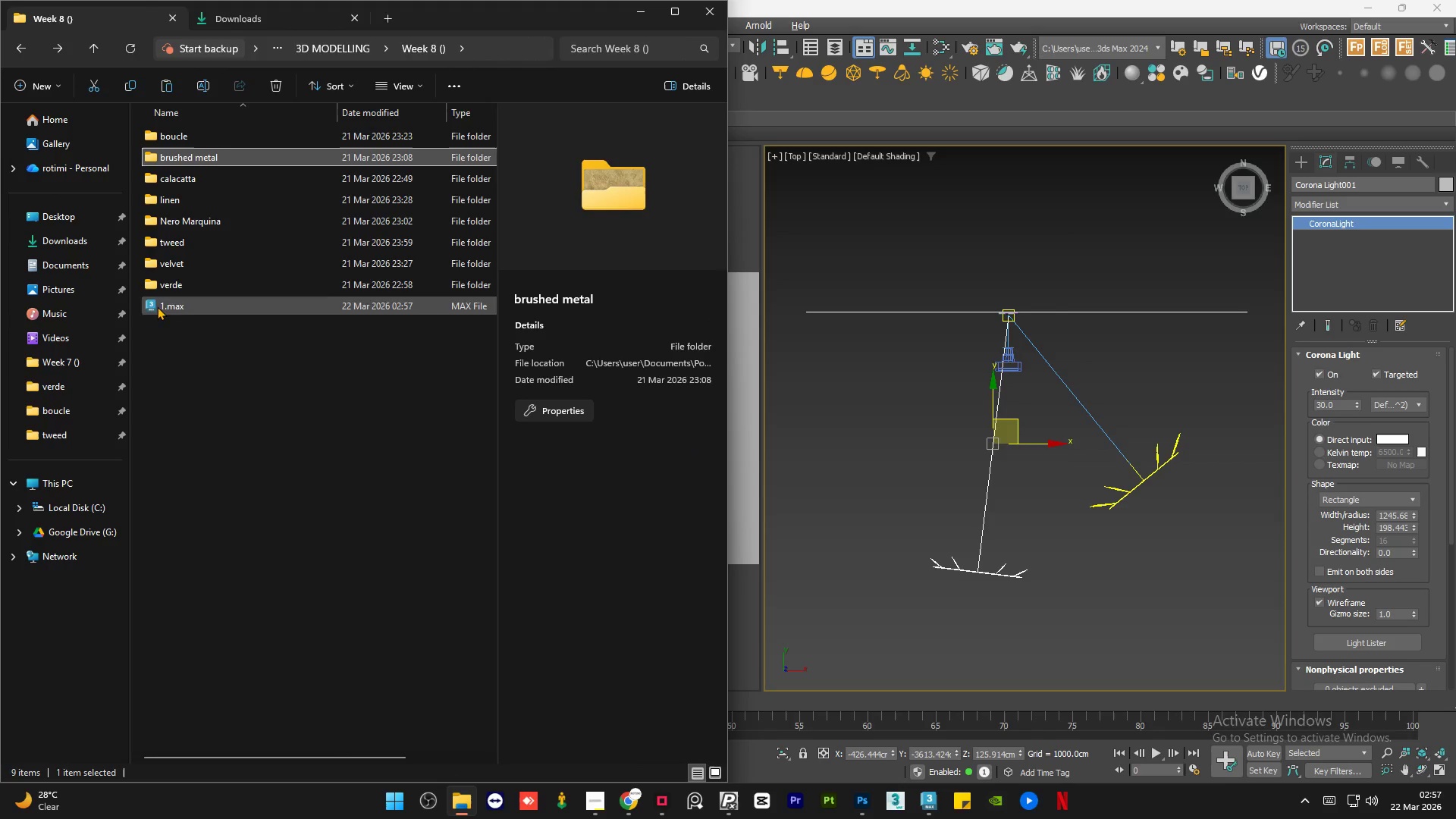 
left_click([177, 303])
 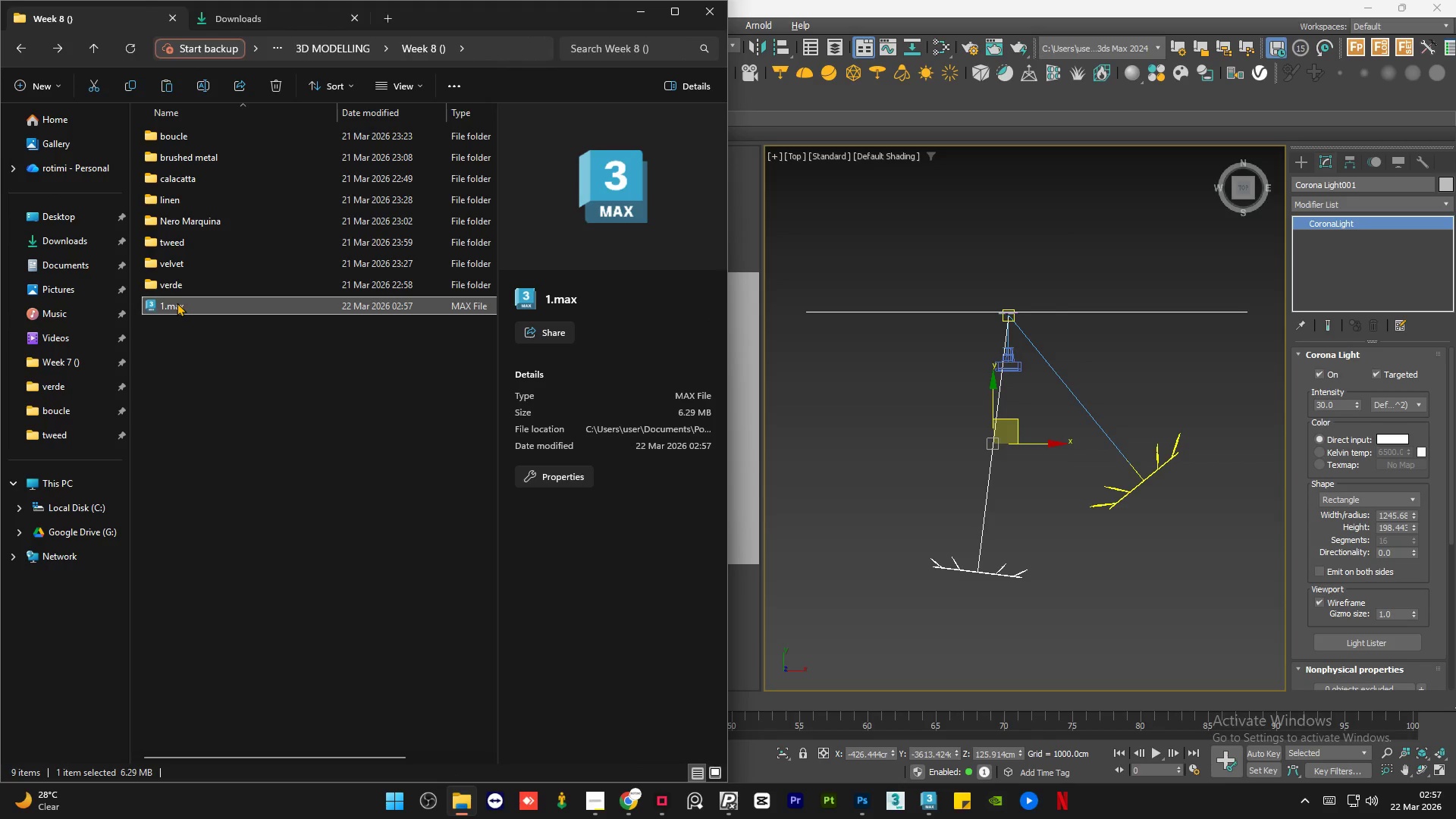 
key(Control+C)
 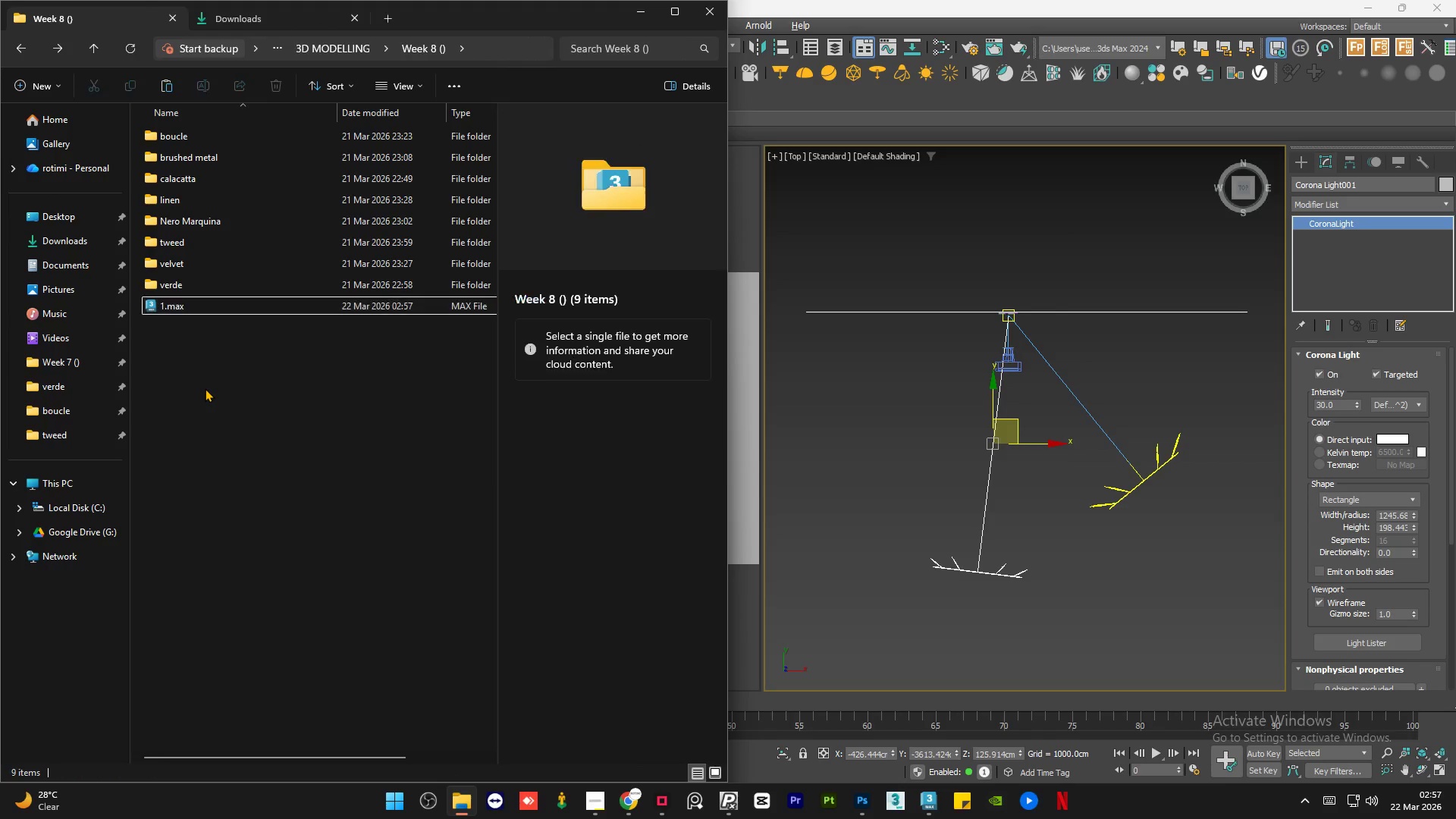 
key(Control+V)
 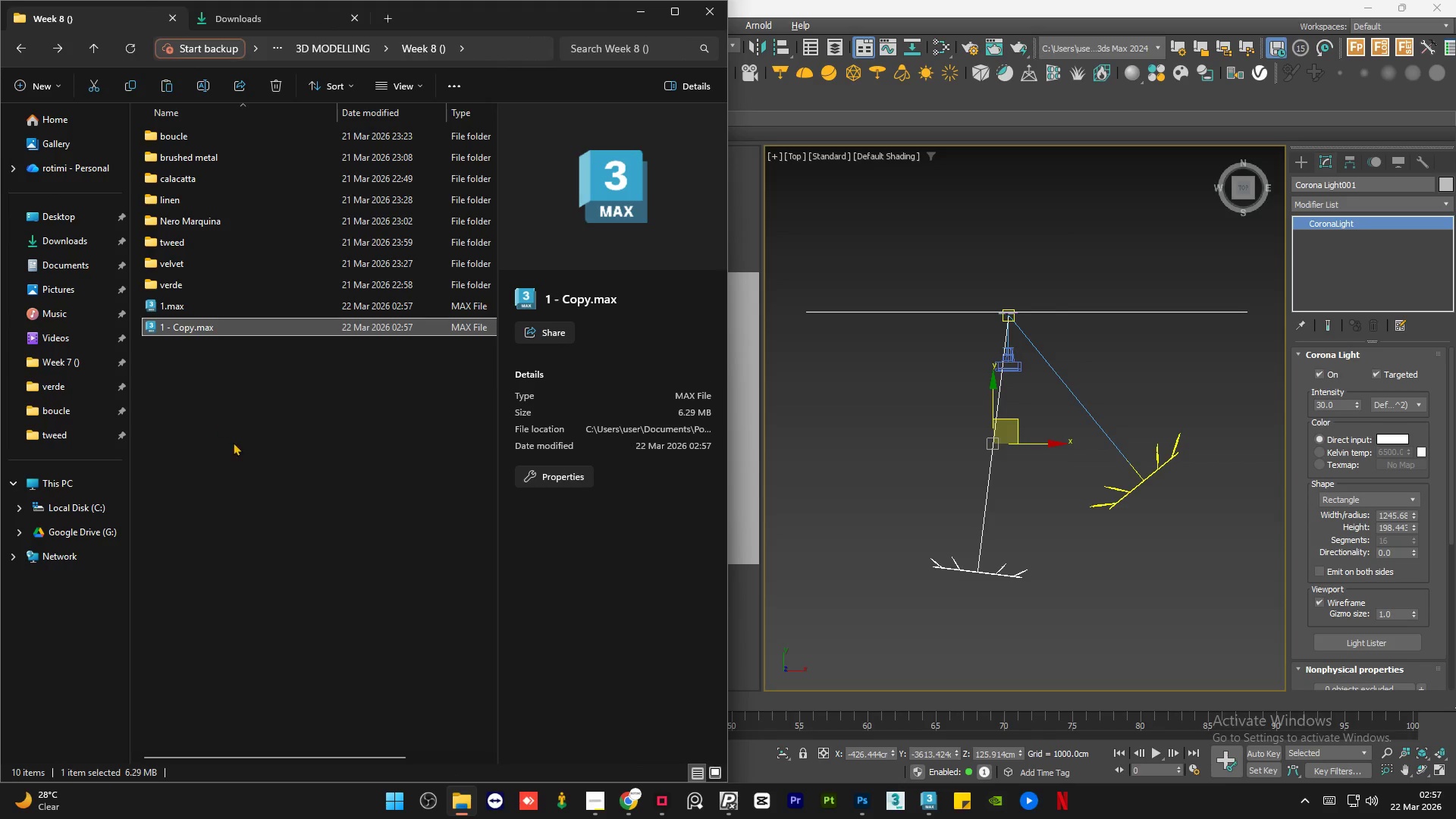 
left_click([237, 451])
 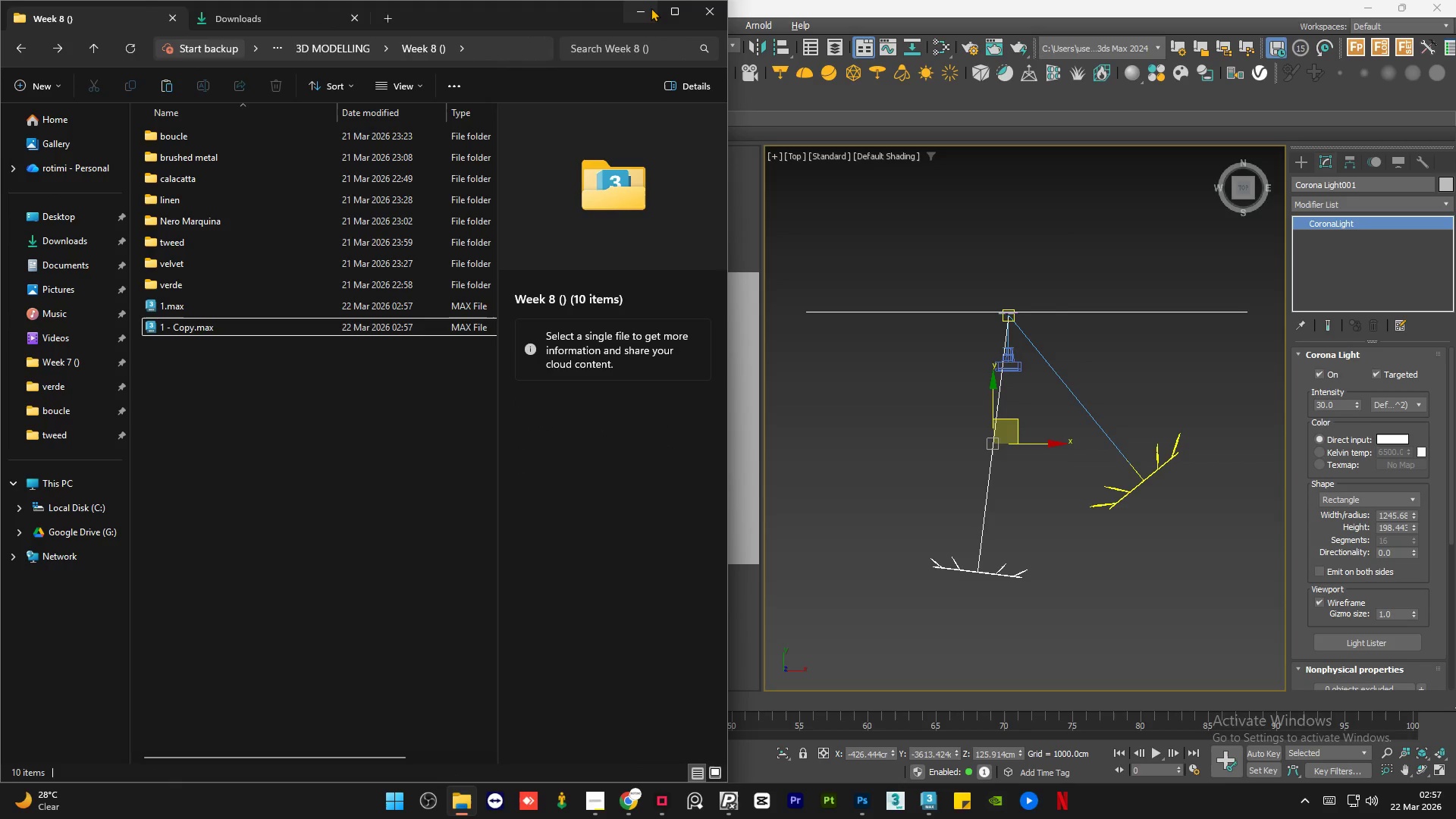 
left_click([651, 11])
 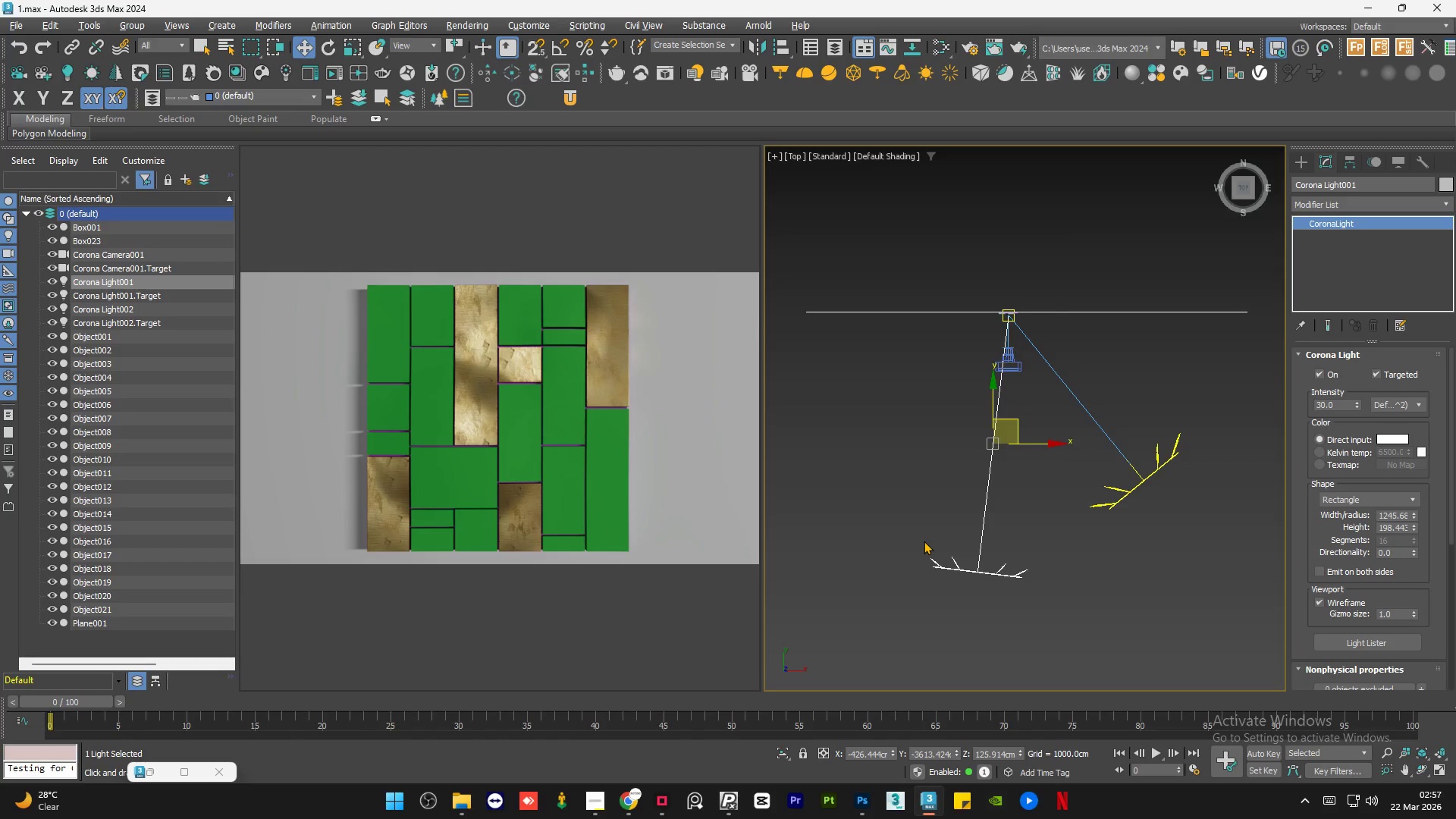 
double_click([924, 541])
 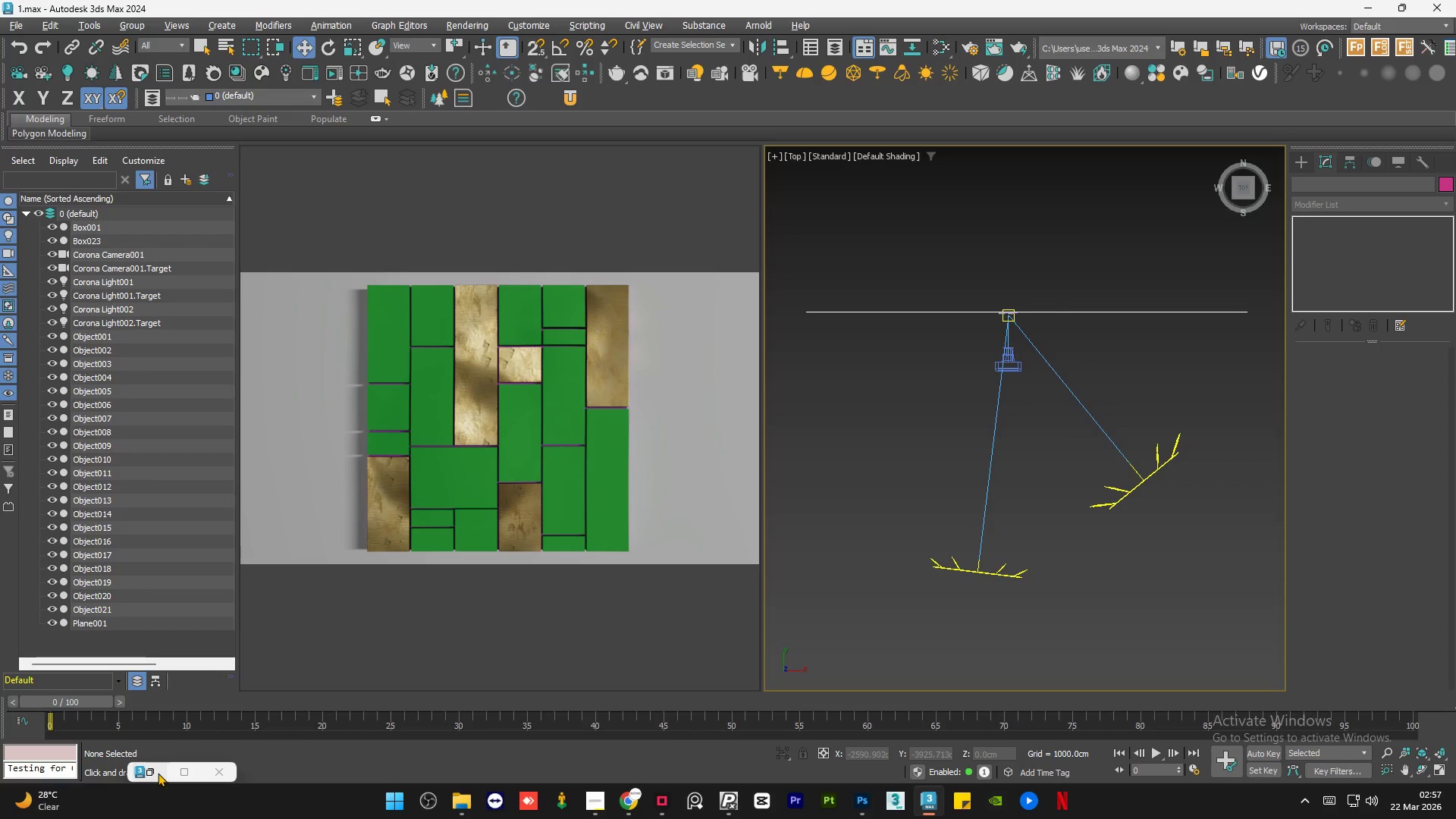 
left_click([158, 773])
 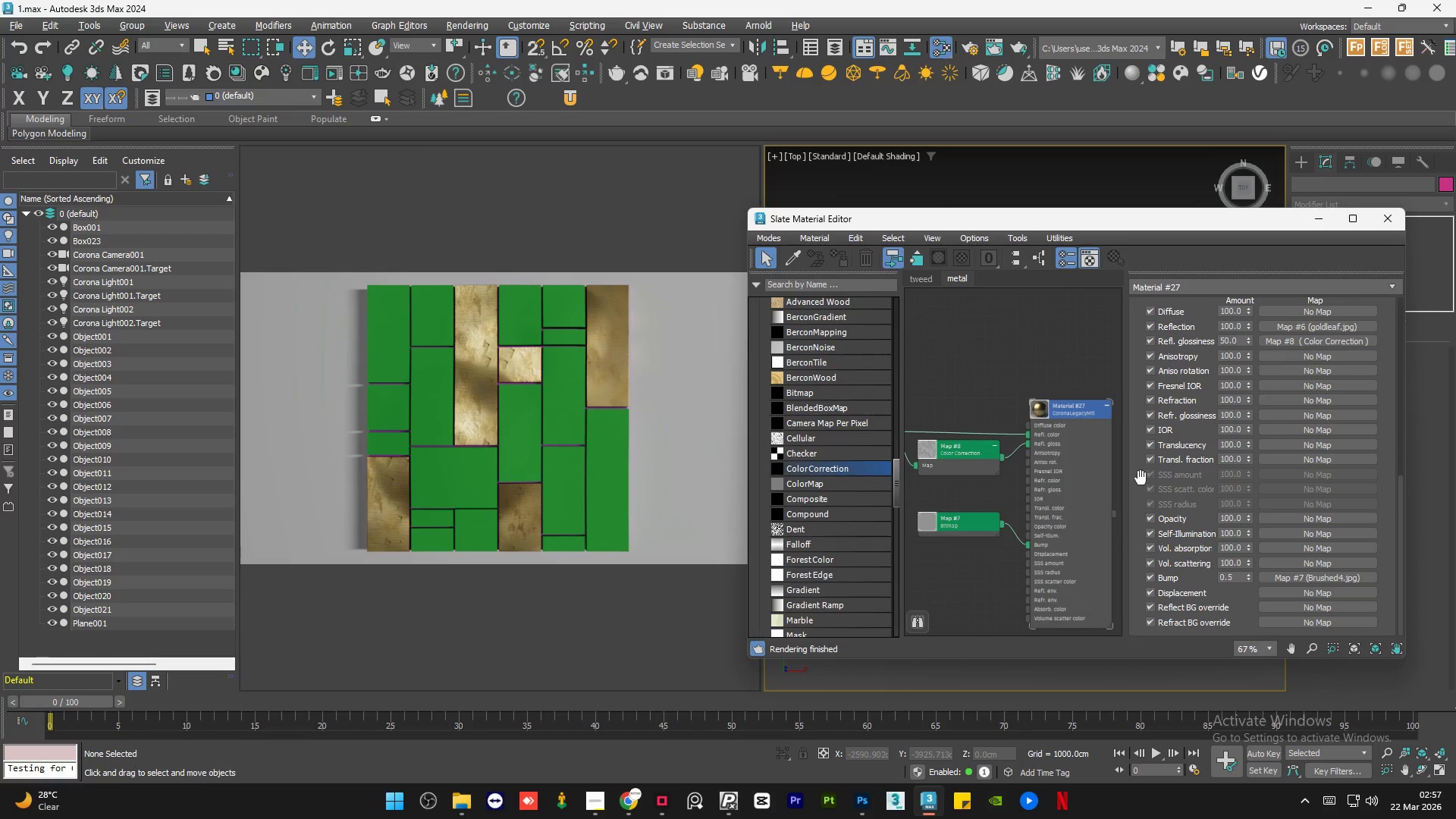 
scroll: coordinate [1062, 448], scroll_direction: down, amount: 2.0
 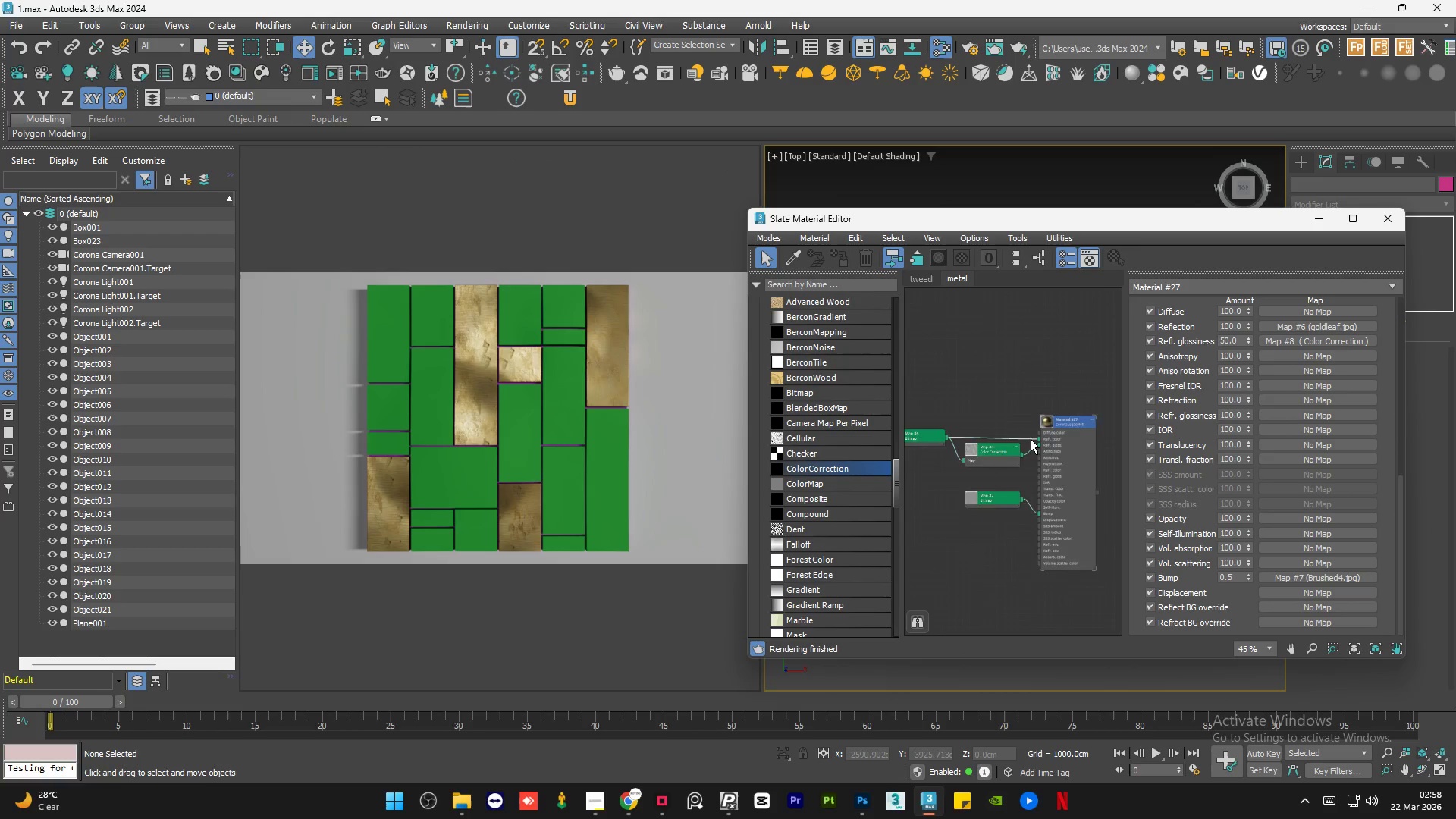 
scroll: coordinate [1031, 439], scroll_direction: up, amount: 7.0
 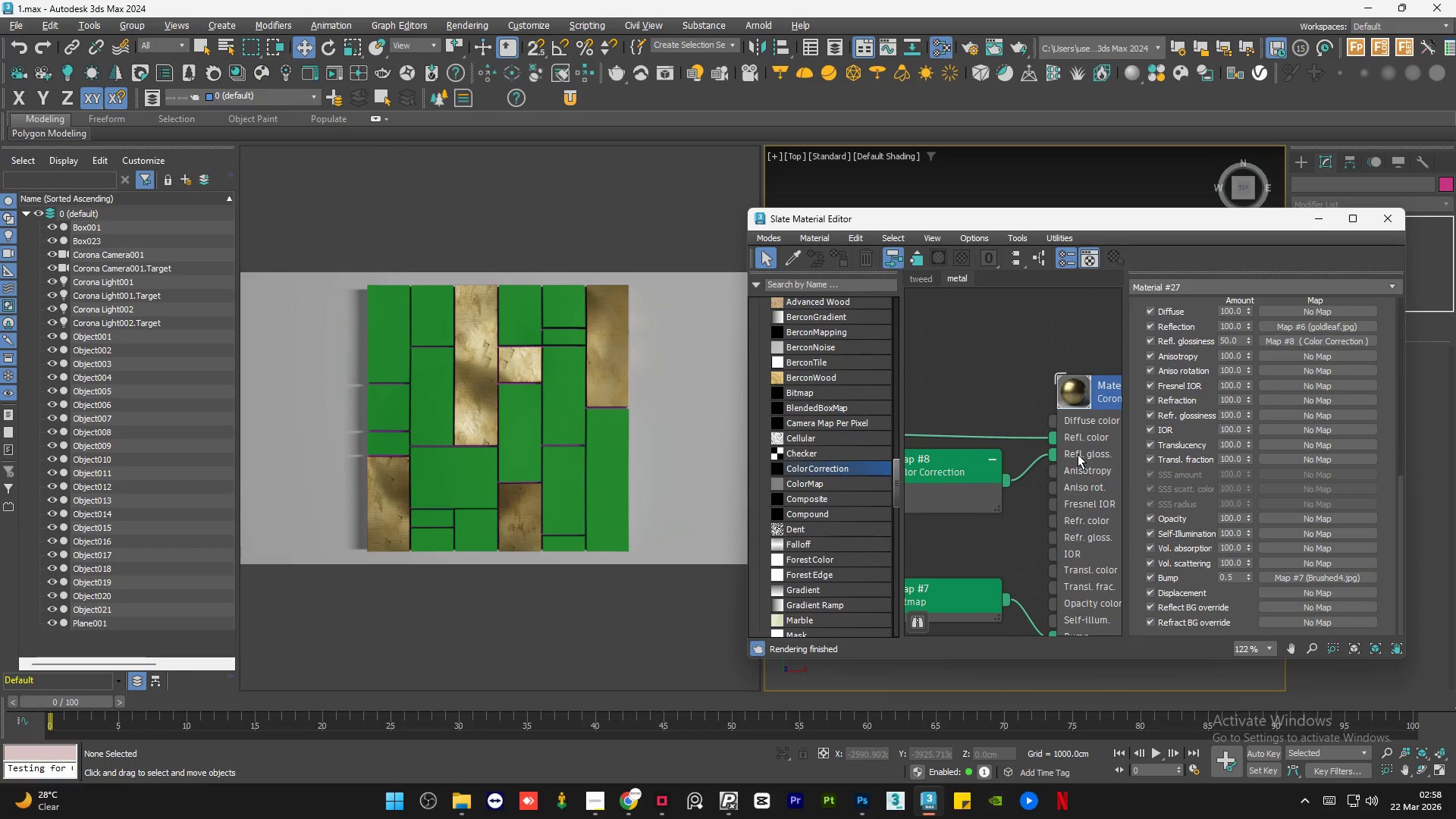 
double_click([1078, 454])
 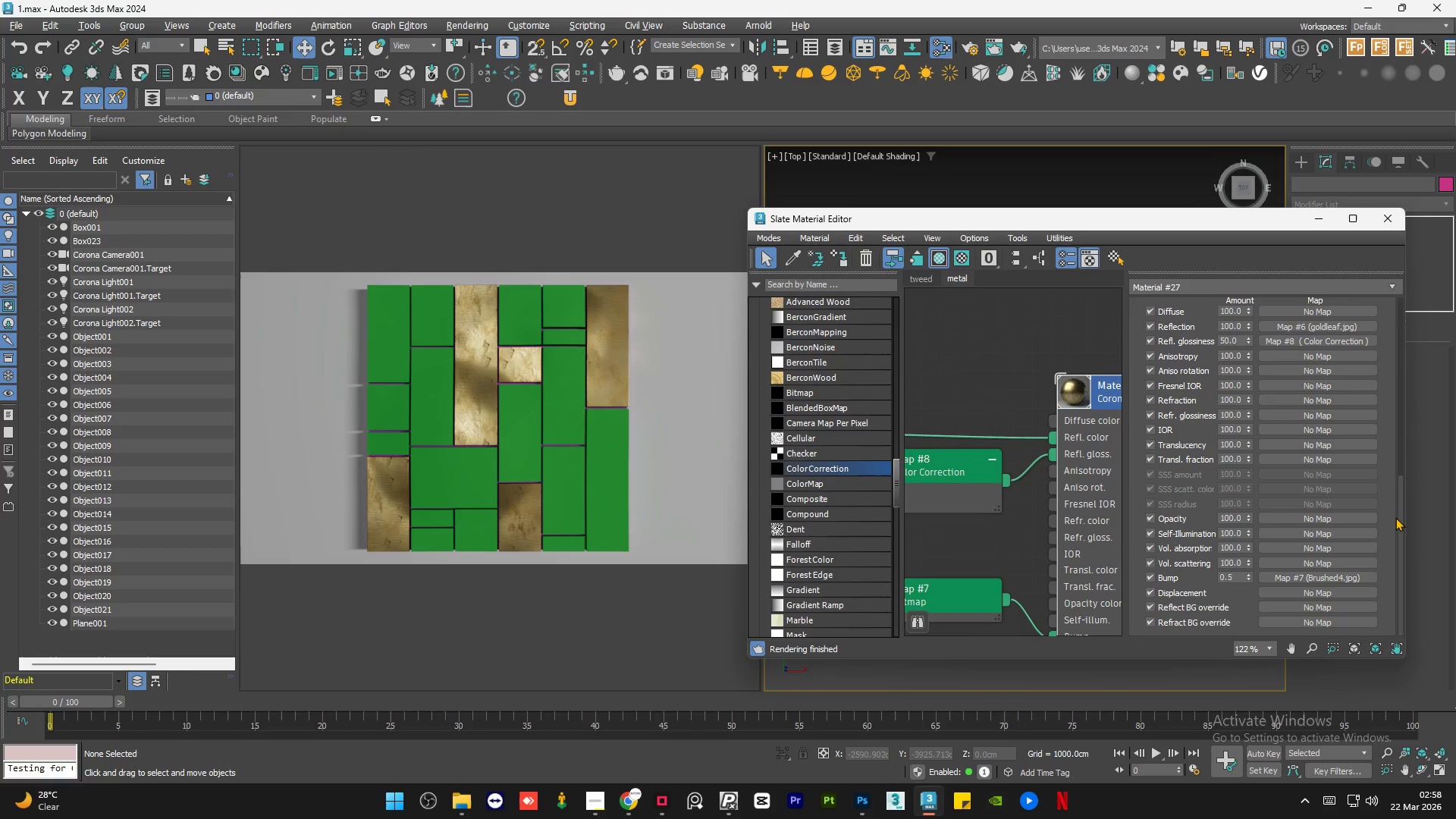 
left_click_drag(start_coordinate=[1401, 522], to_coordinate=[1397, 301])
 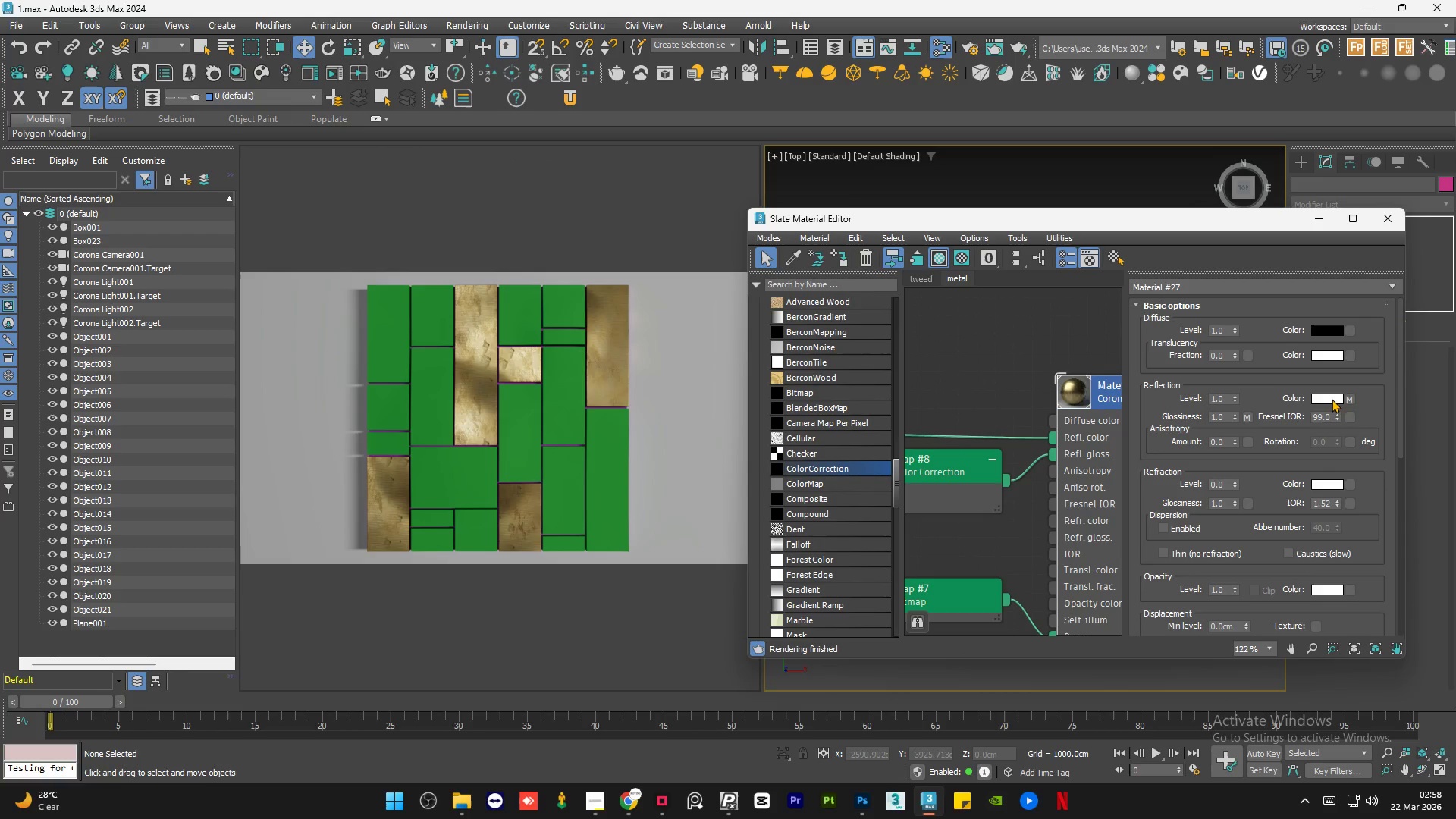 
left_click([1332, 399])
 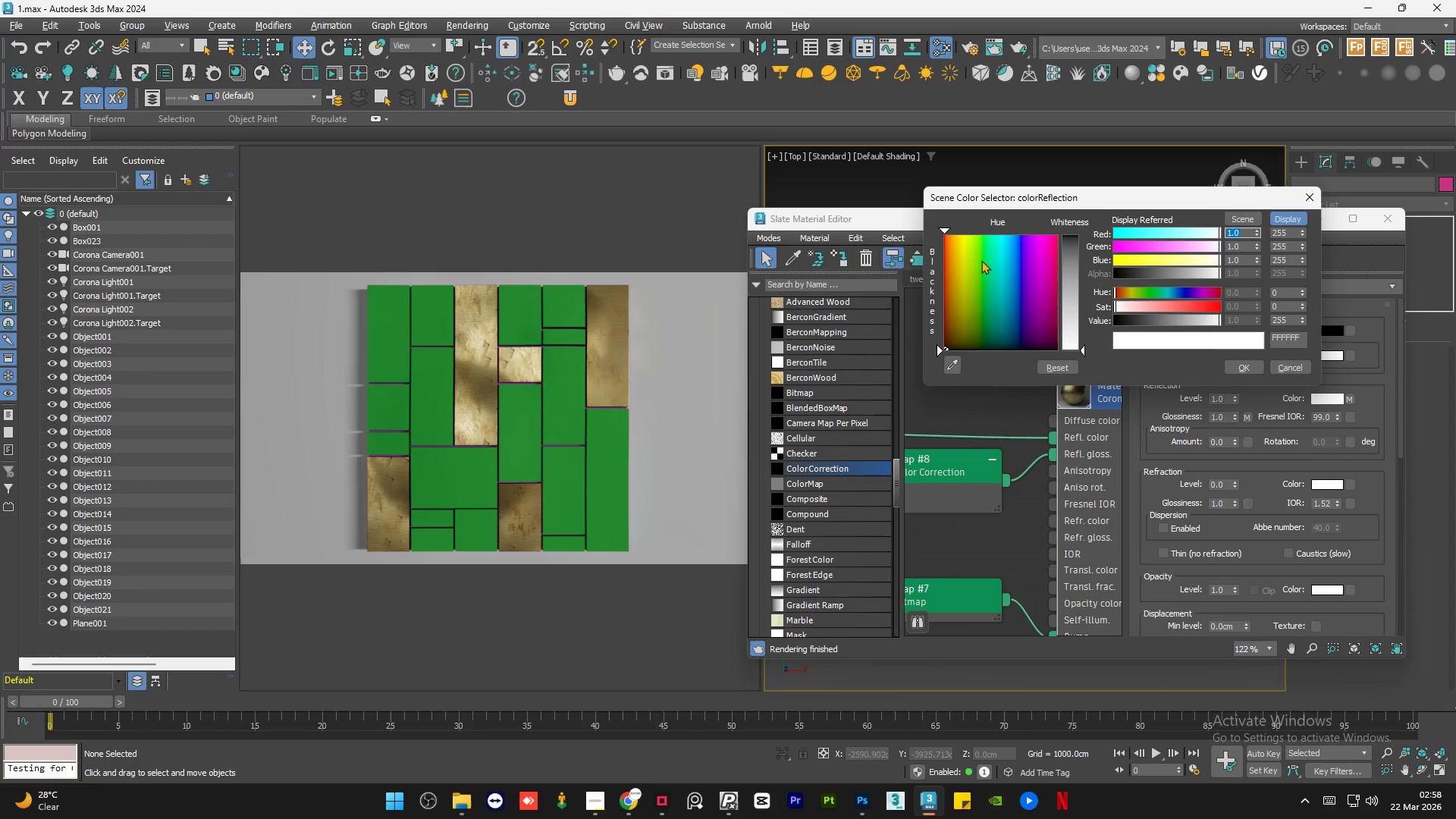 
left_click_drag(start_coordinate=[981, 257], to_coordinate=[956, 235])
 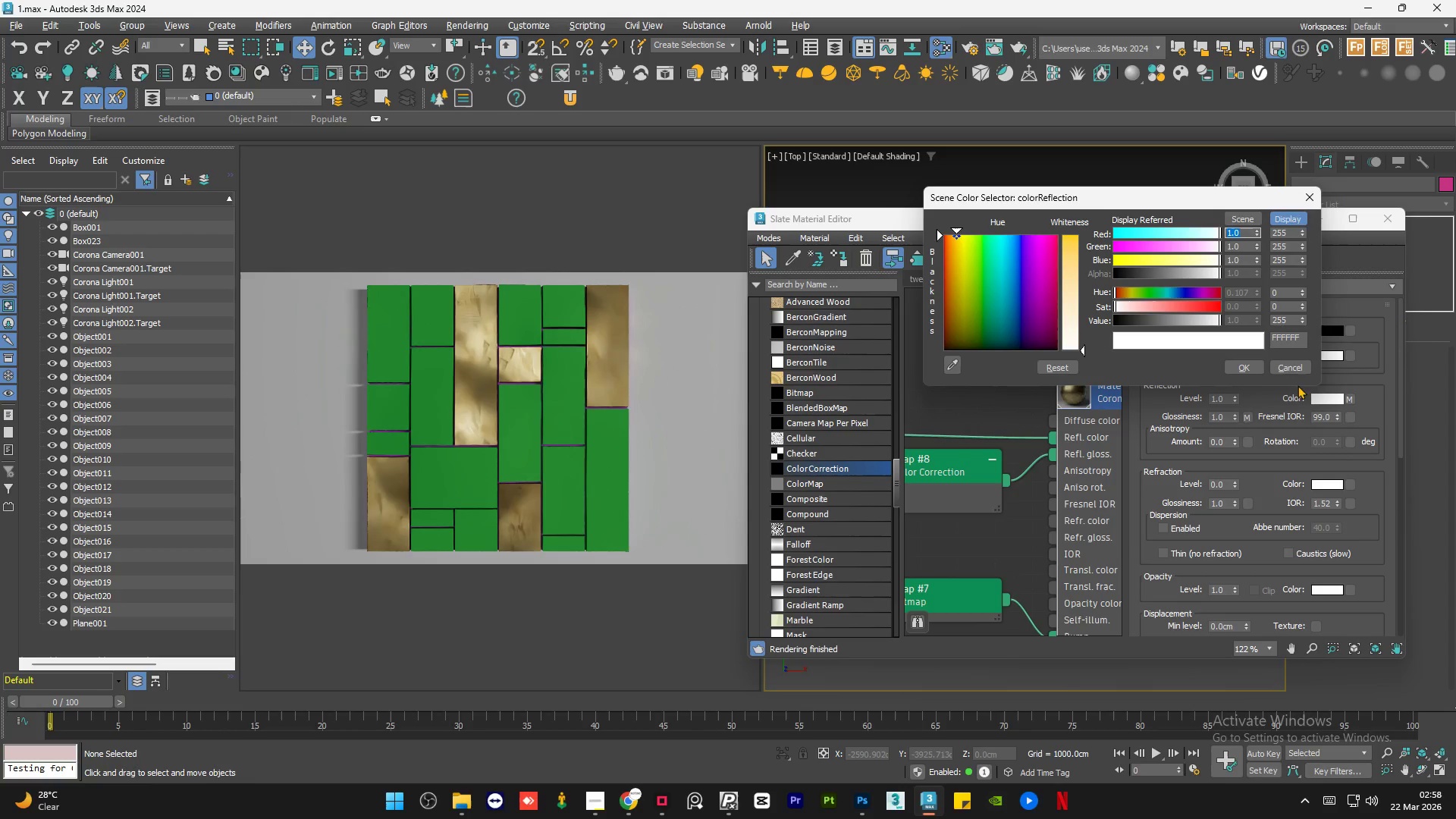 
left_click([1289, 369])
 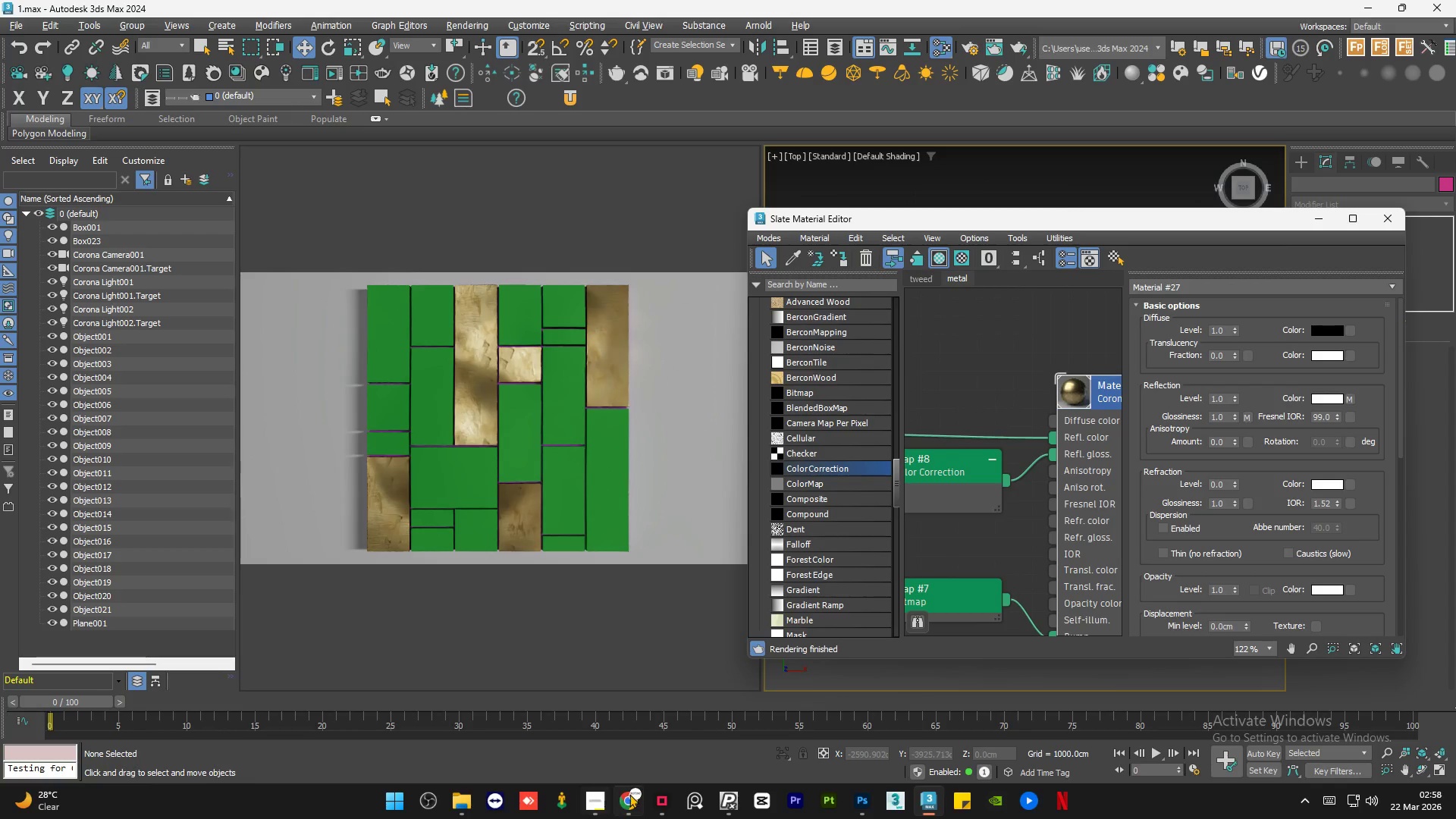 
left_click([629, 793])
 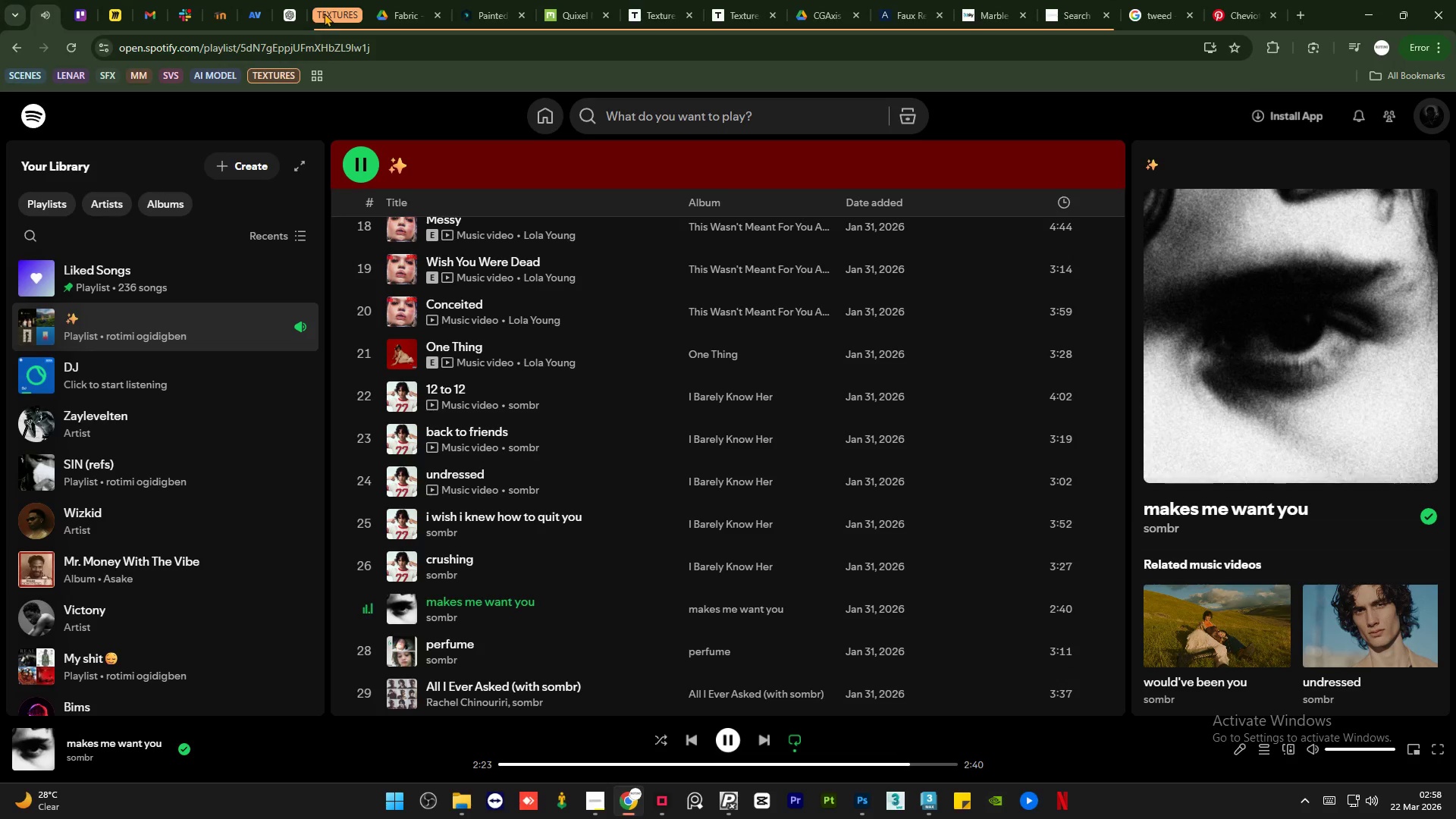 
left_click([406, 8])
 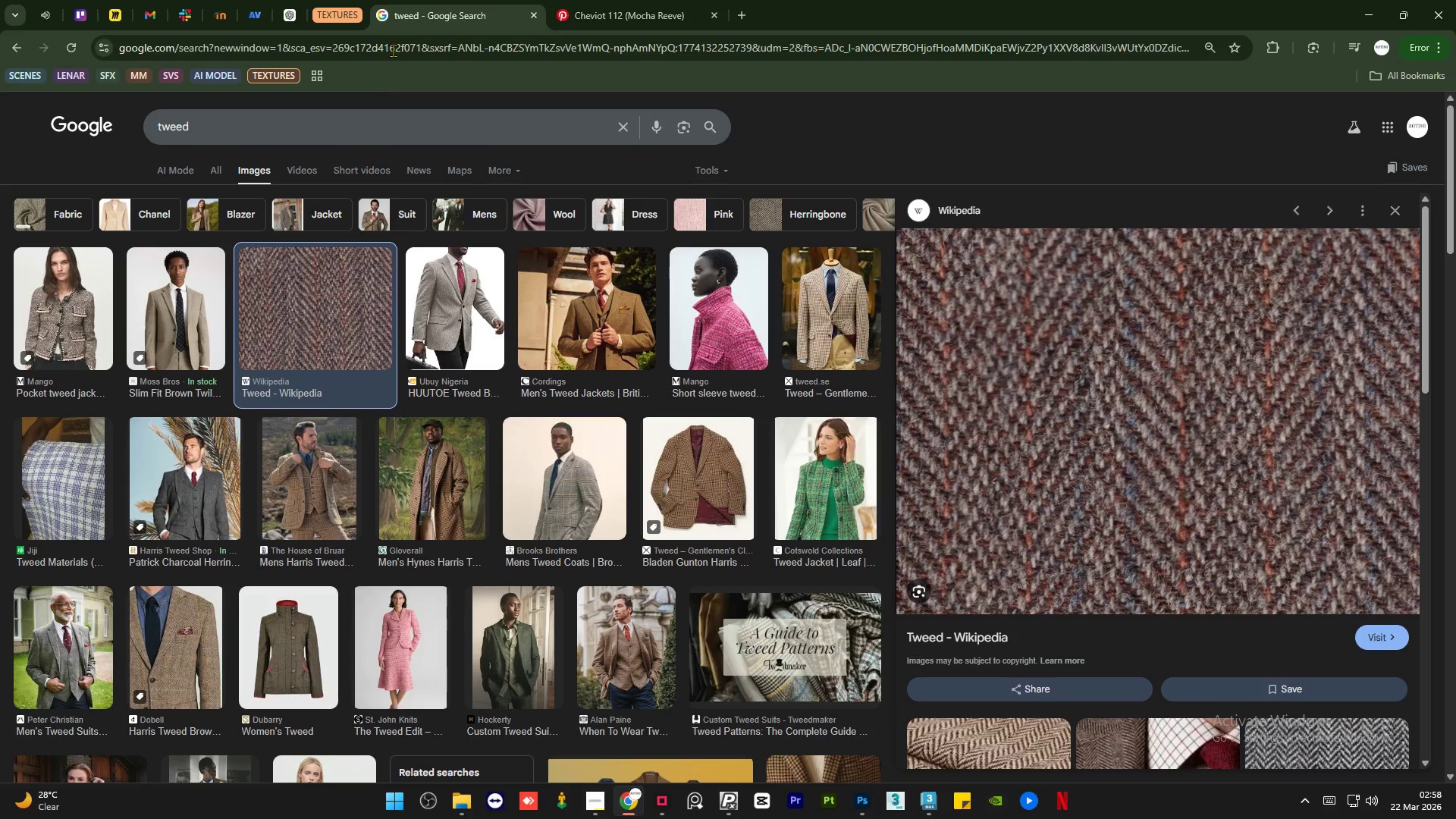 
left_click([394, 49])
 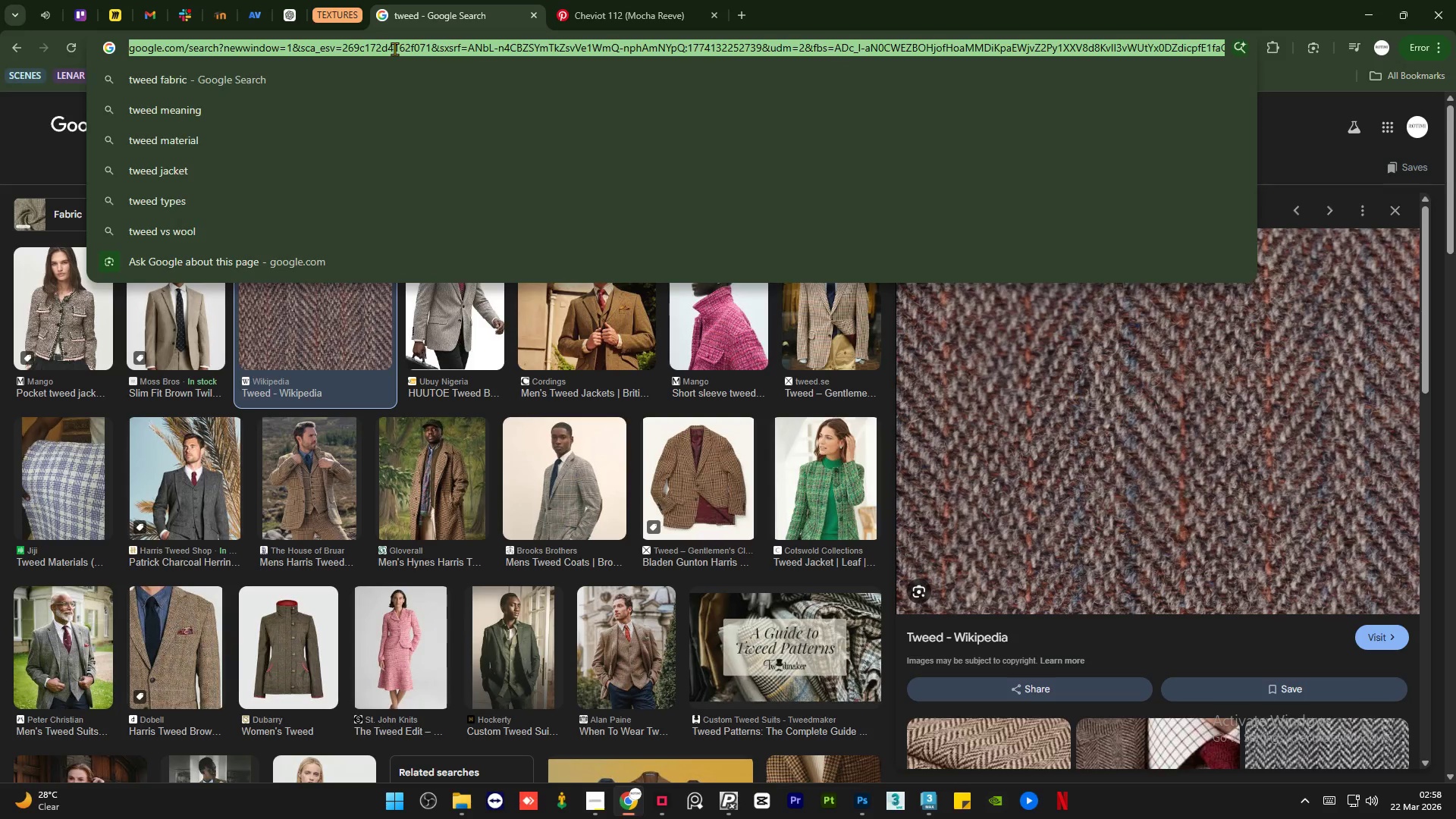 
type(cham)
 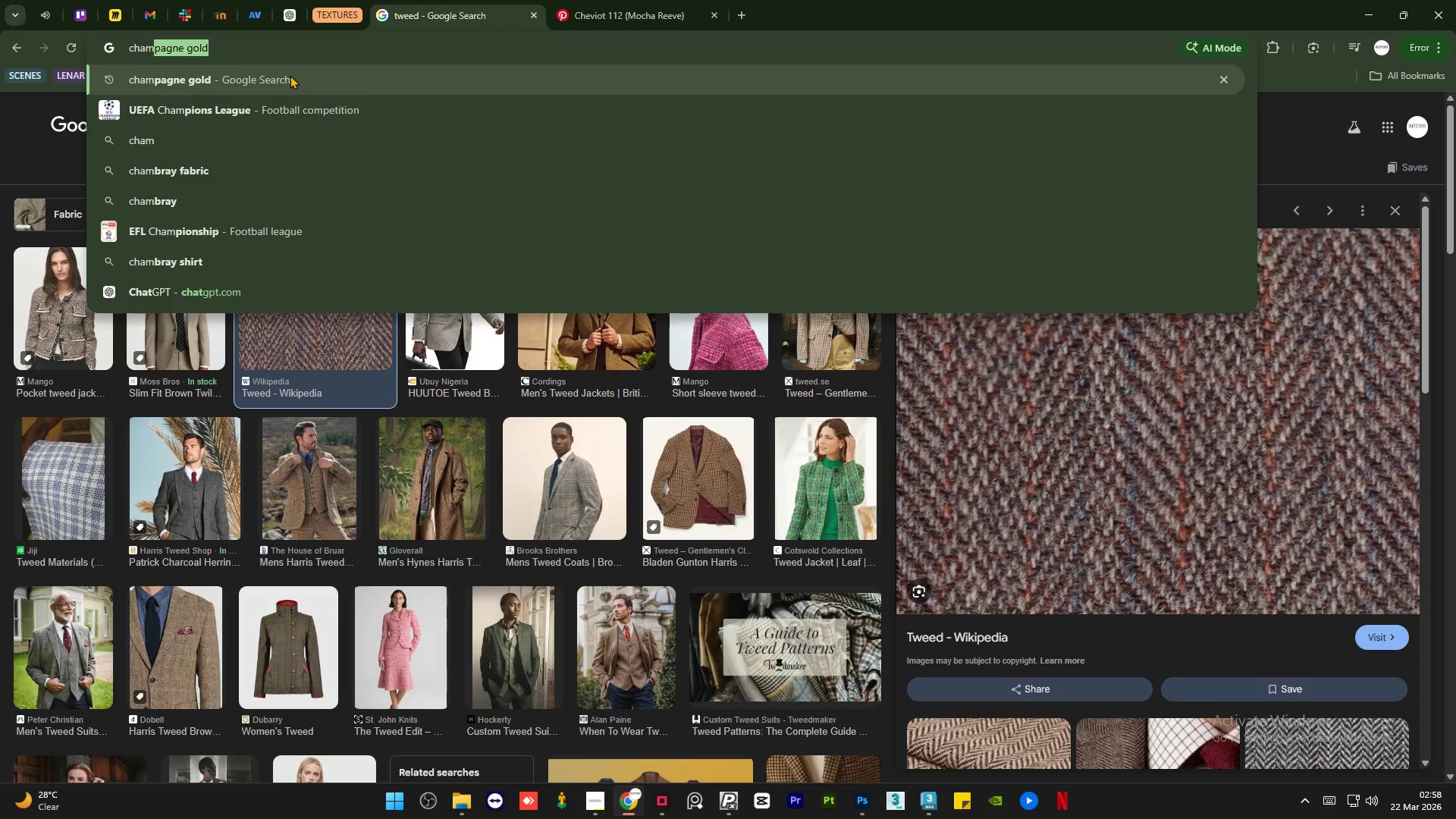 
left_click([287, 78])
 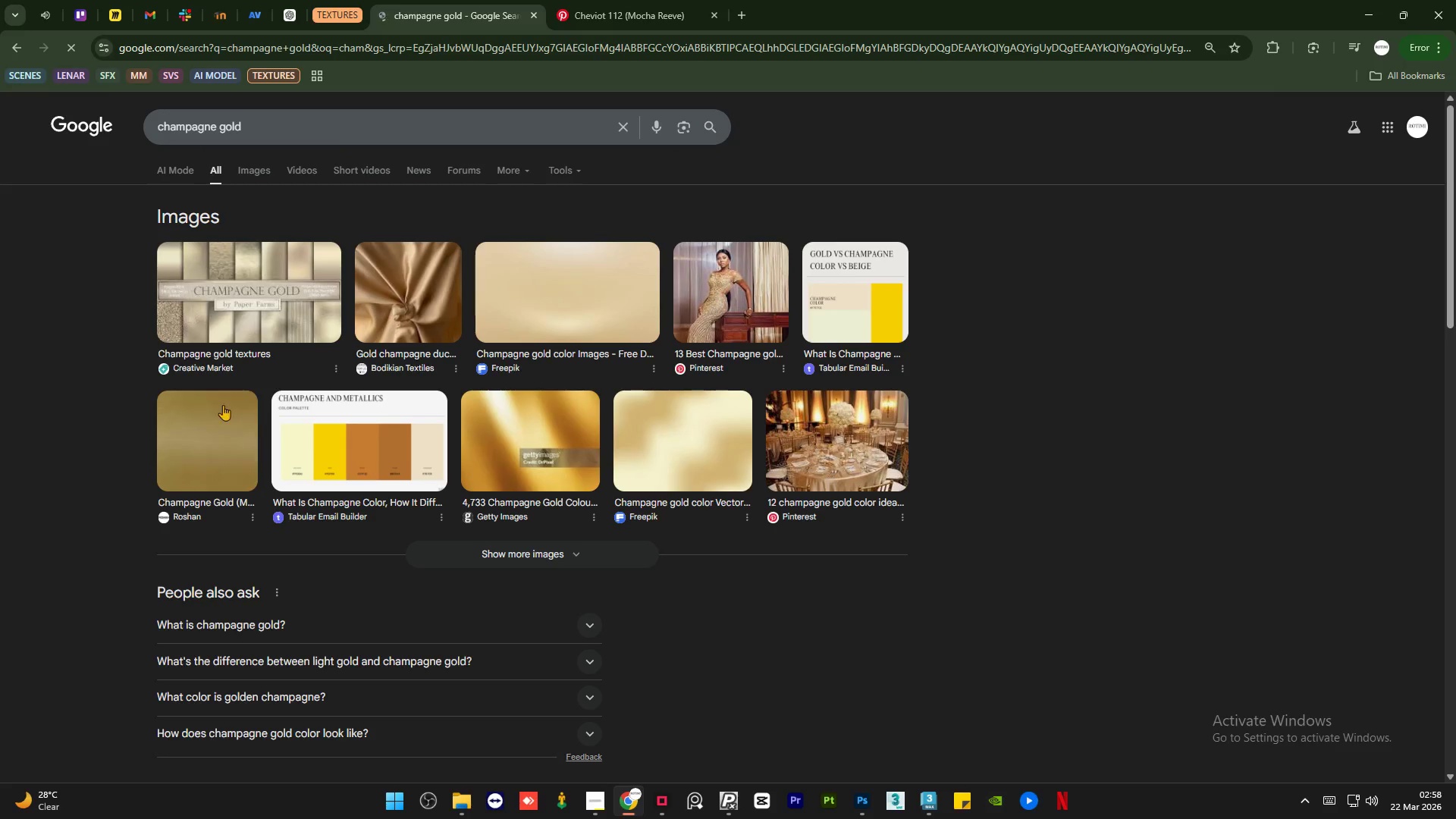 
scroll: coordinate [316, 479], scroll_direction: down, amount: 4.0
 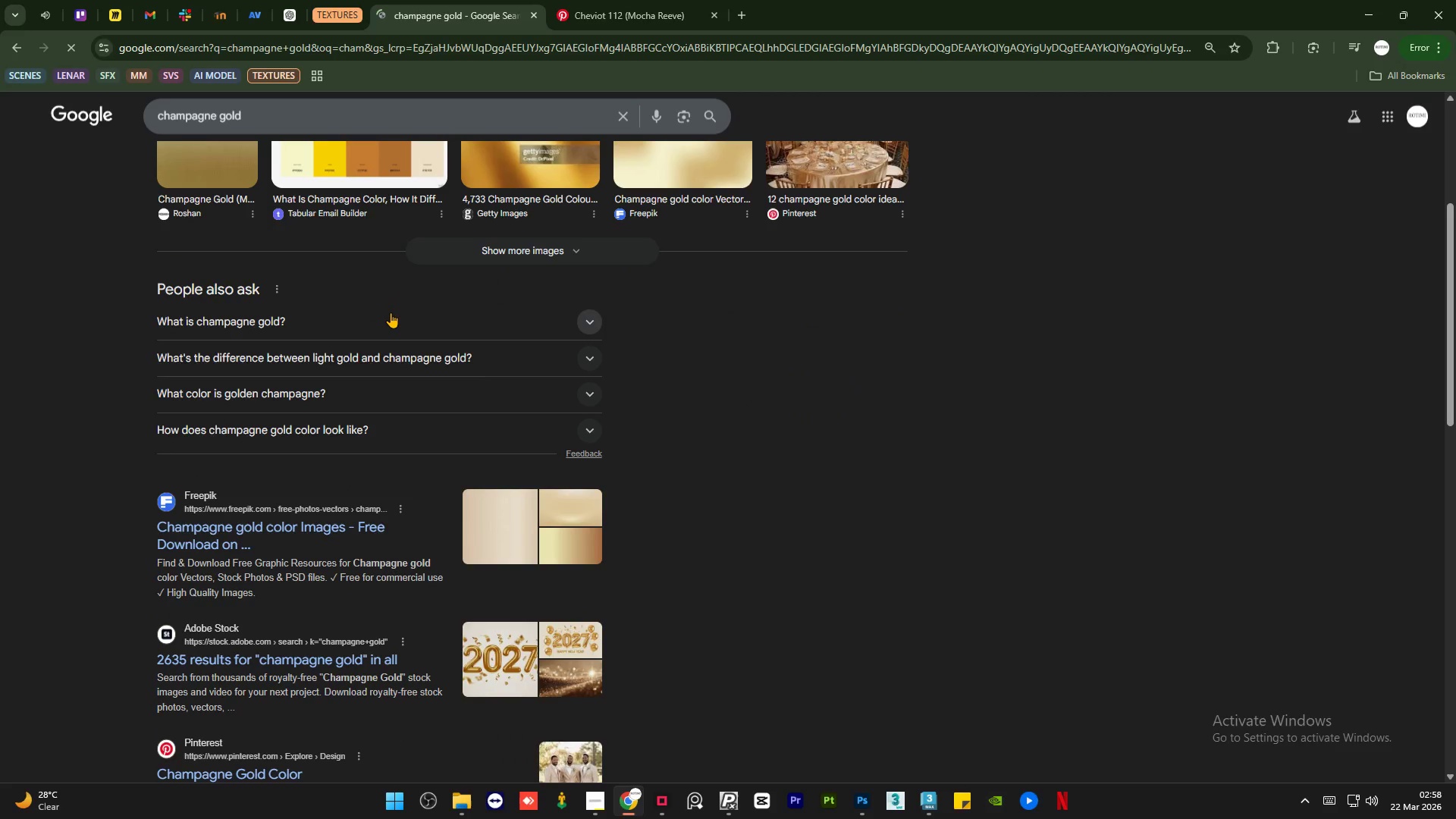 
left_click([391, 312])
 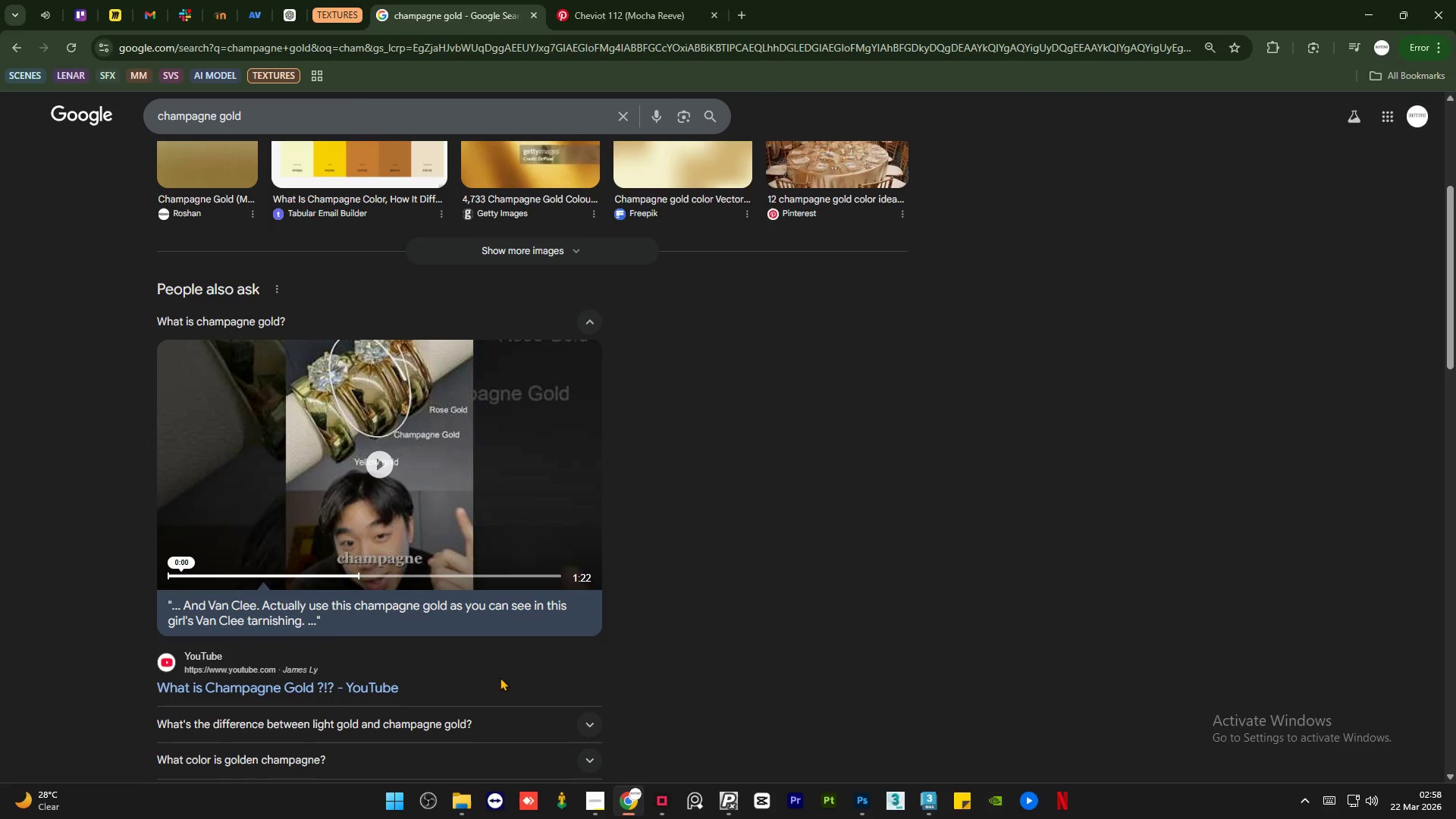 
scroll: coordinate [558, 582], scroll_direction: down, amount: 2.0
 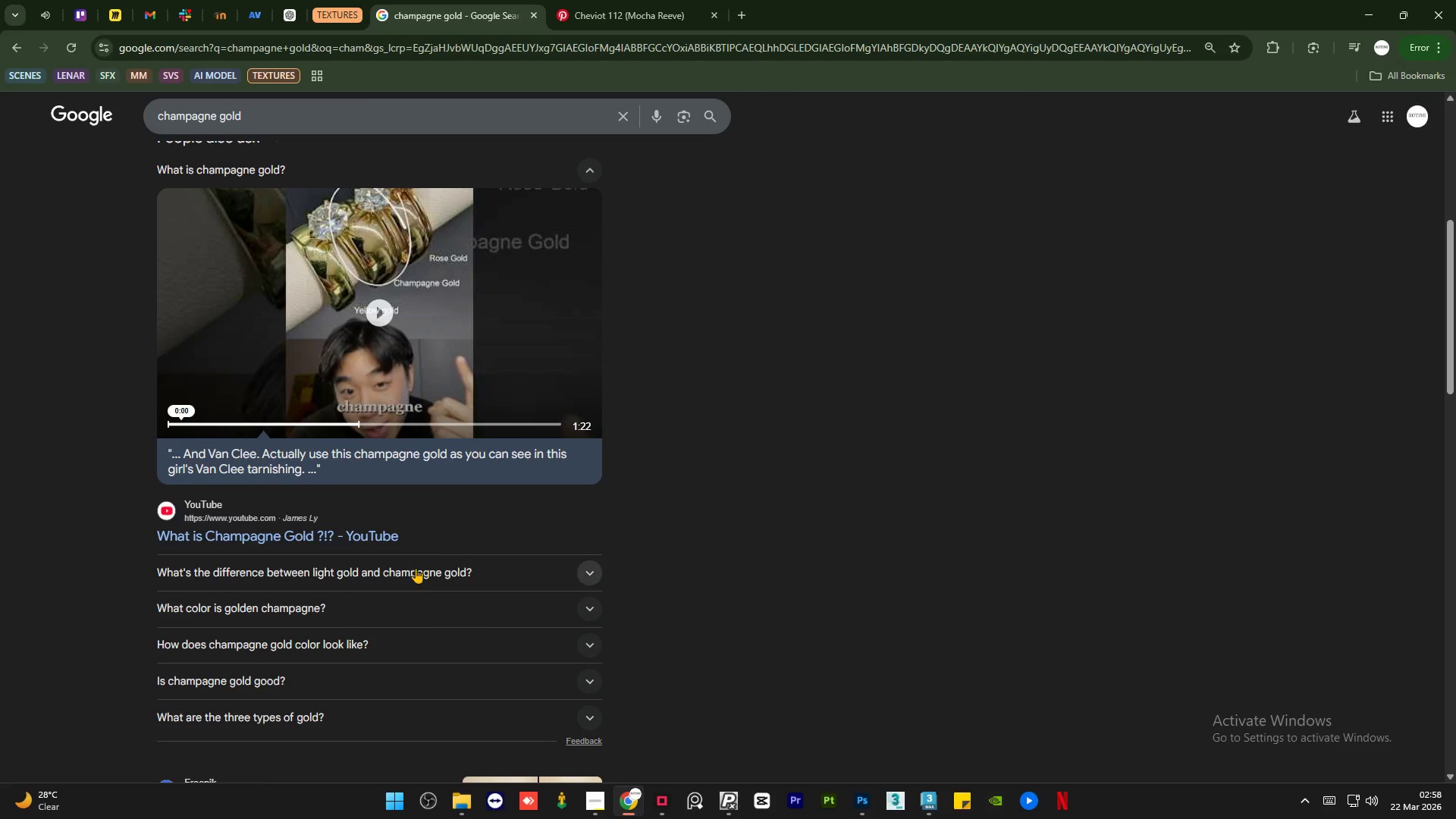 
left_click([416, 575])
 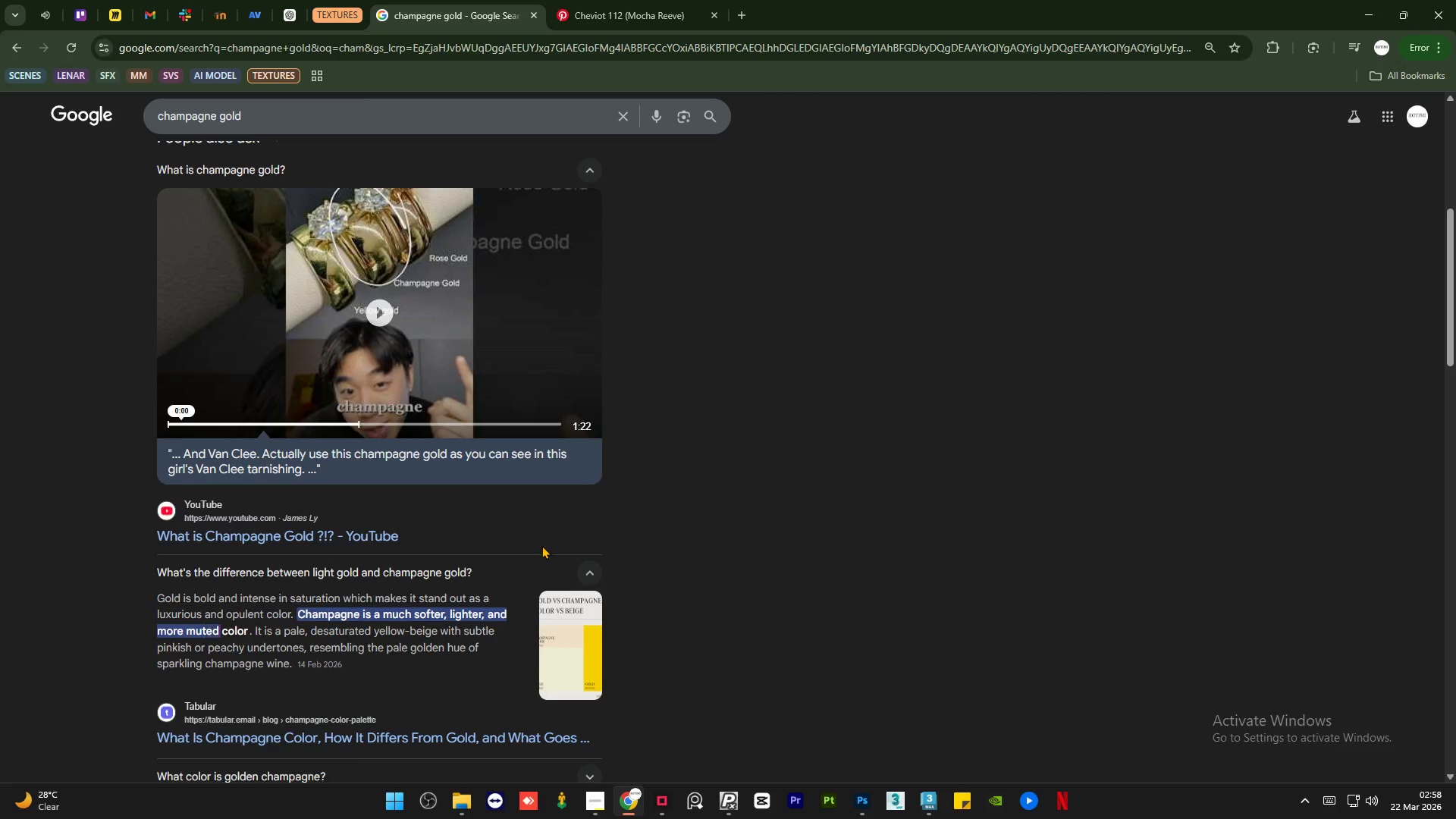 
scroll: coordinate [544, 544], scroll_direction: down, amount: 2.0
 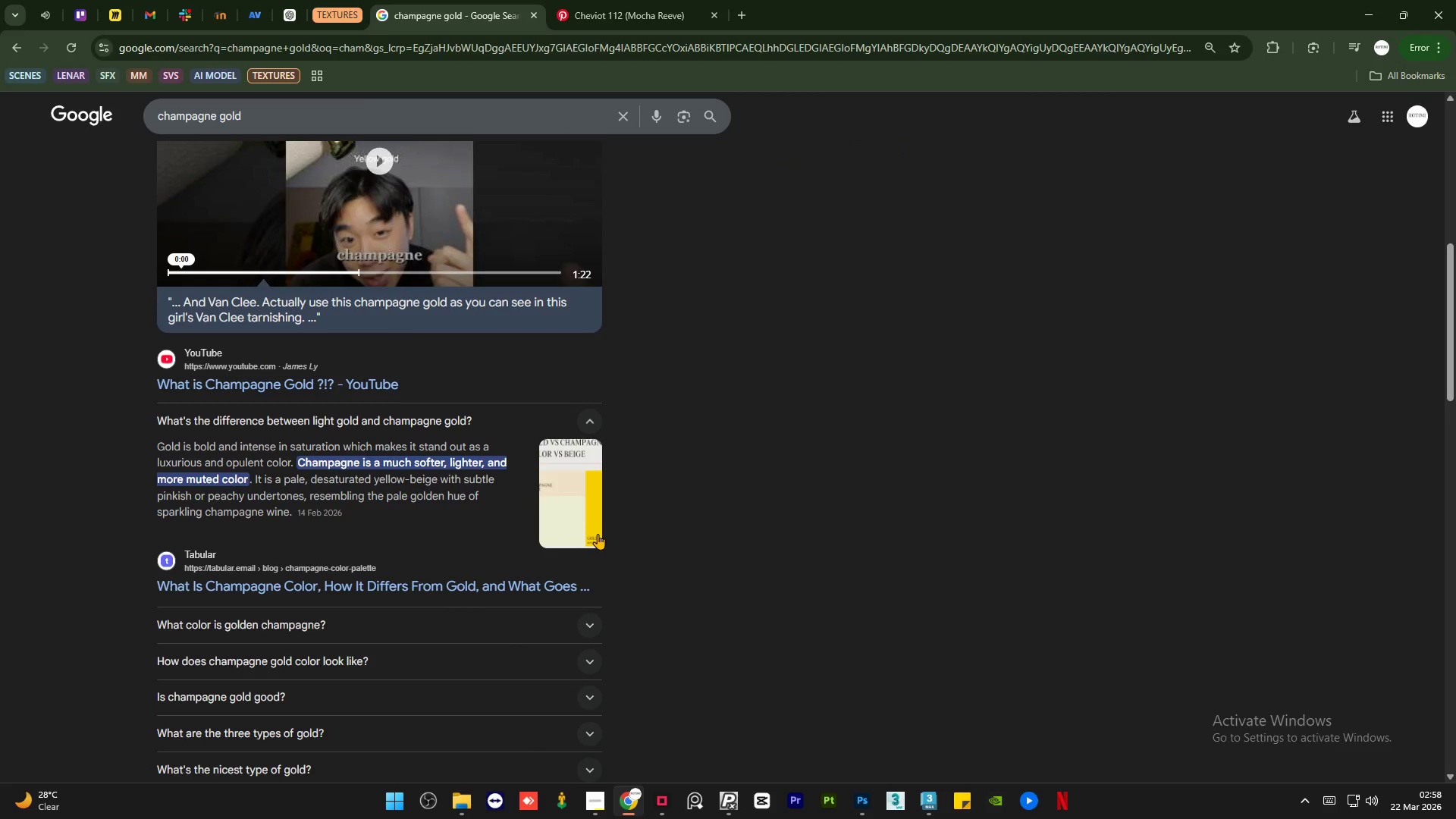 
scroll: coordinate [598, 534], scroll_direction: up, amount: 14.0
 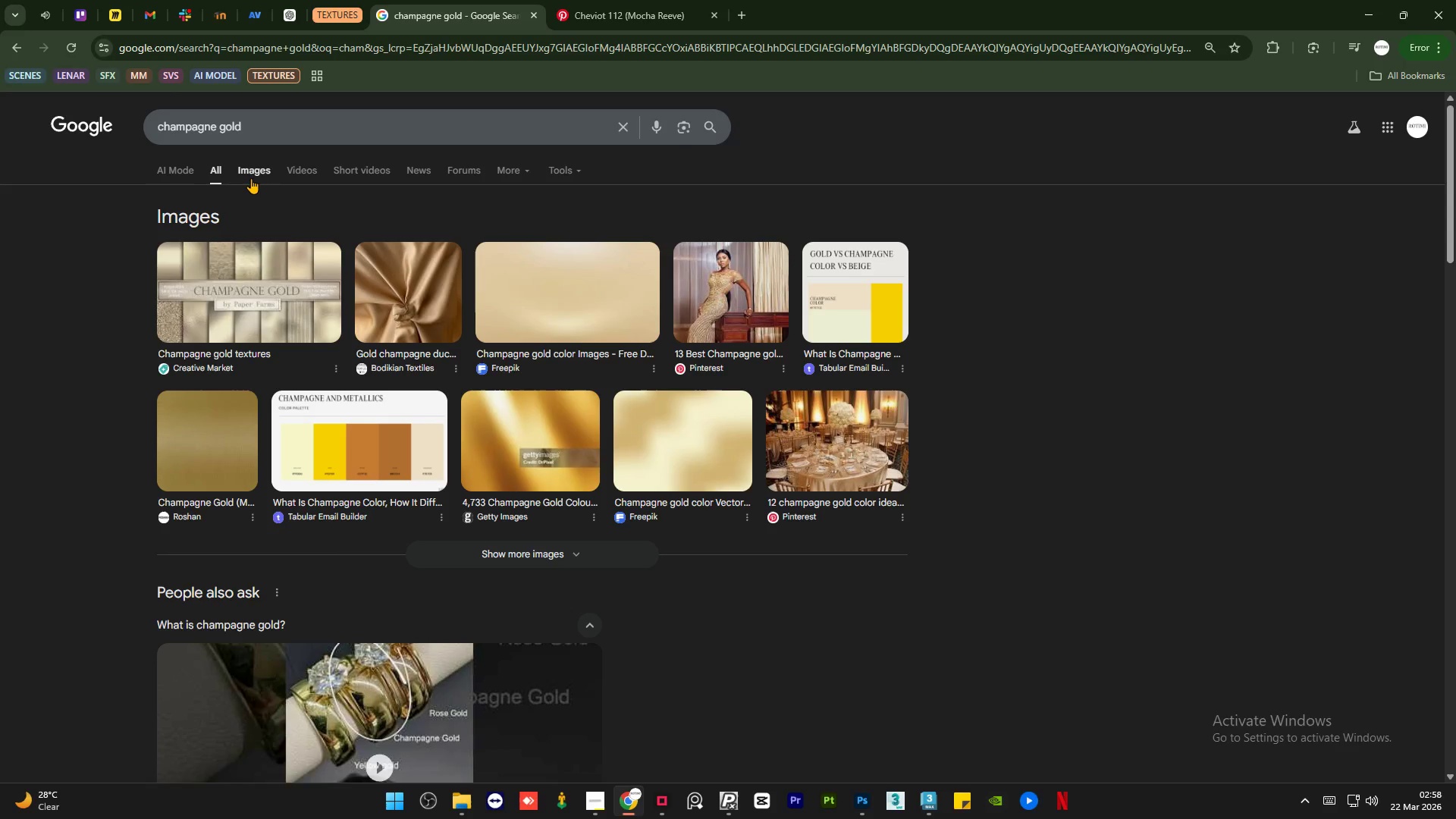 
left_click([251, 178])
 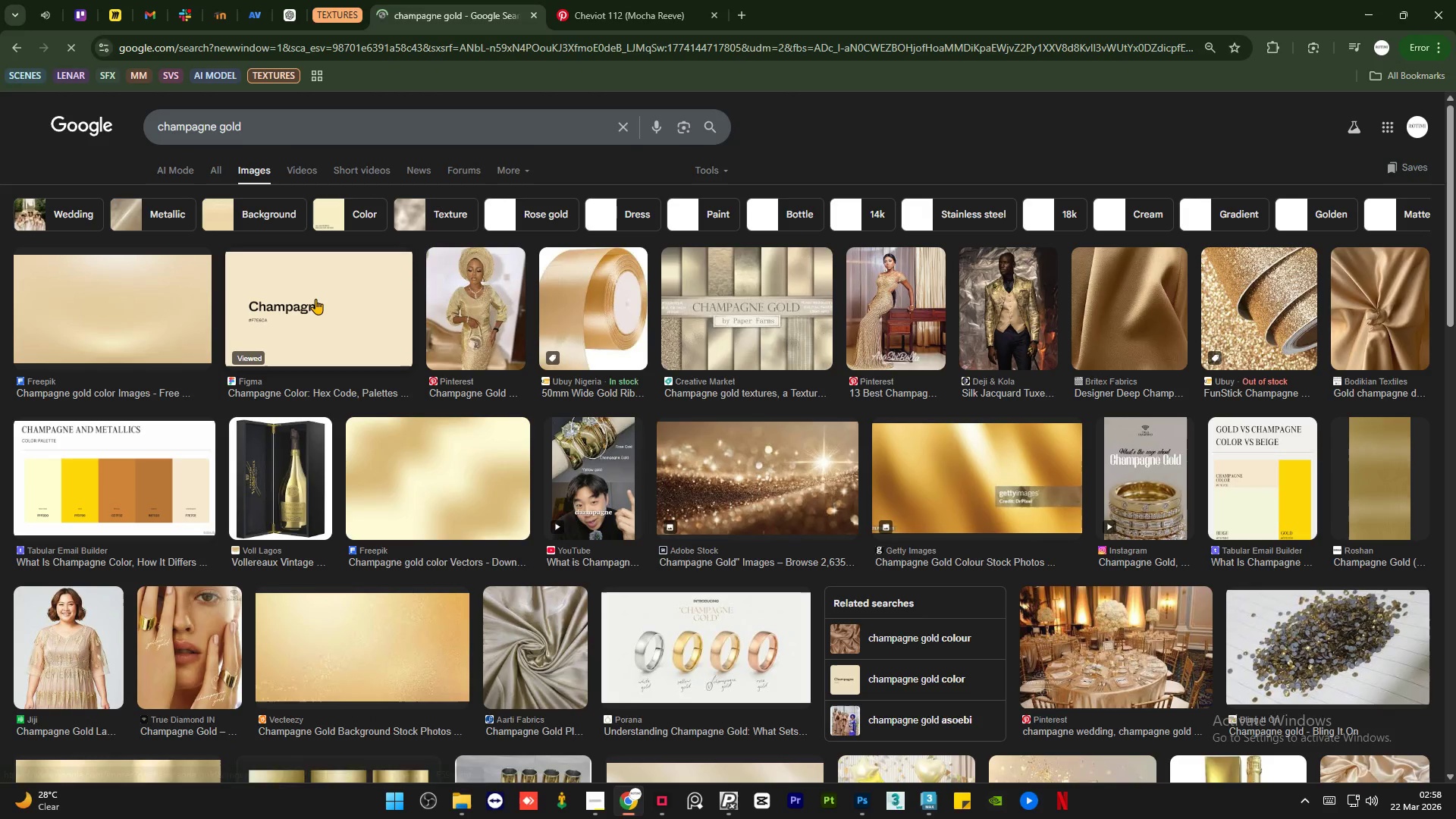 
left_click([315, 298])
 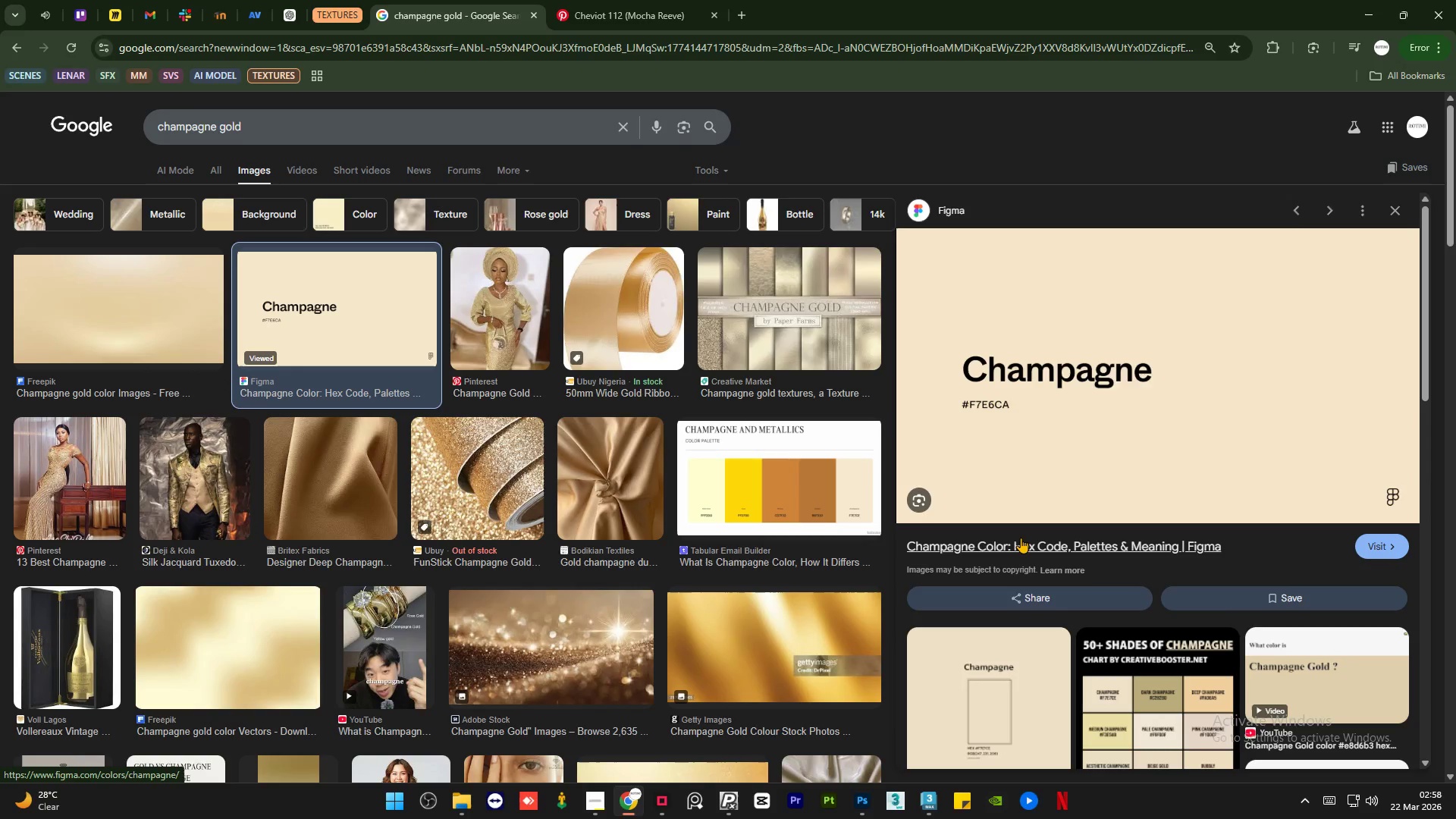 
wait(5.97)
 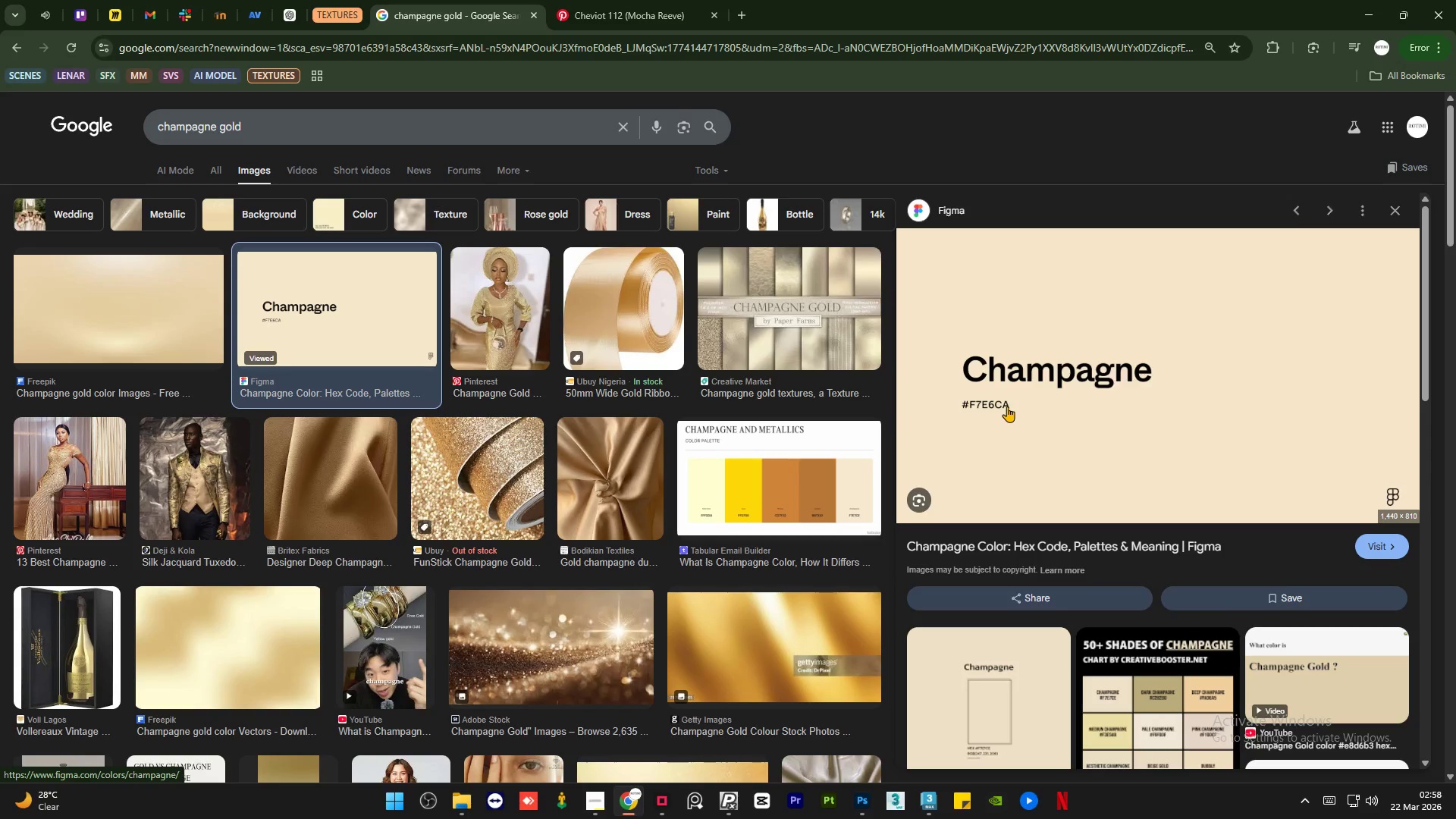 
left_click([921, 813])
 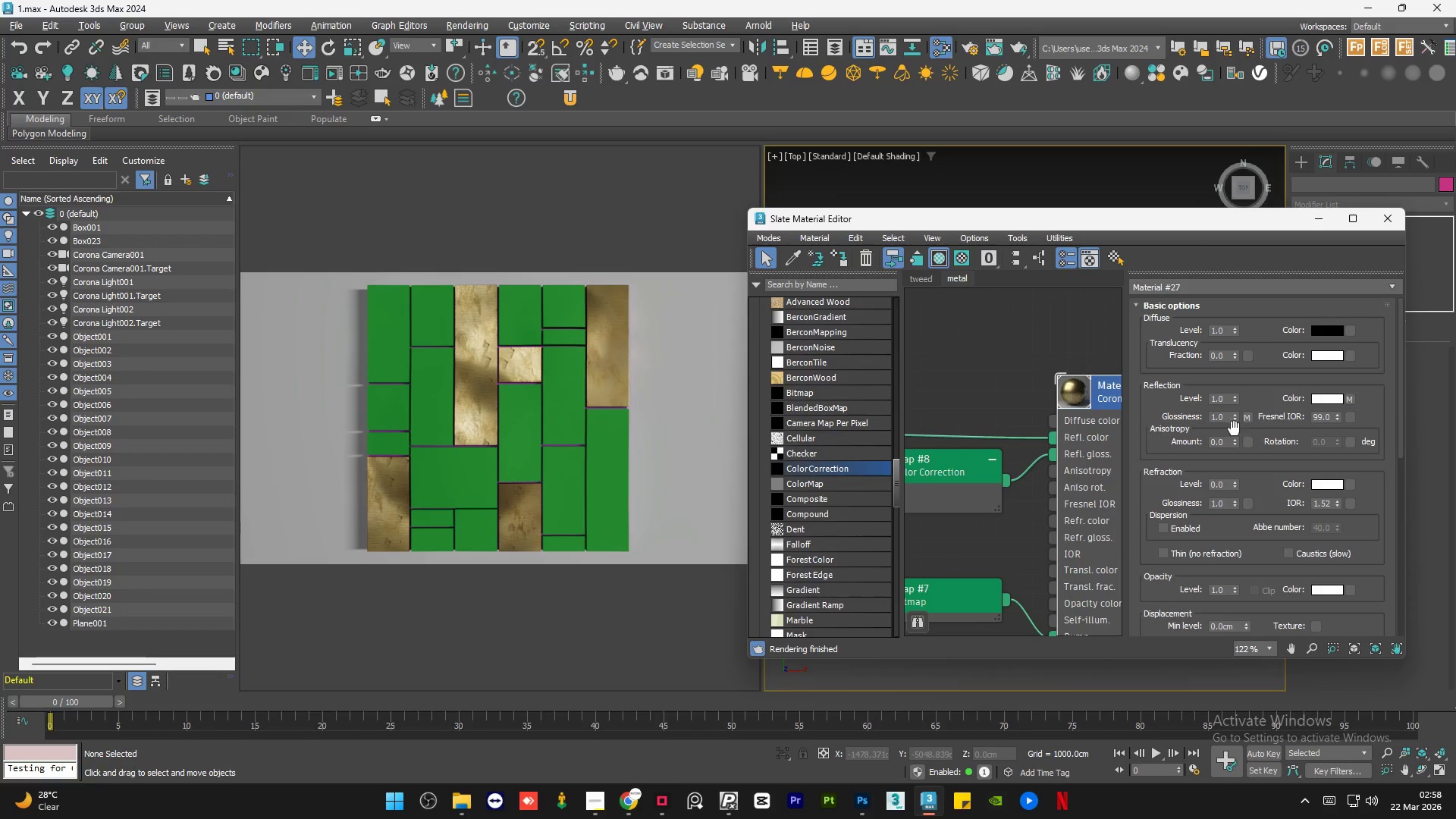 
left_click([1320, 400])
 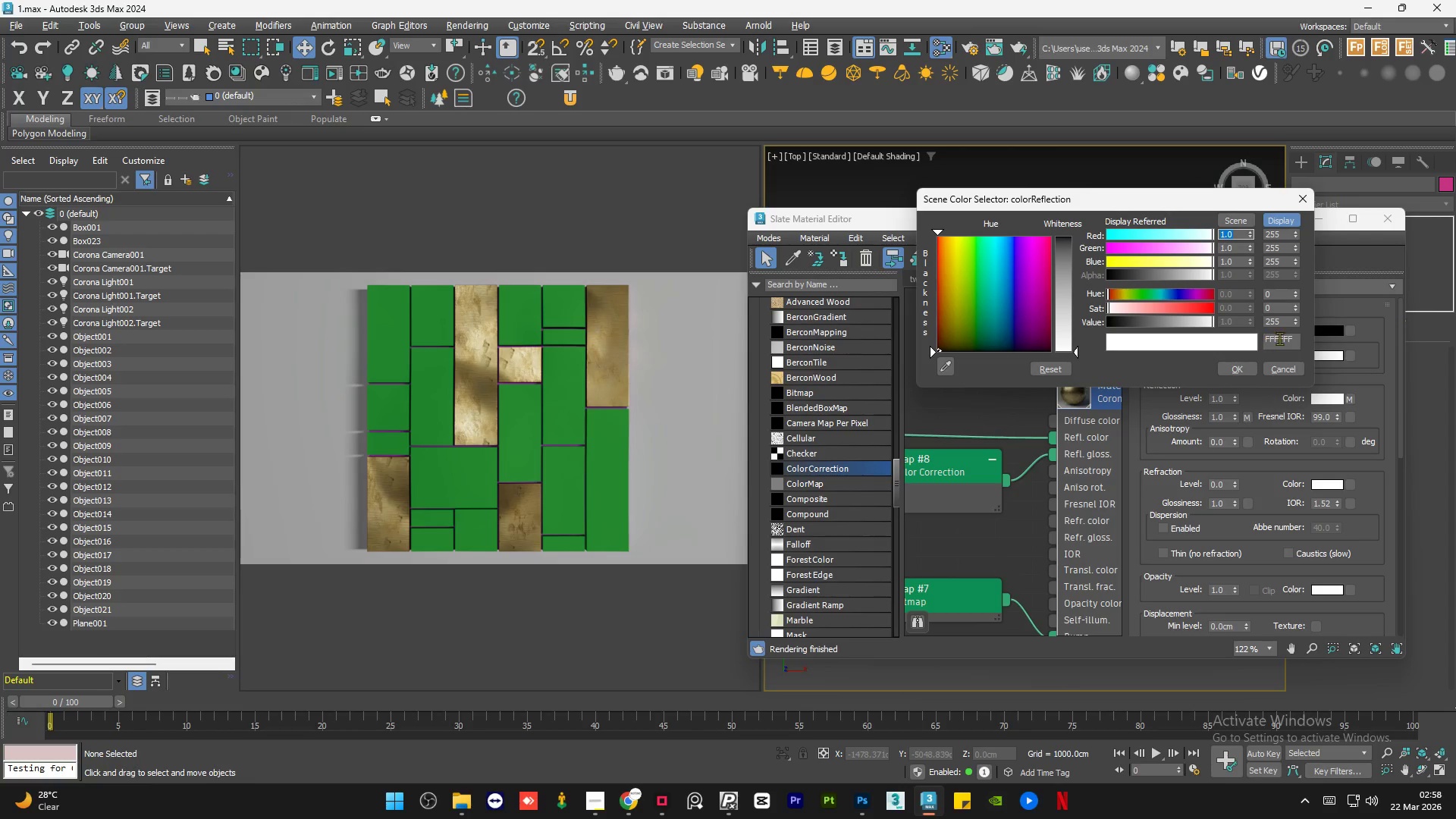 
double_click([1288, 340])
 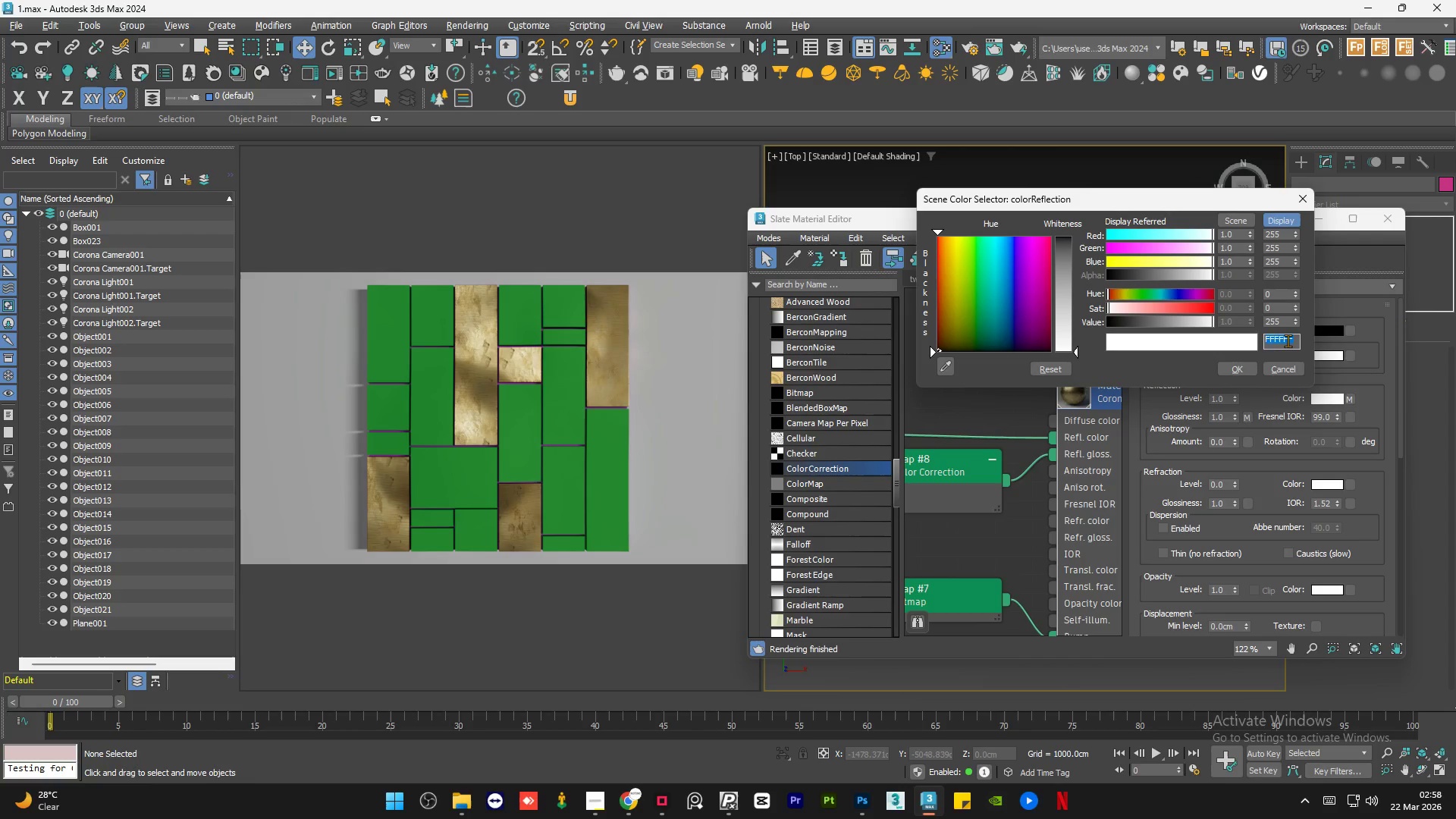 
type(f786ca)
 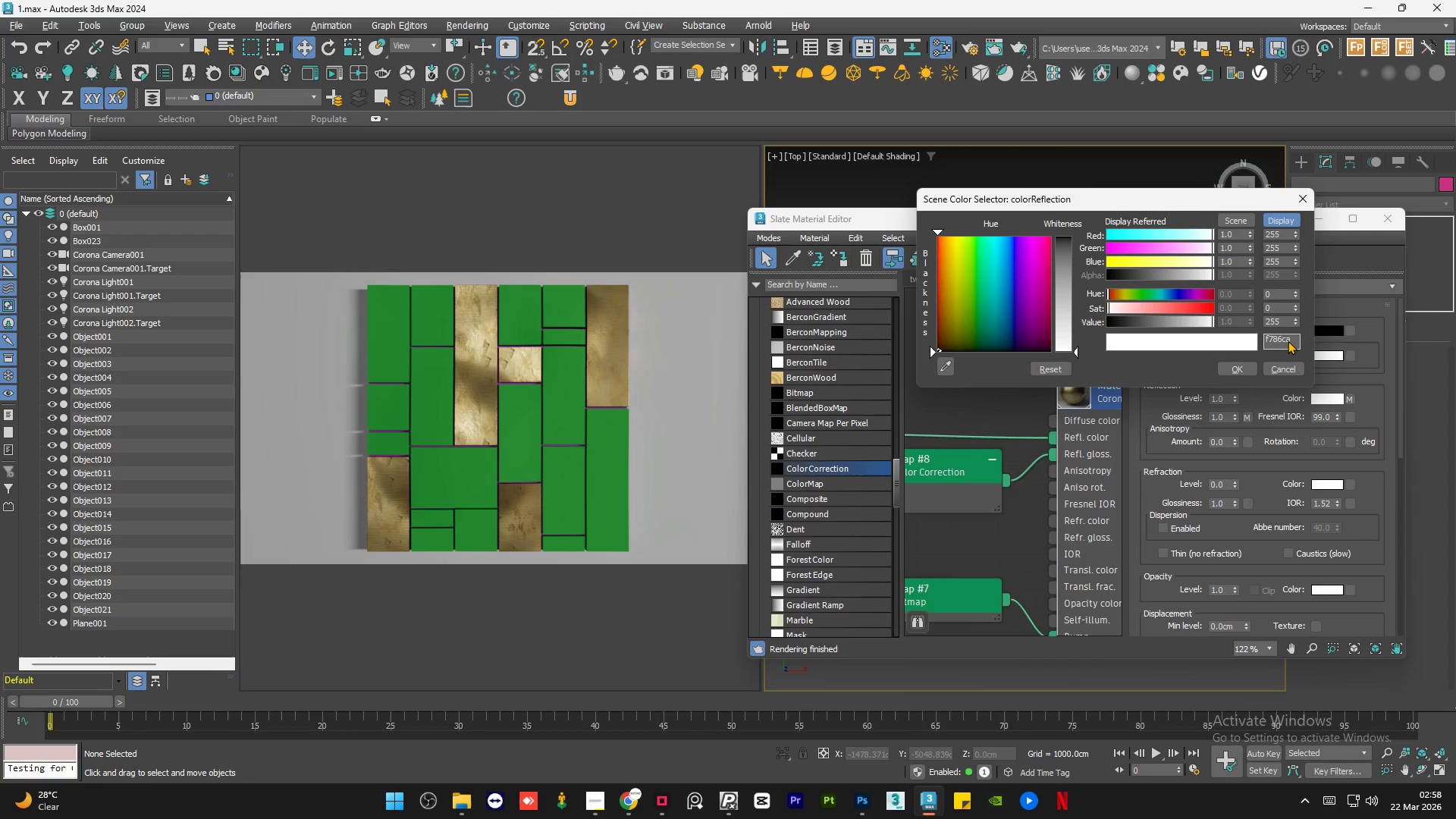 
key(Enter)
 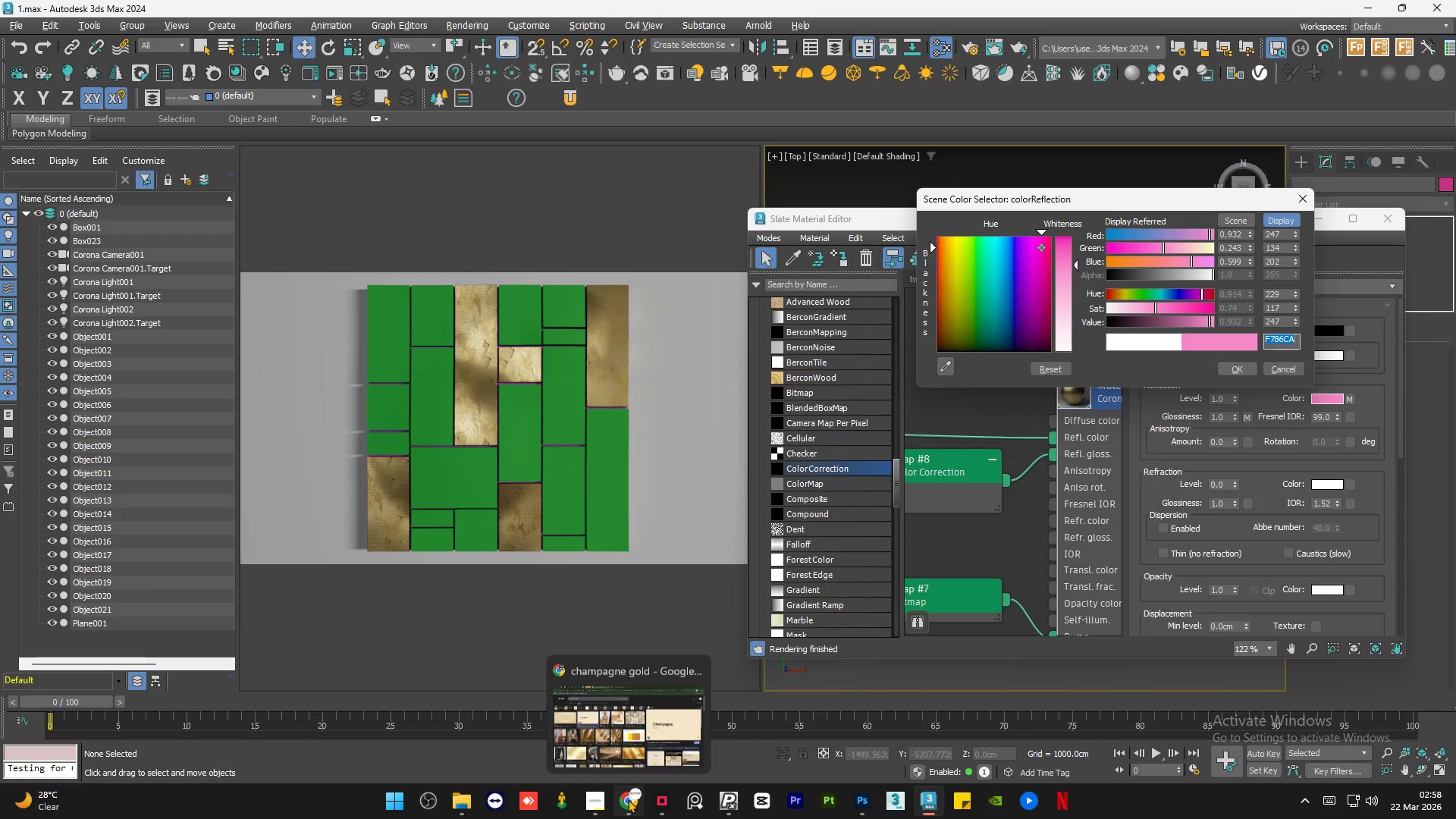 
wait(7.62)
 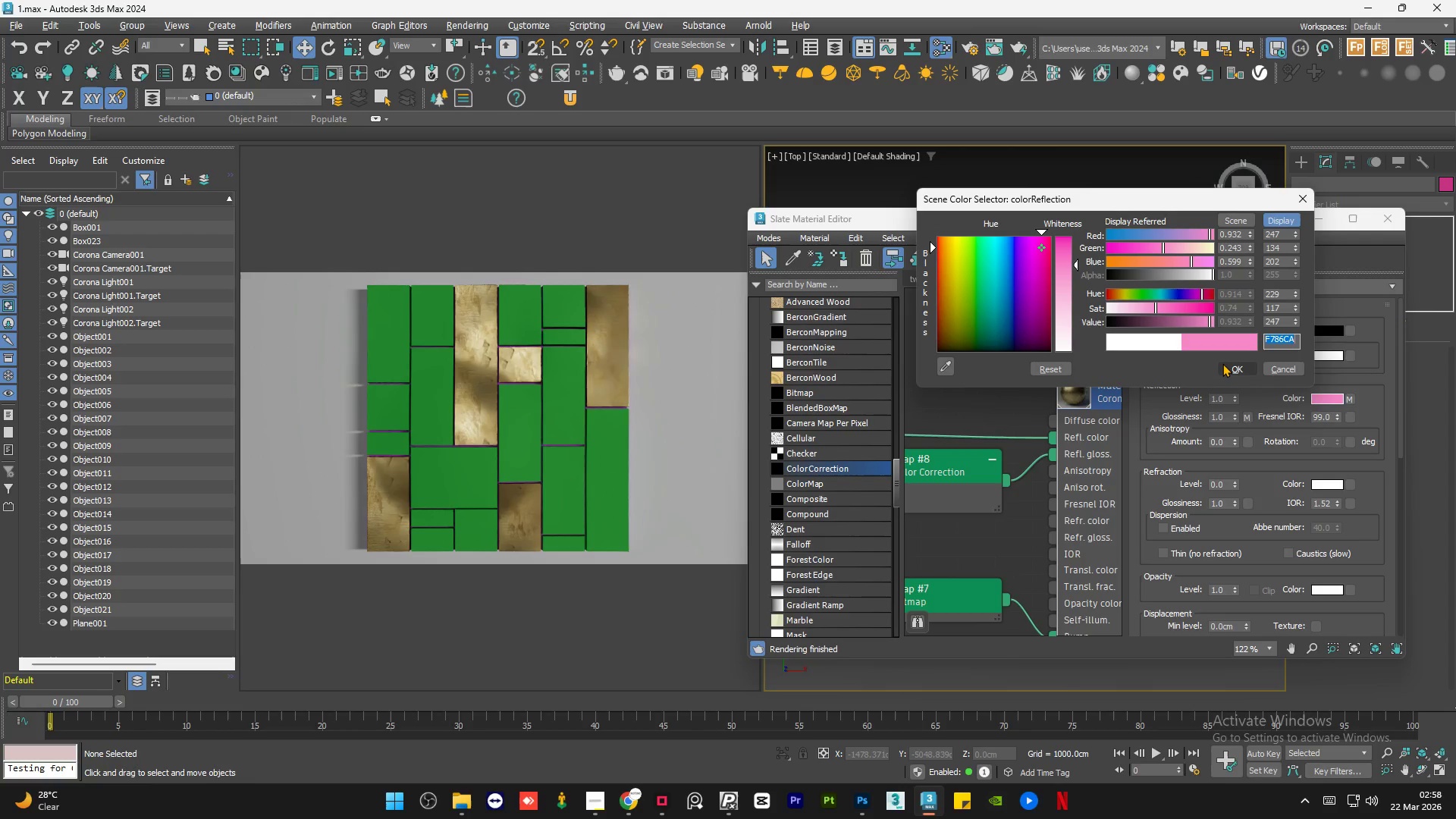 
left_click([627, 799])
 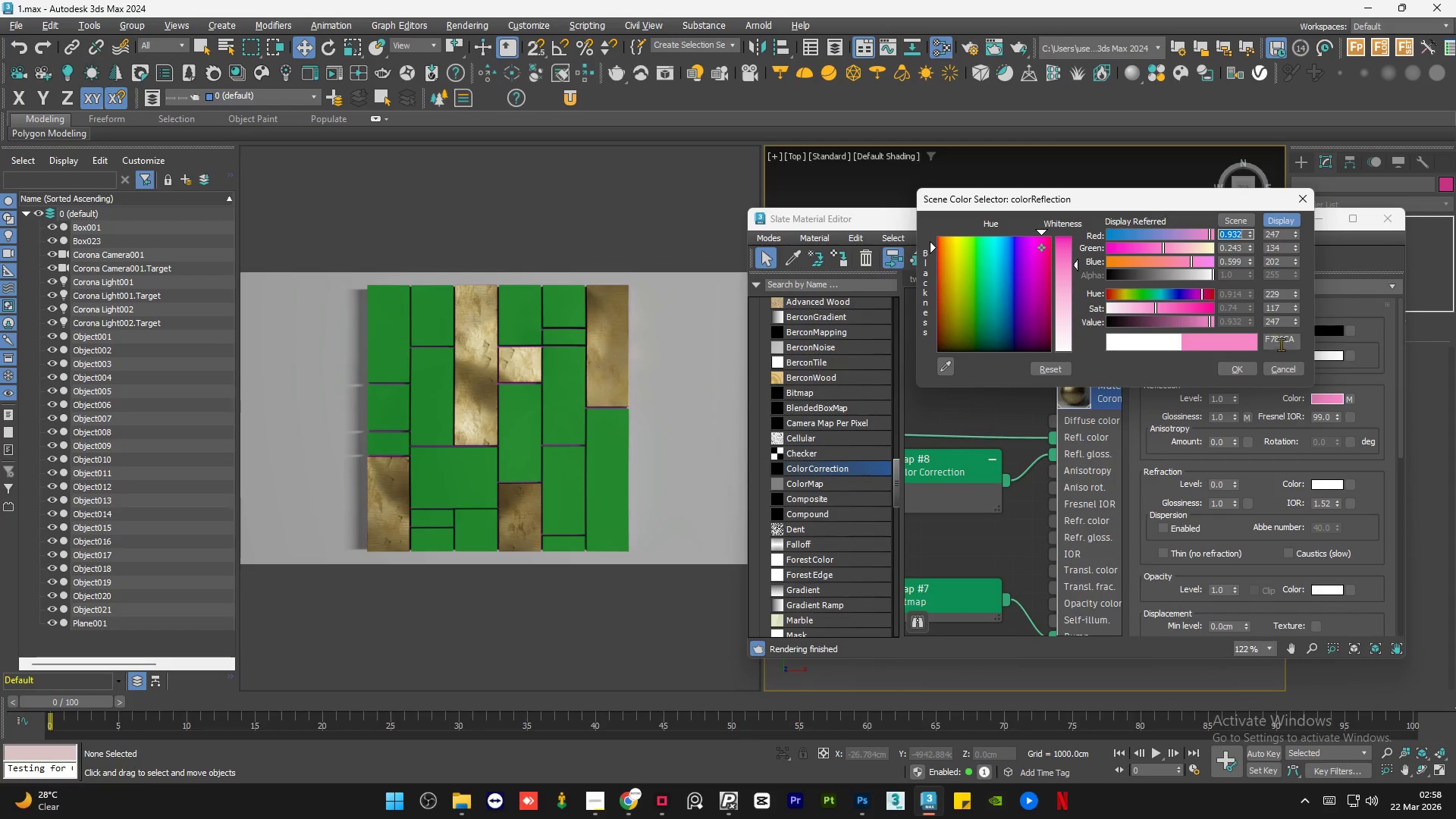 
left_click([1281, 338])
 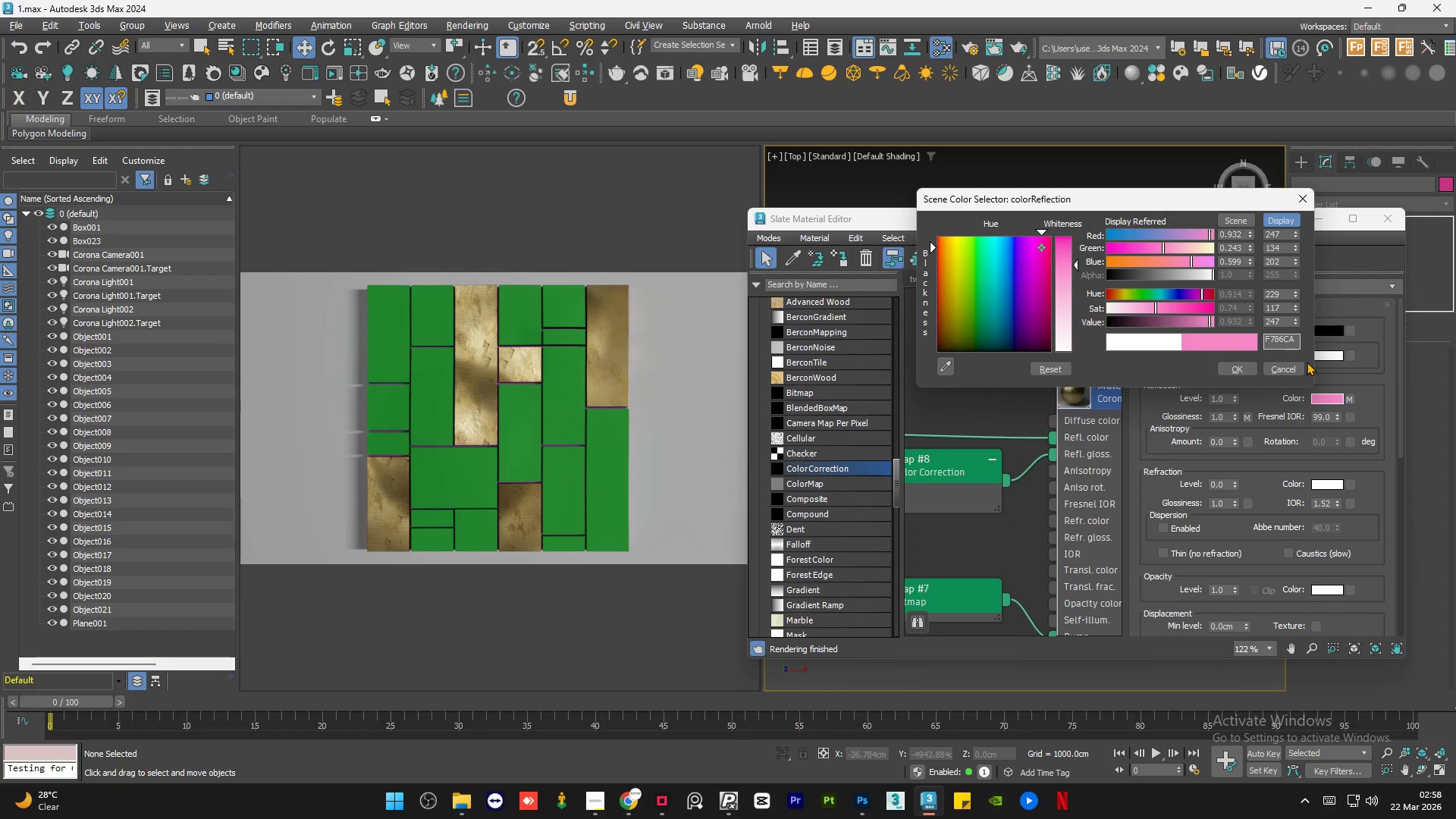 
key(Backspace)
 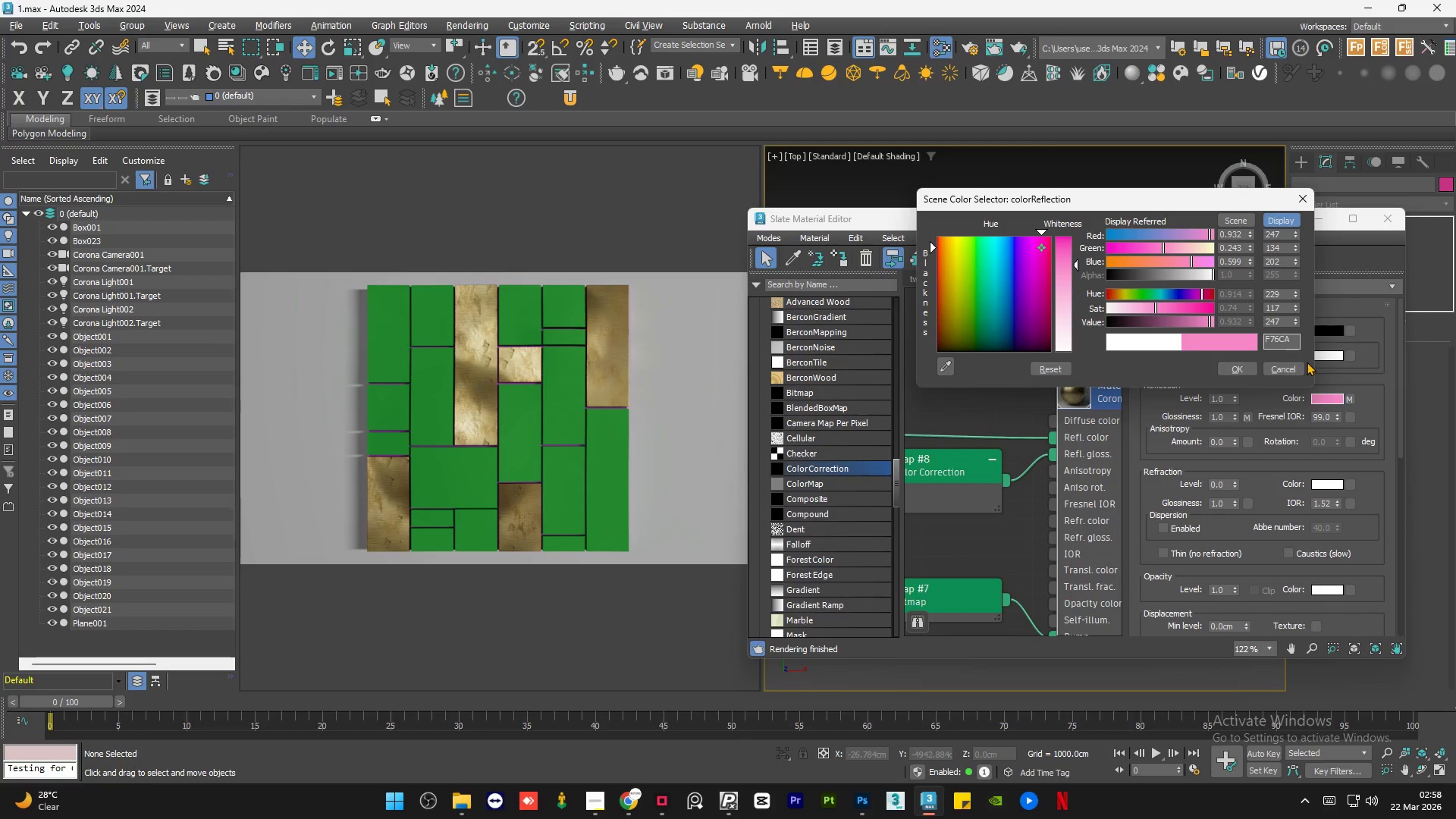 
key(E)
 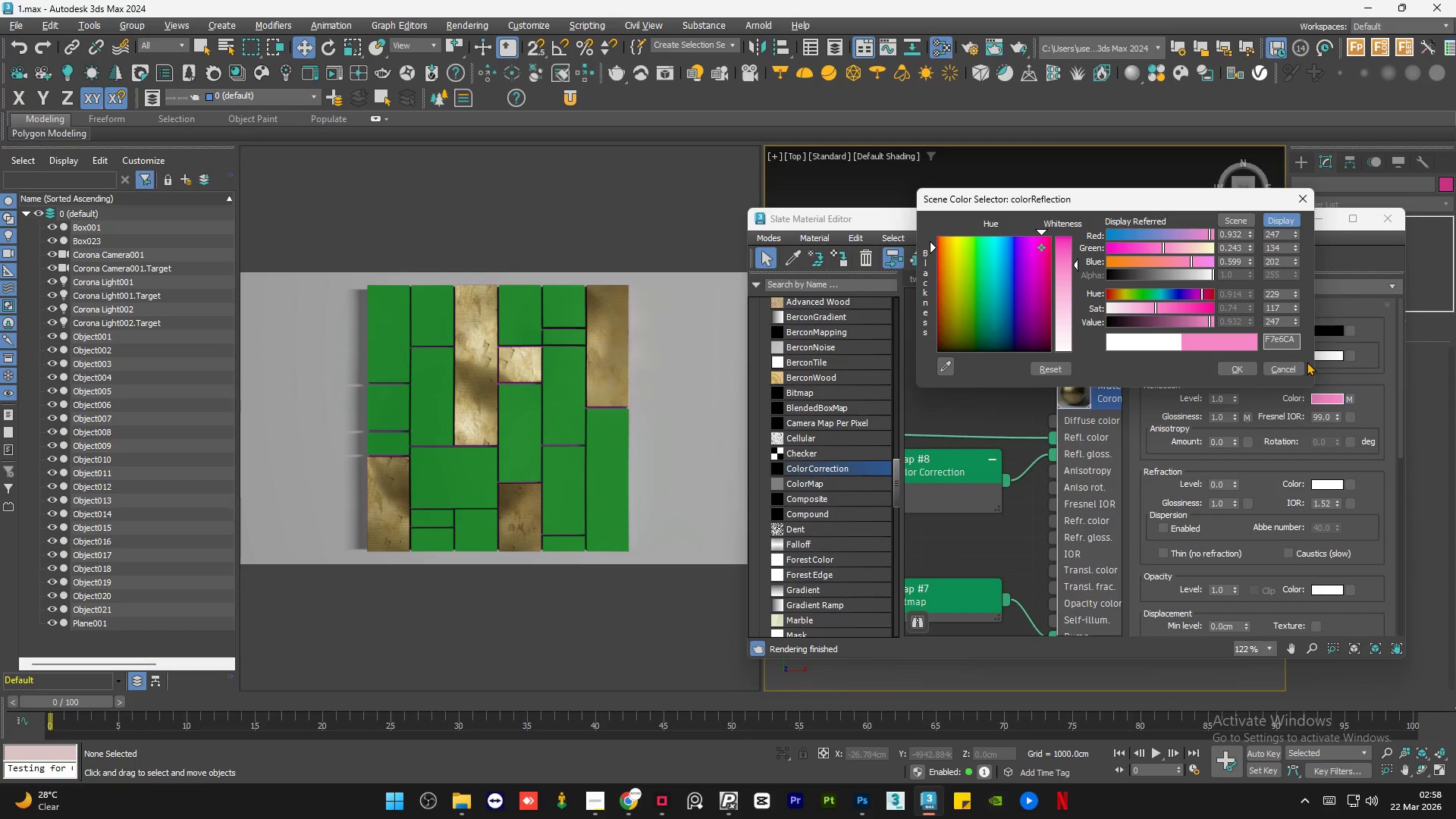 
key(Enter)
 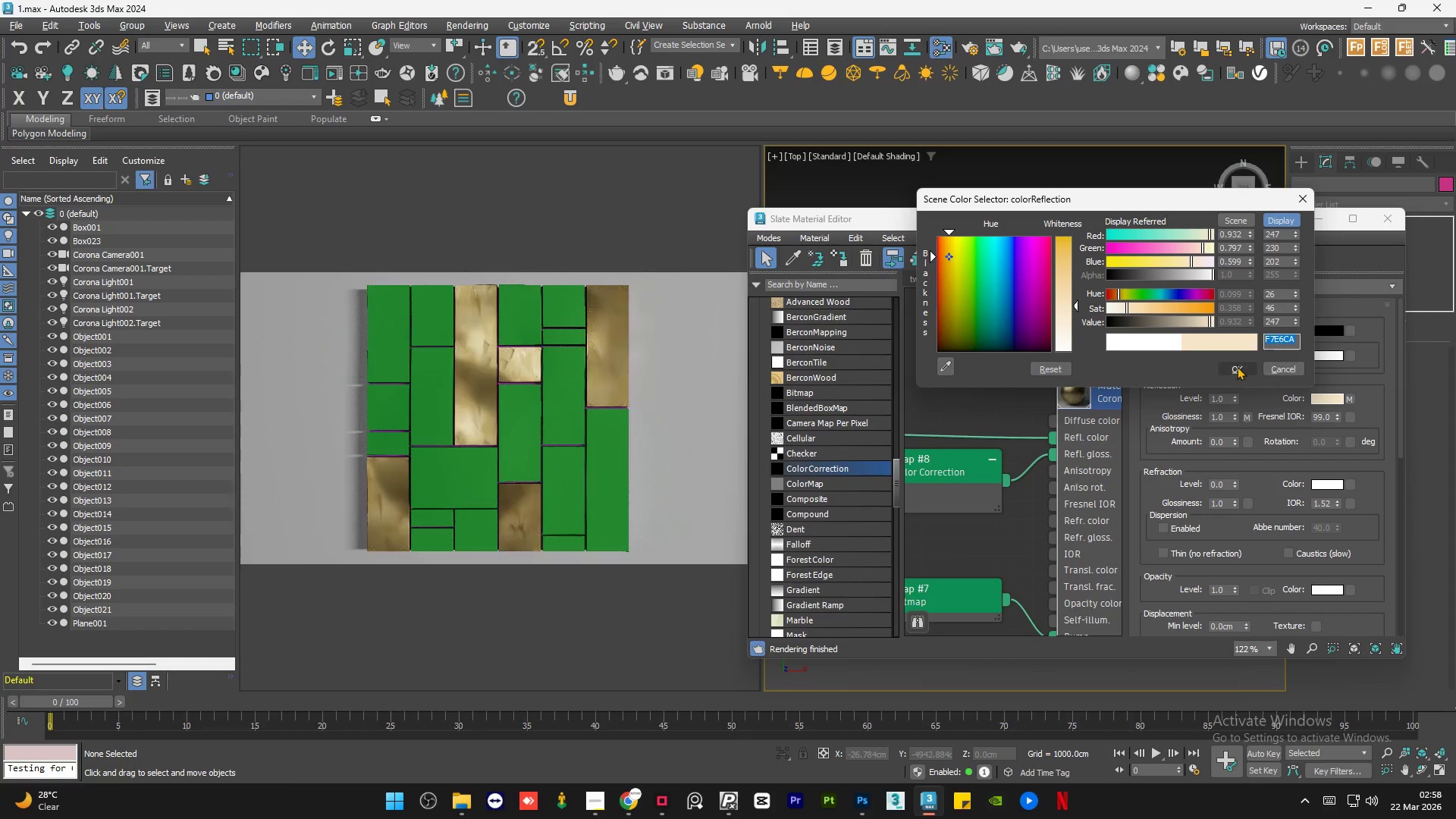 
left_click([1237, 366])
 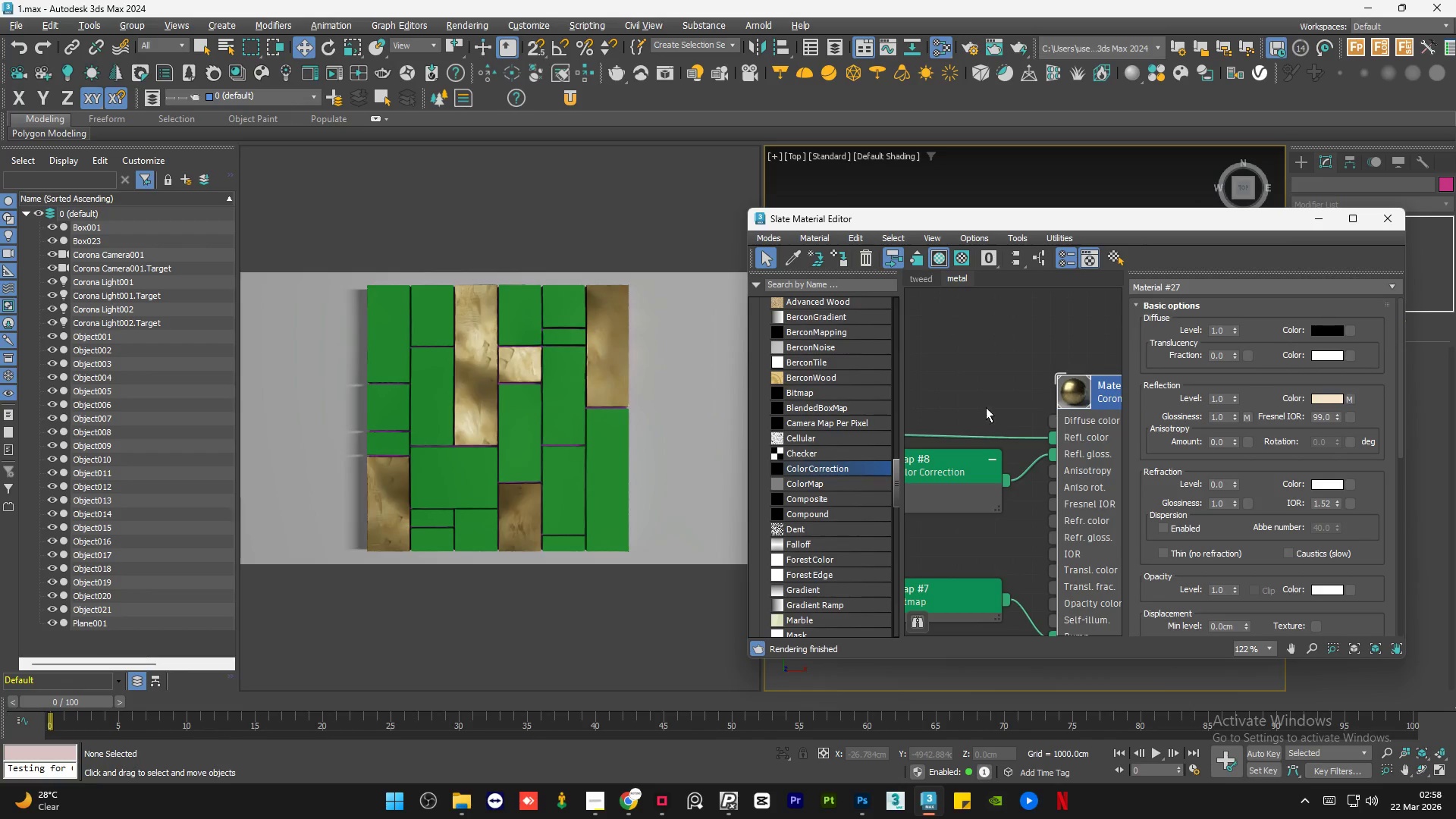 
left_click([981, 391])
 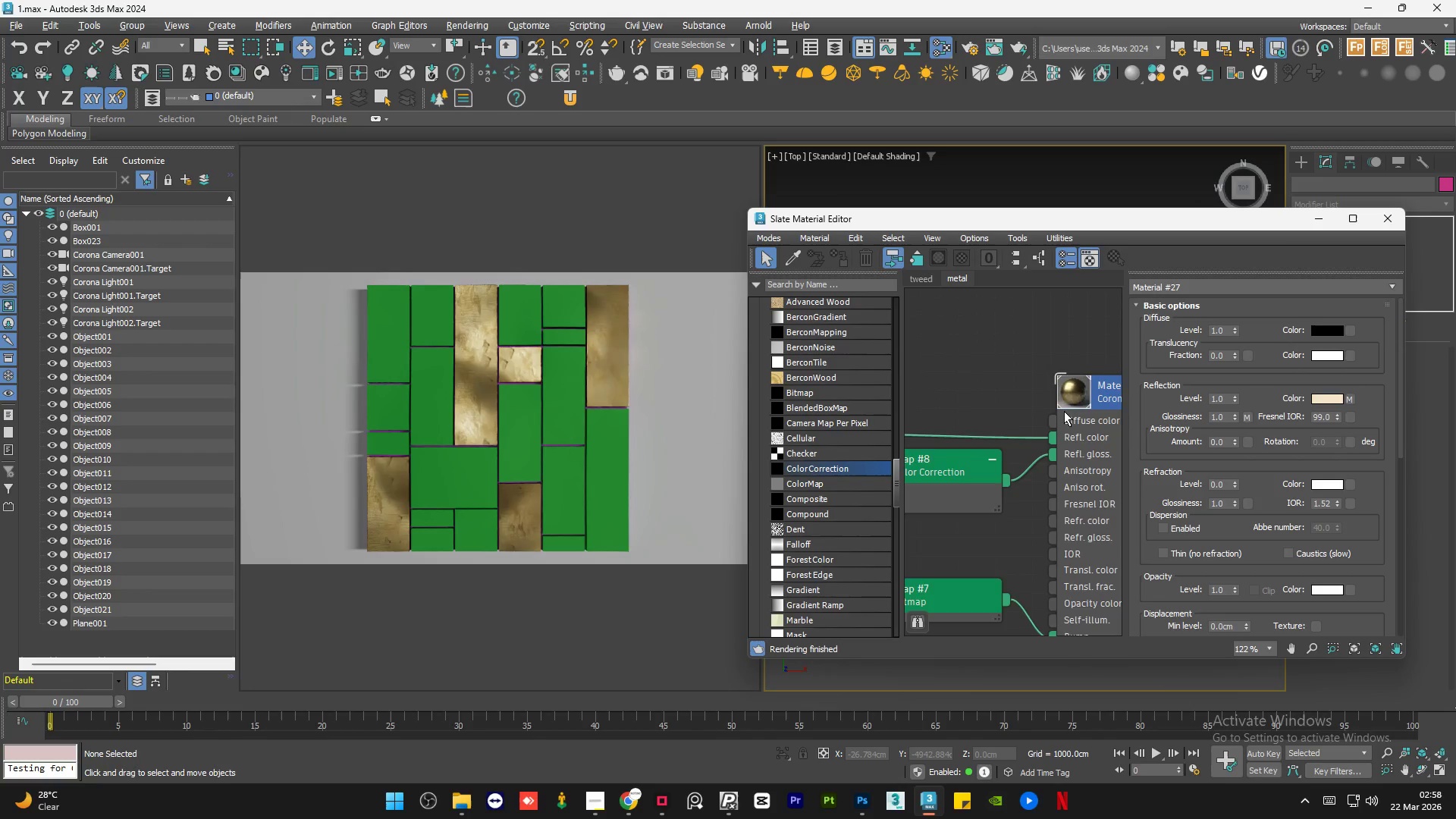 
scroll: coordinate [1090, 427], scroll_direction: down, amount: 4.0
 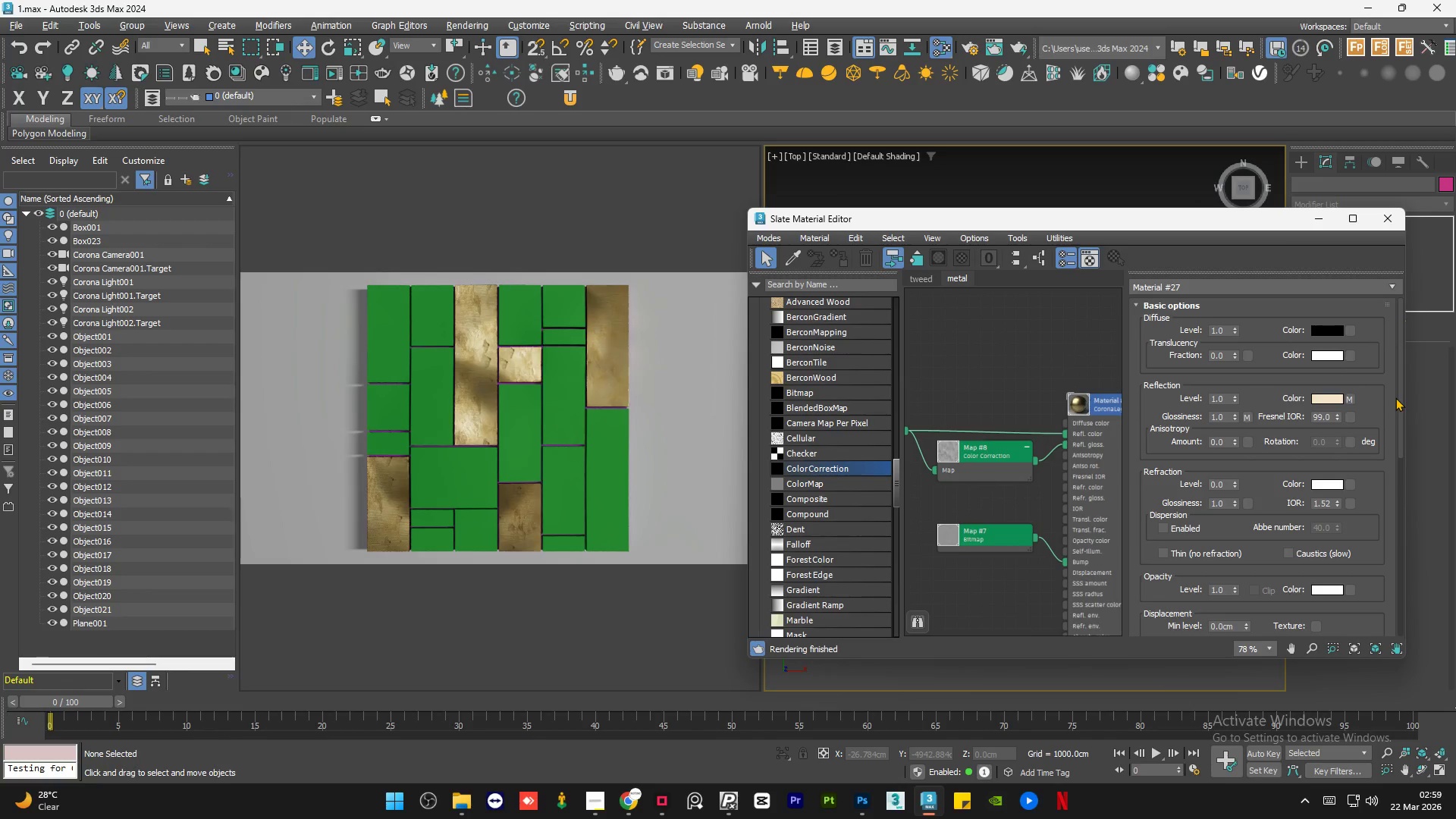 
left_click_drag(start_coordinate=[1397, 401], to_coordinate=[1399, 533])
 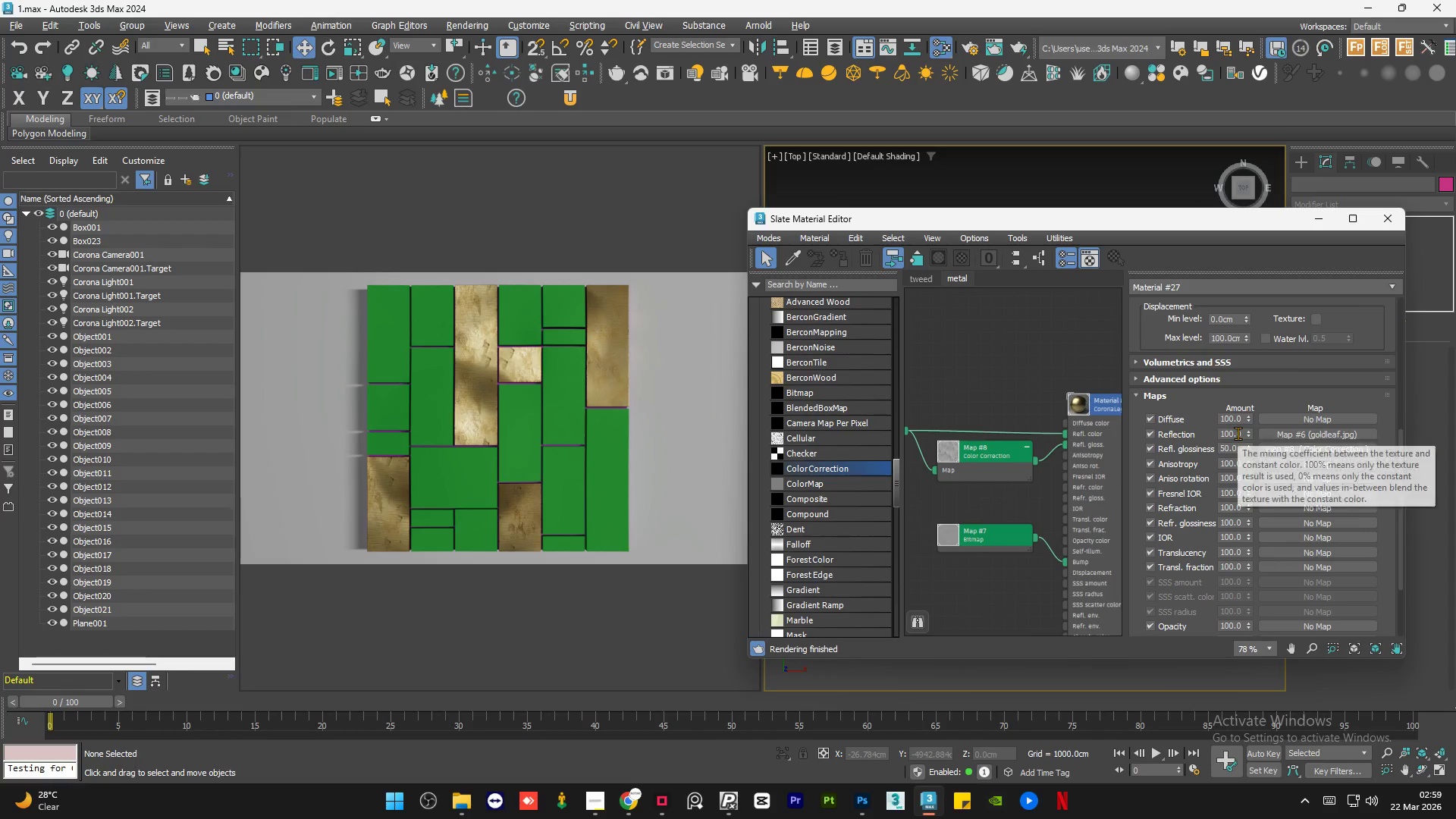 
double_click([1238, 433])
 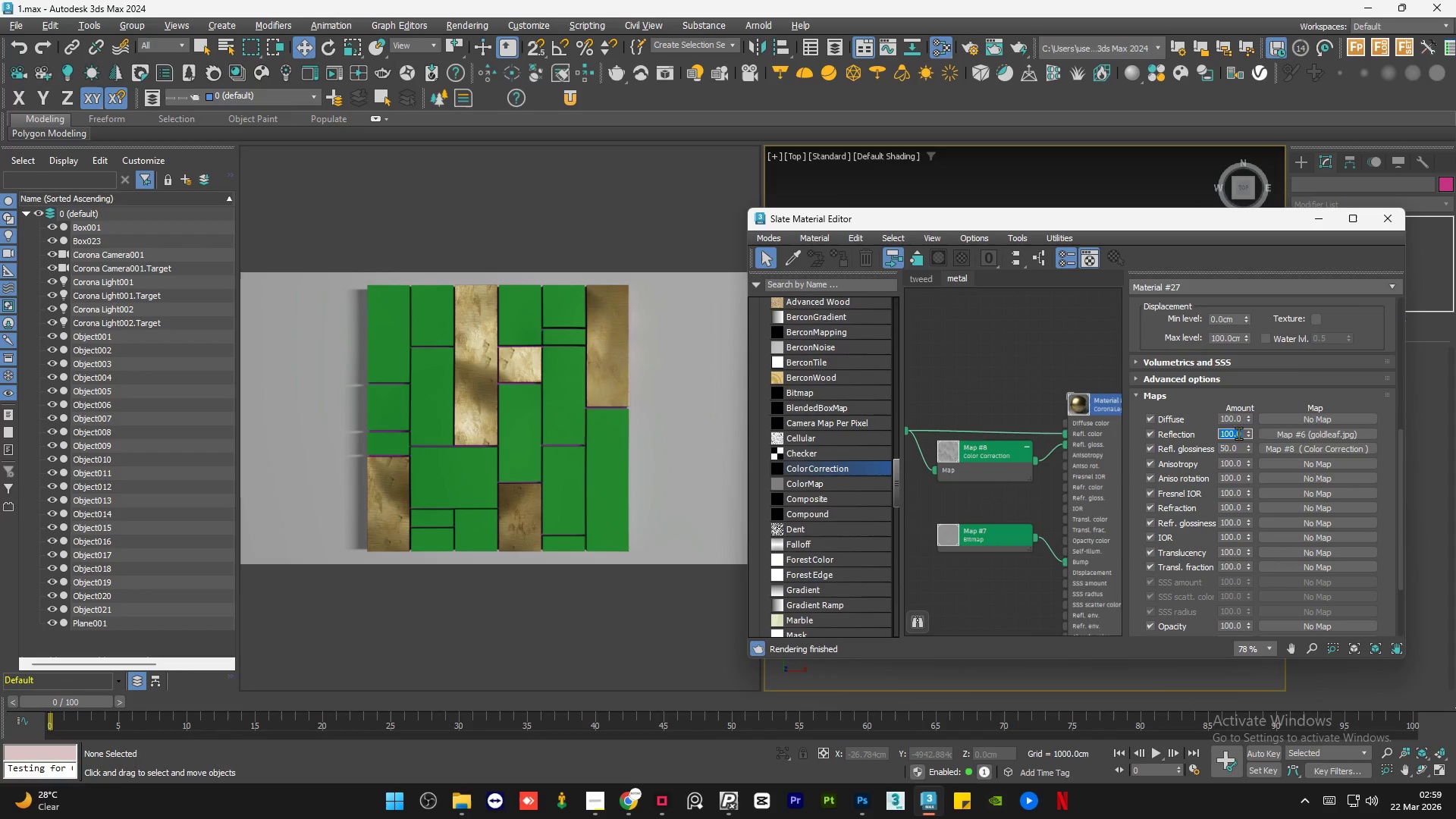 
key(Numpad0)
 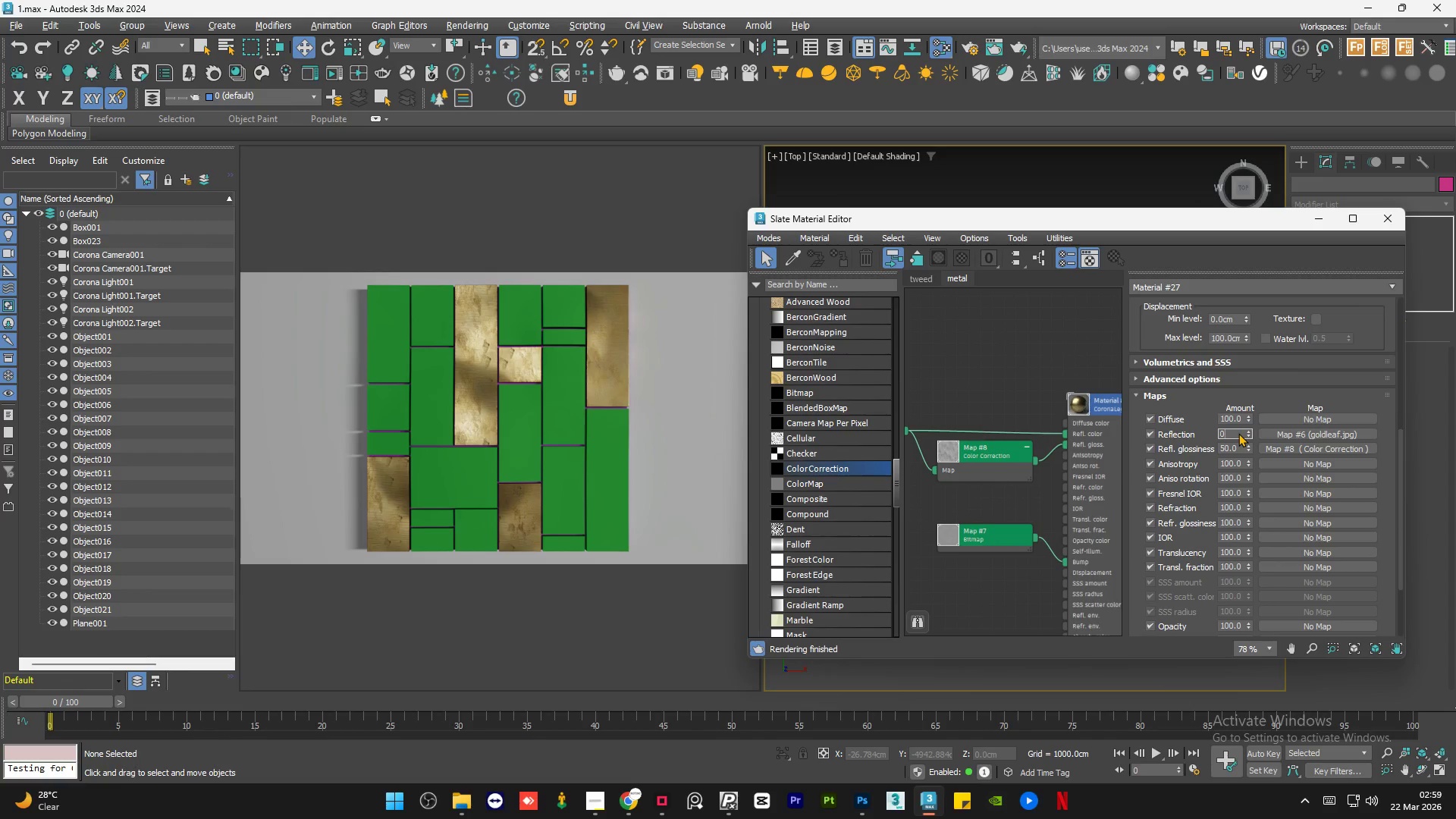 
key(NumpadEnter)
 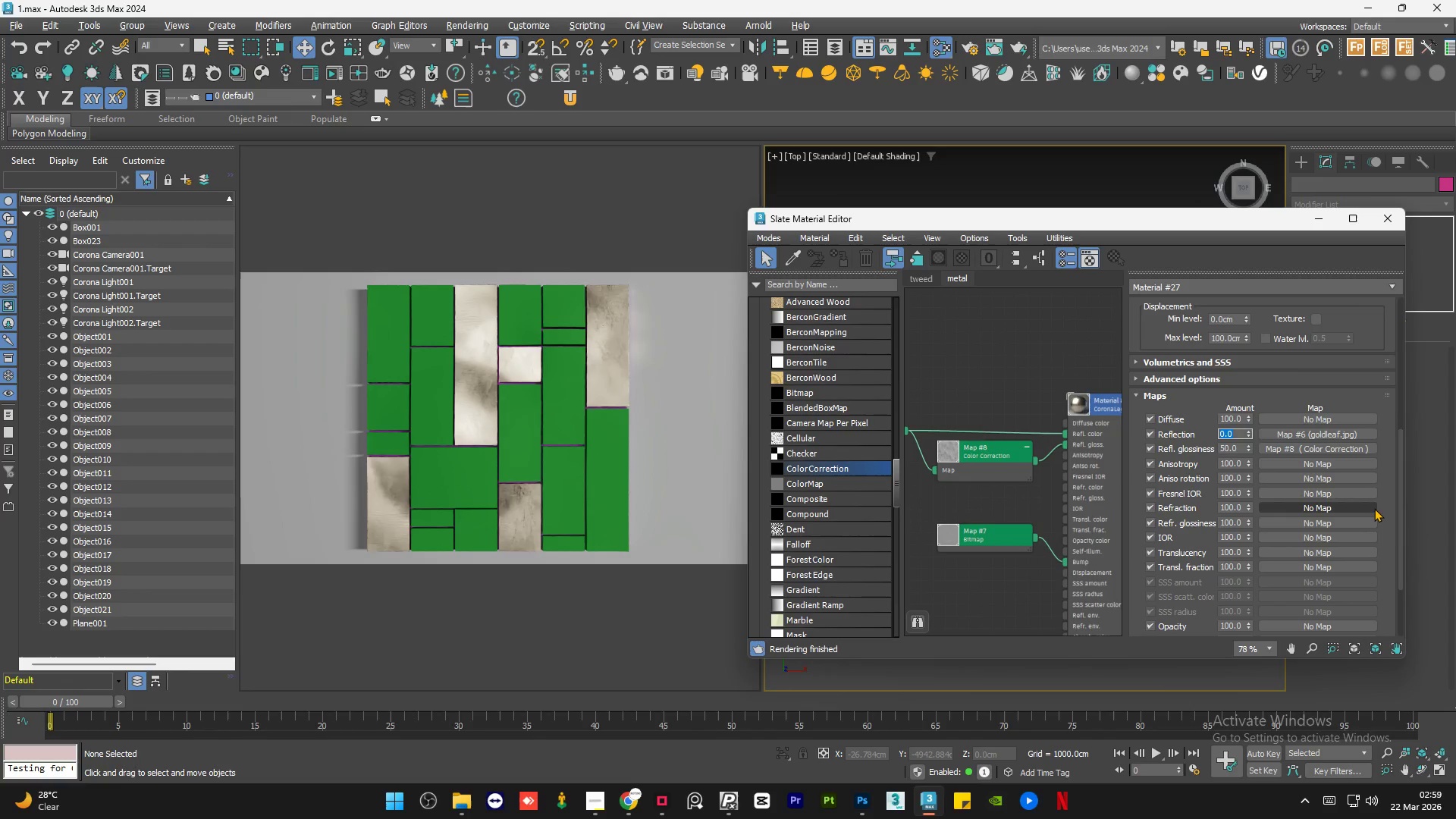 
left_click_drag(start_coordinate=[1398, 541], to_coordinate=[1401, 384])
 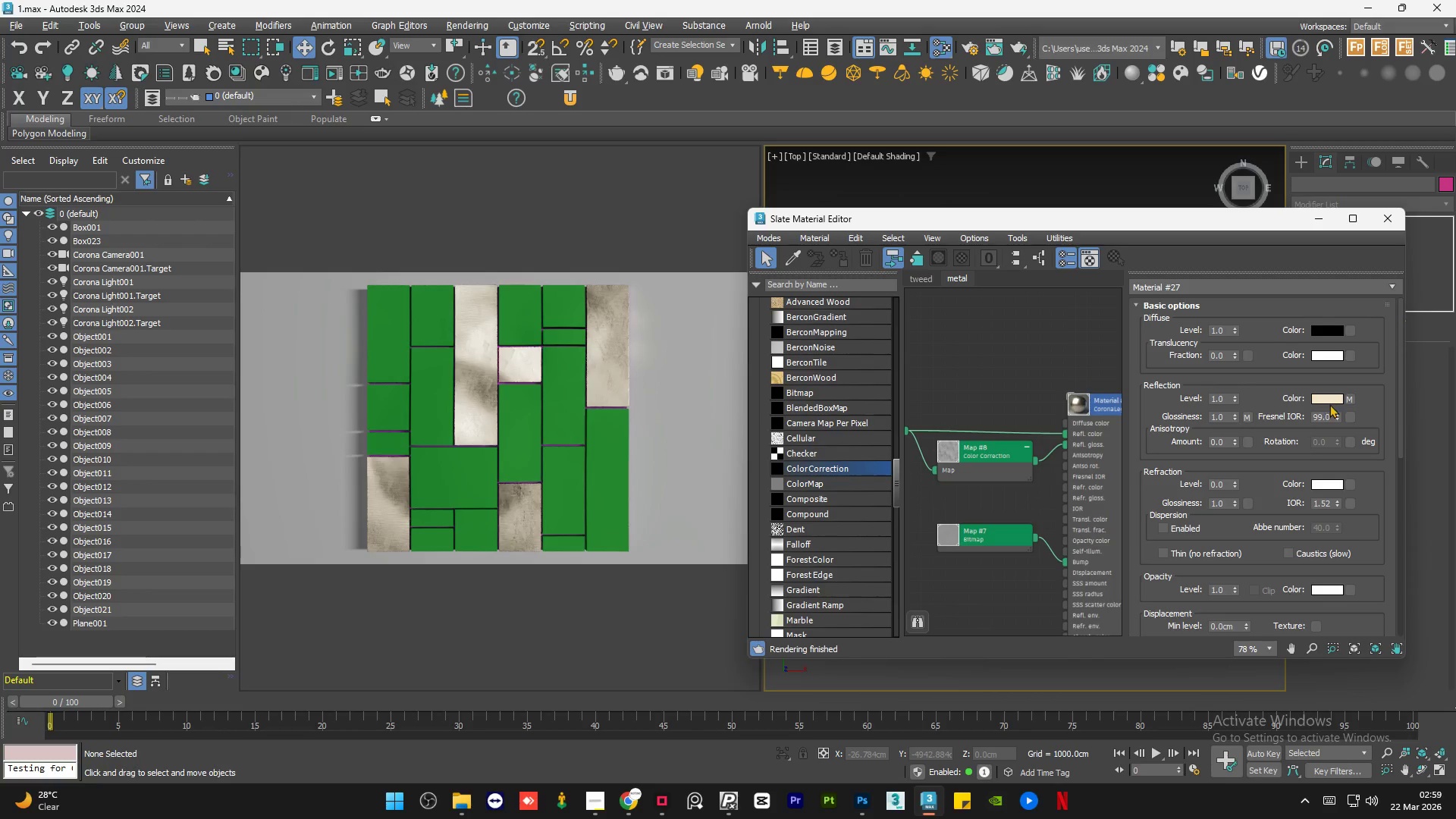 
left_click([1328, 400])
 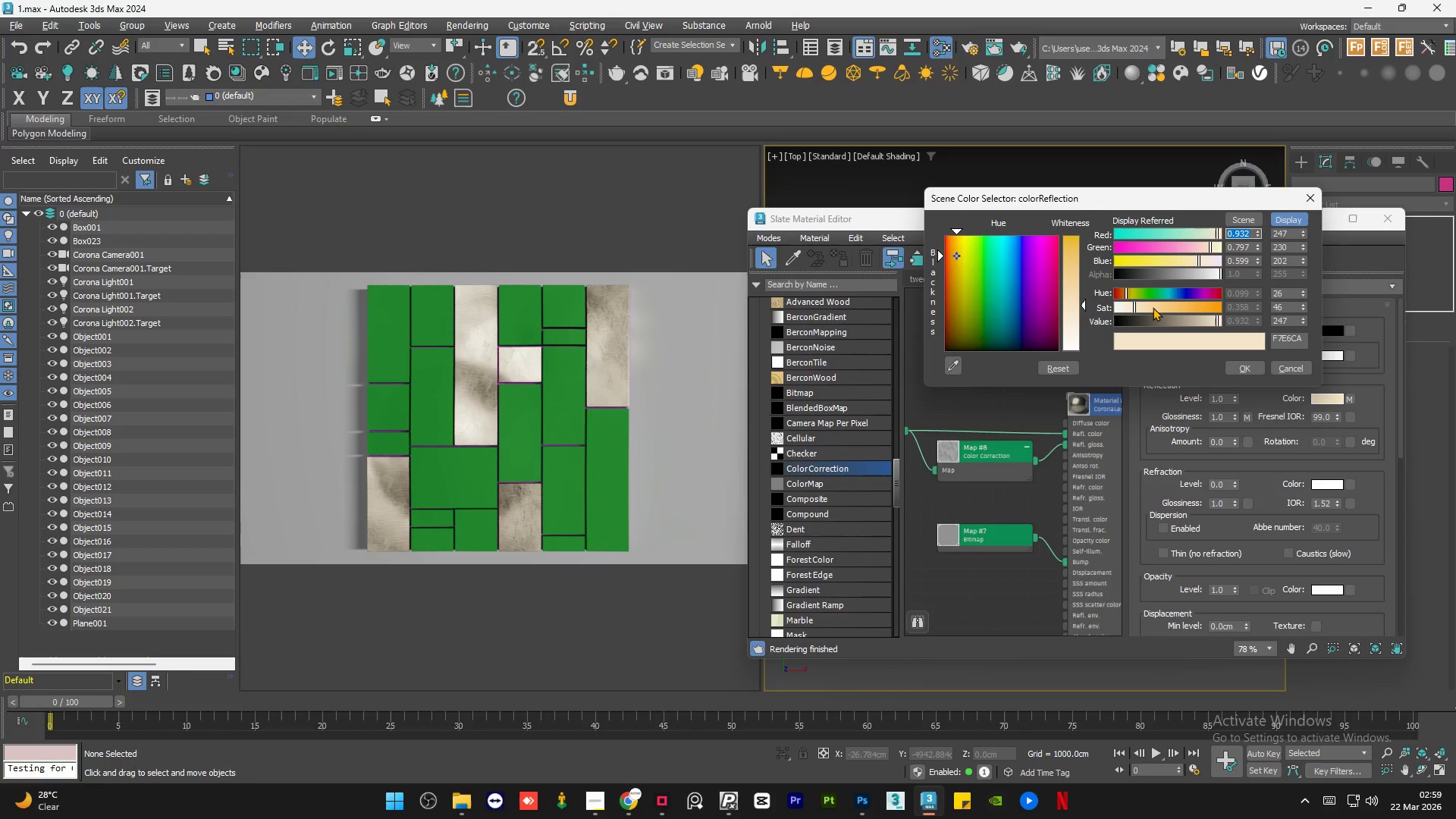 
left_click([1154, 309])
 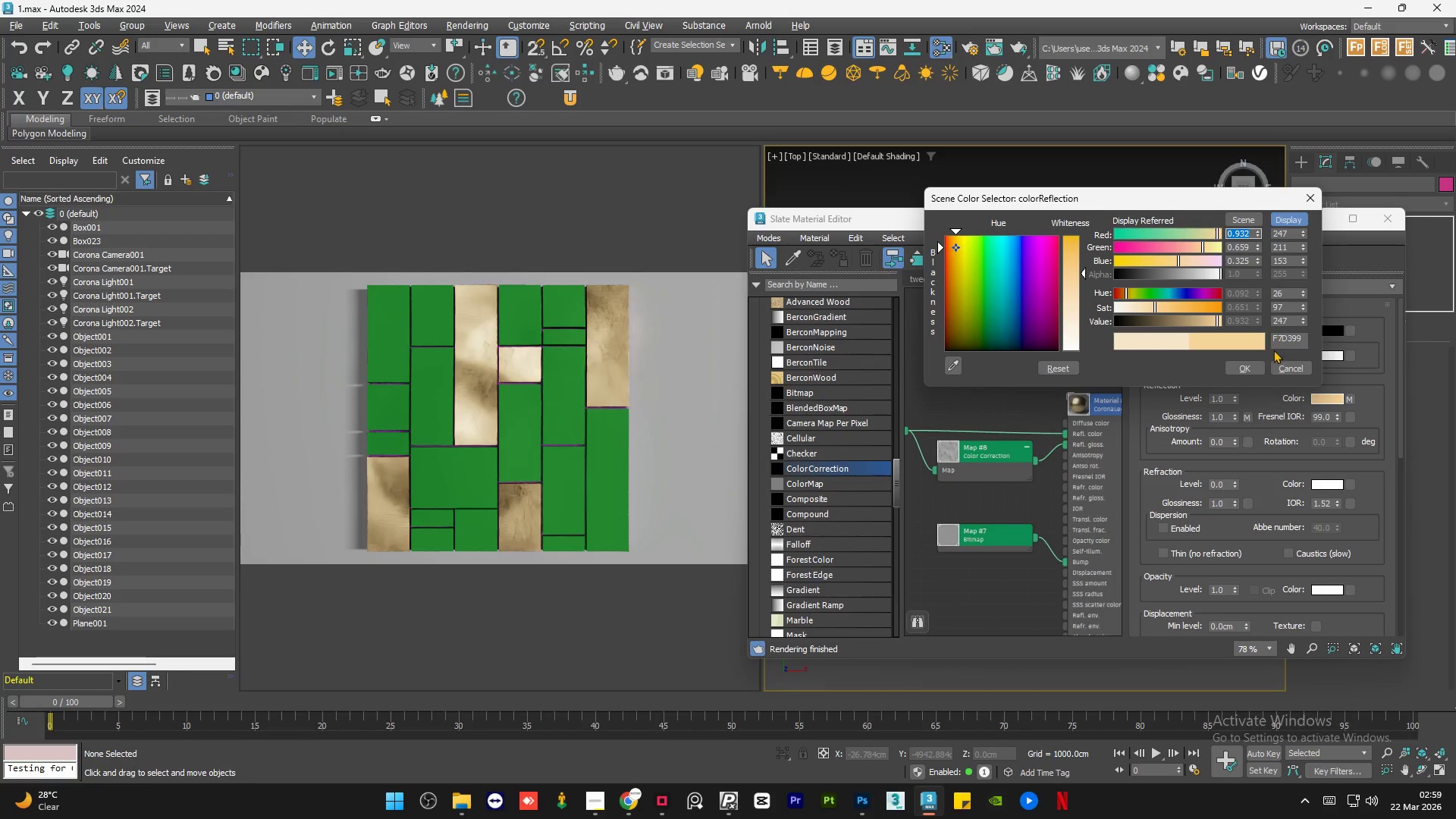 
left_click([1246, 365])
 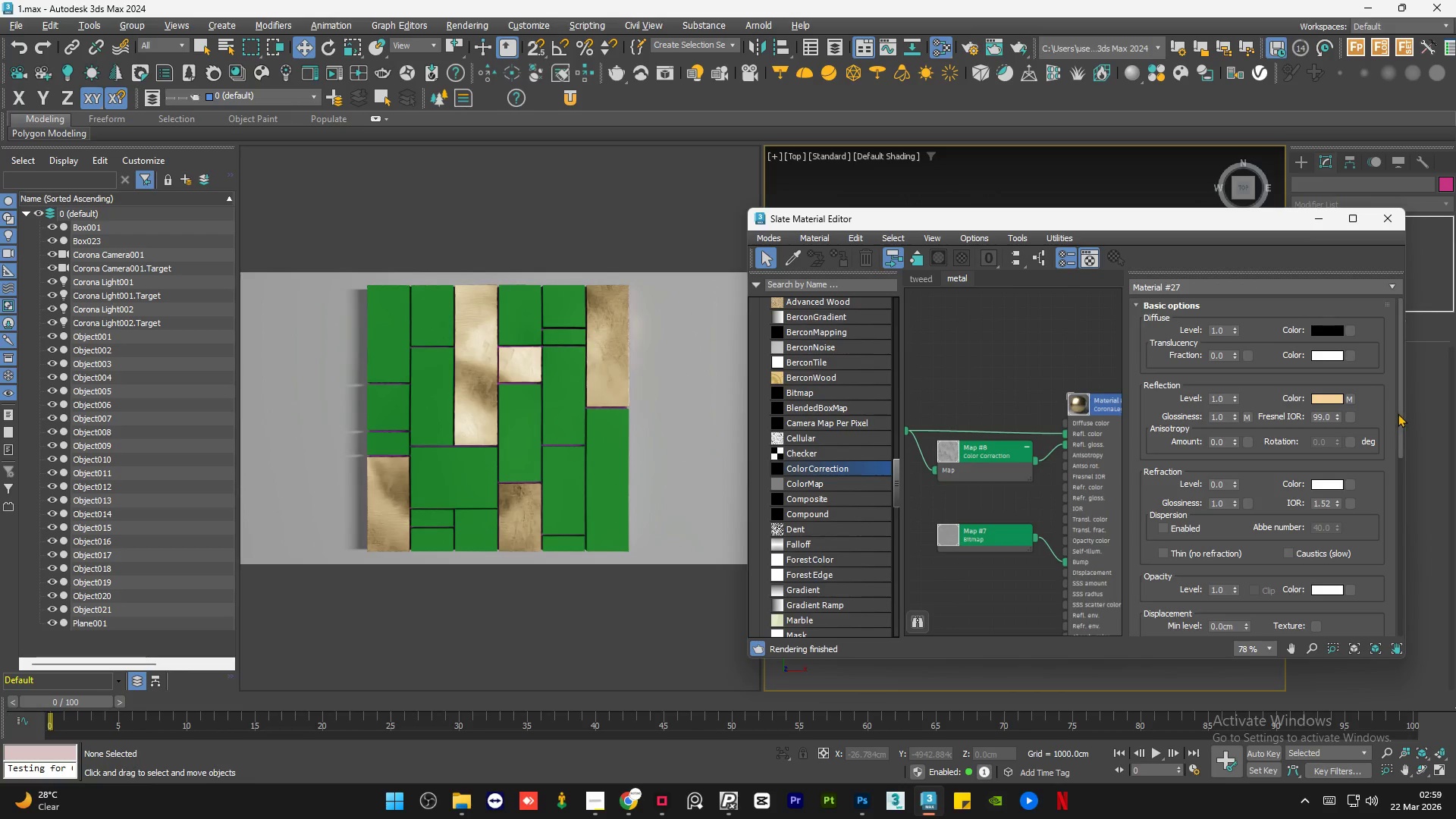 
left_click_drag(start_coordinate=[1401, 416], to_coordinate=[1405, 535])
 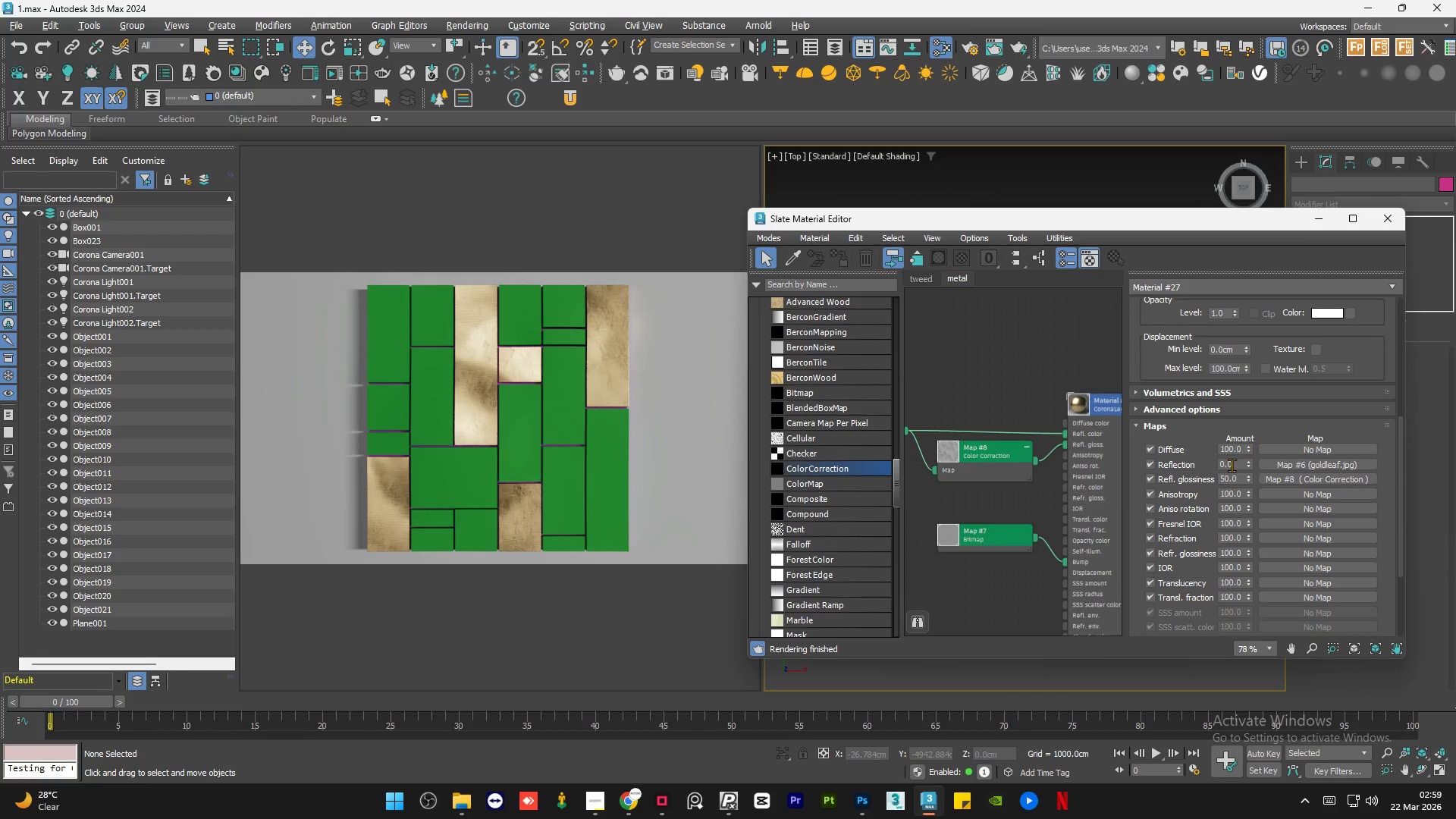 
double_click([1232, 465])
 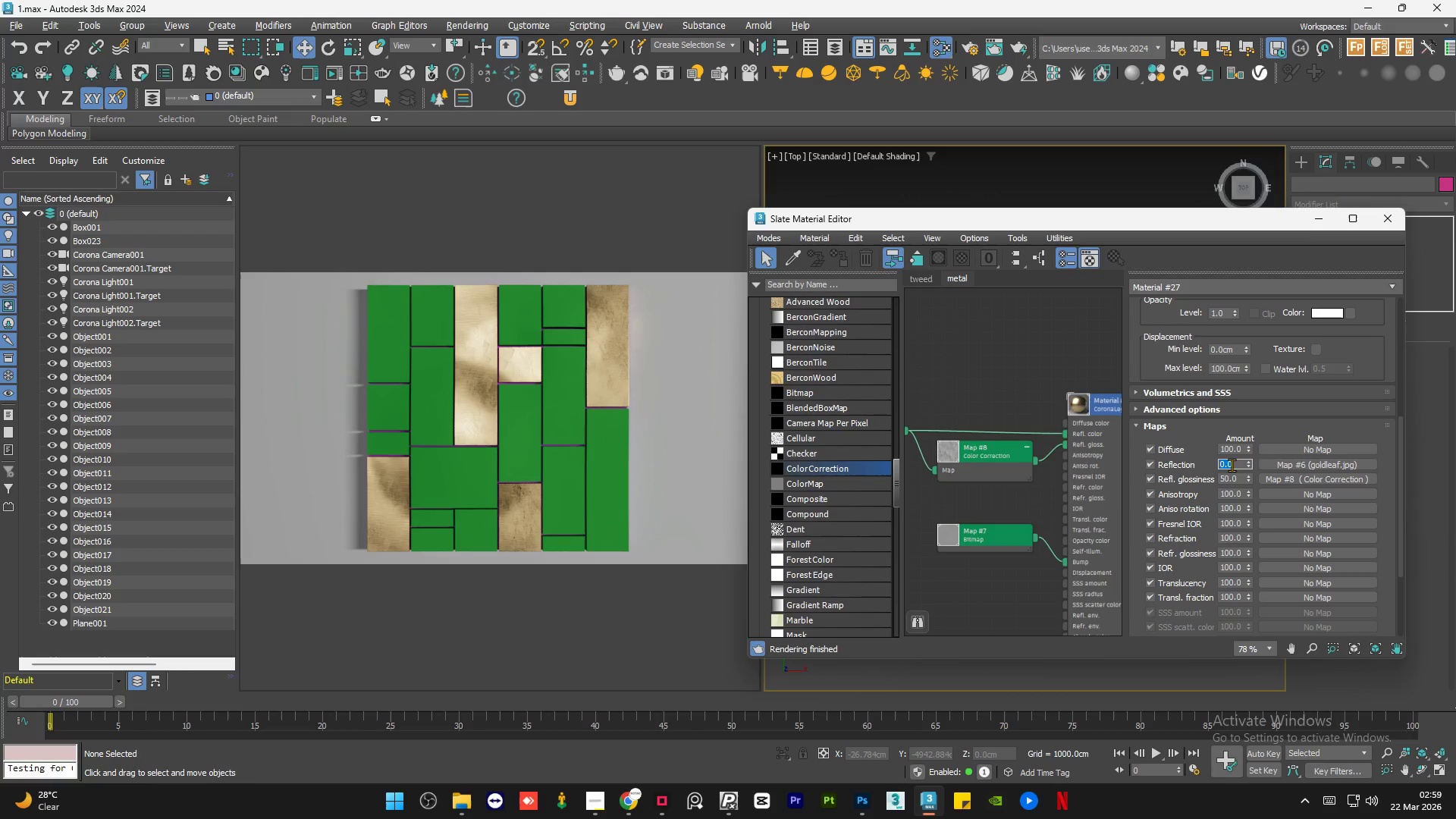 
key(Numpad4)
 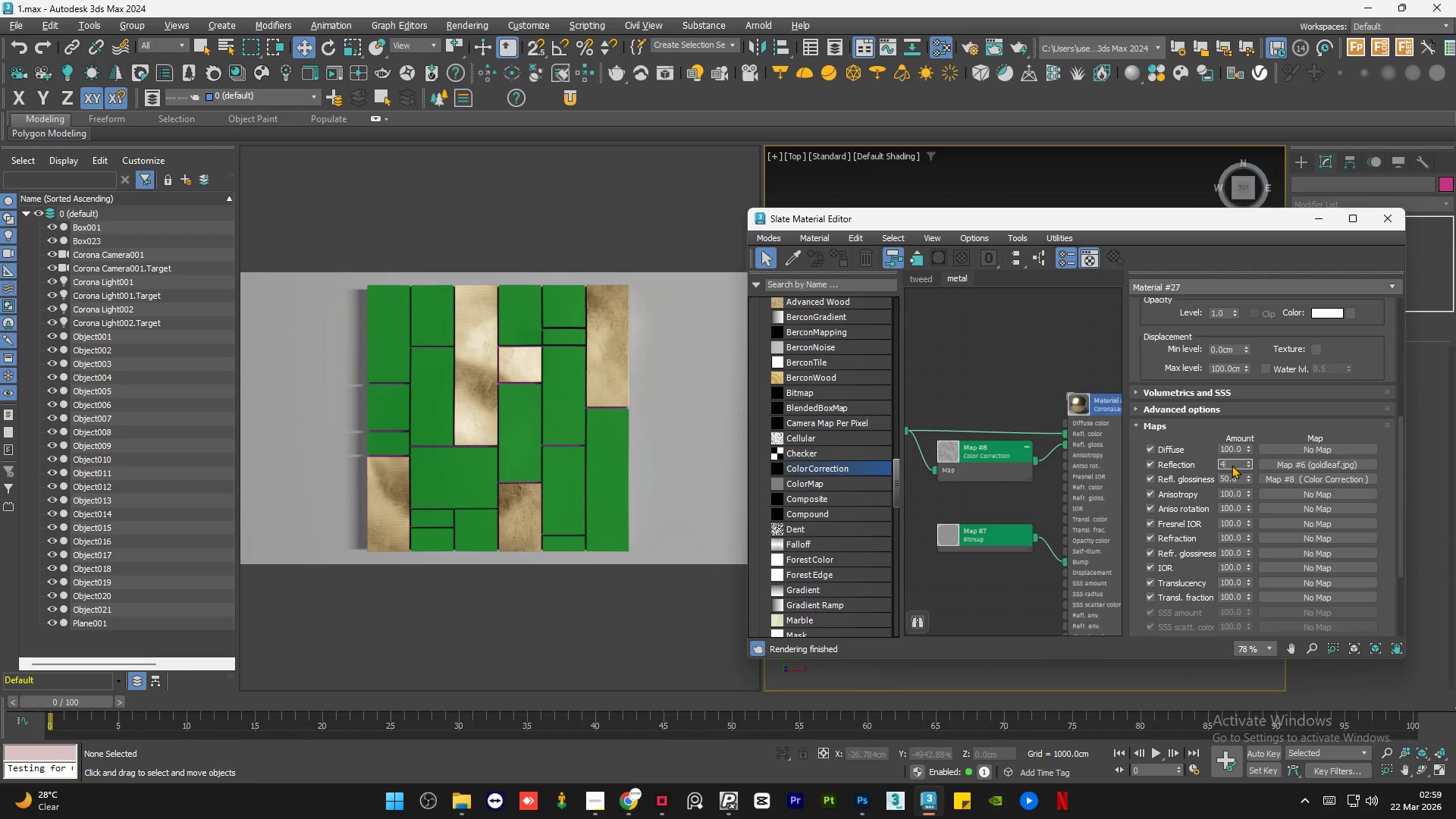 
key(Numpad0)
 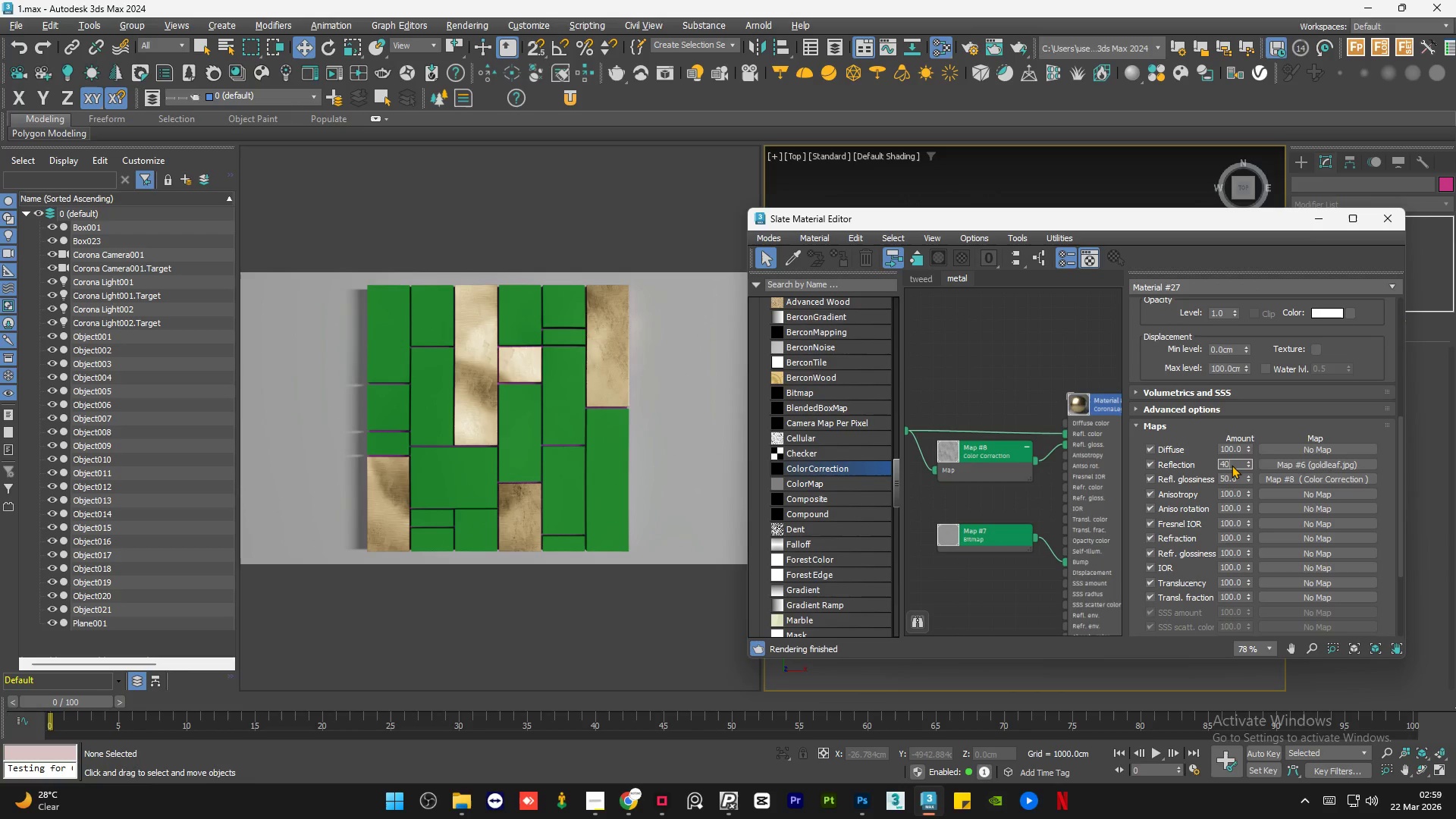 
key(NumpadEnter)
 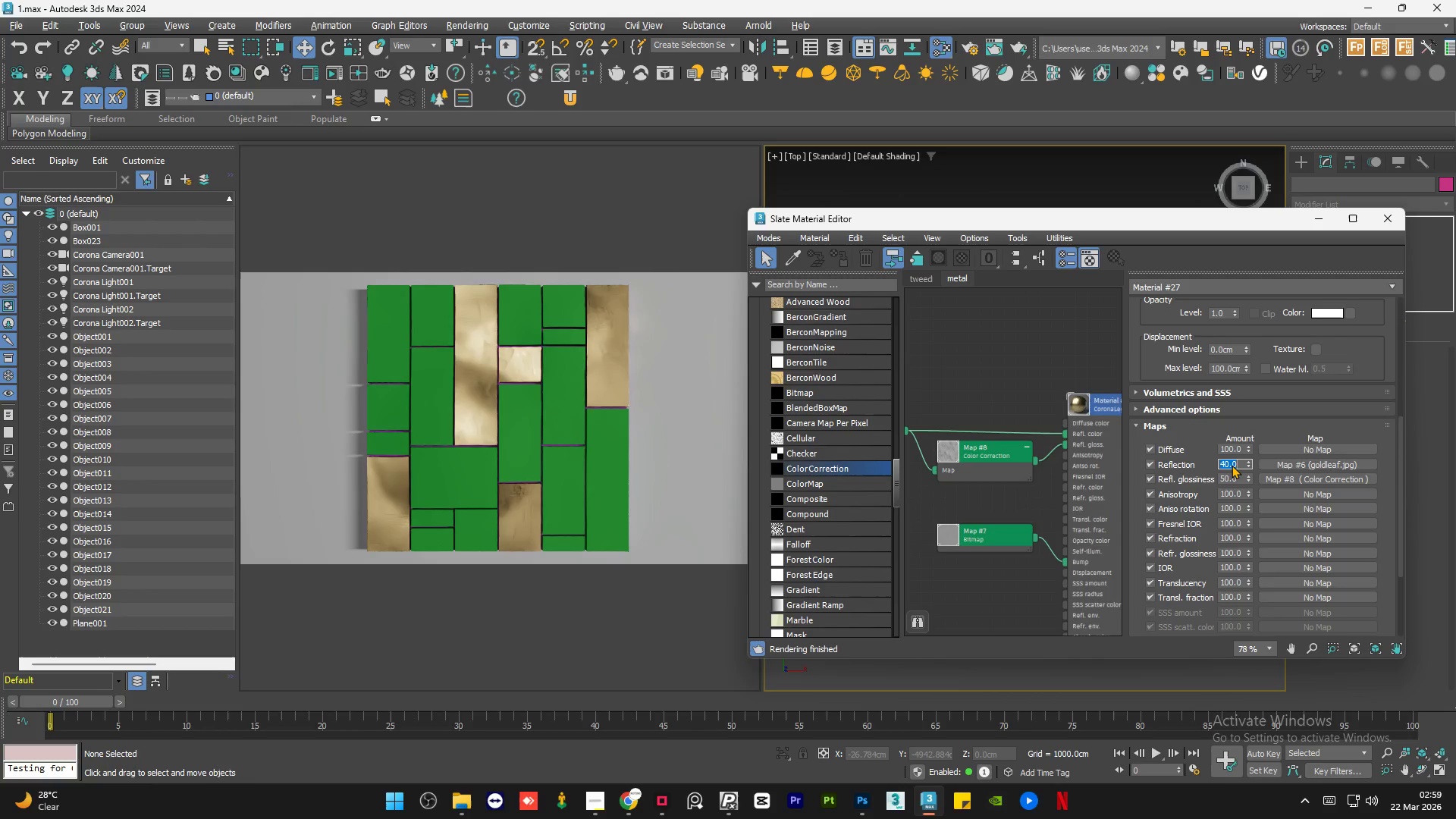 
key(Numpad5)
 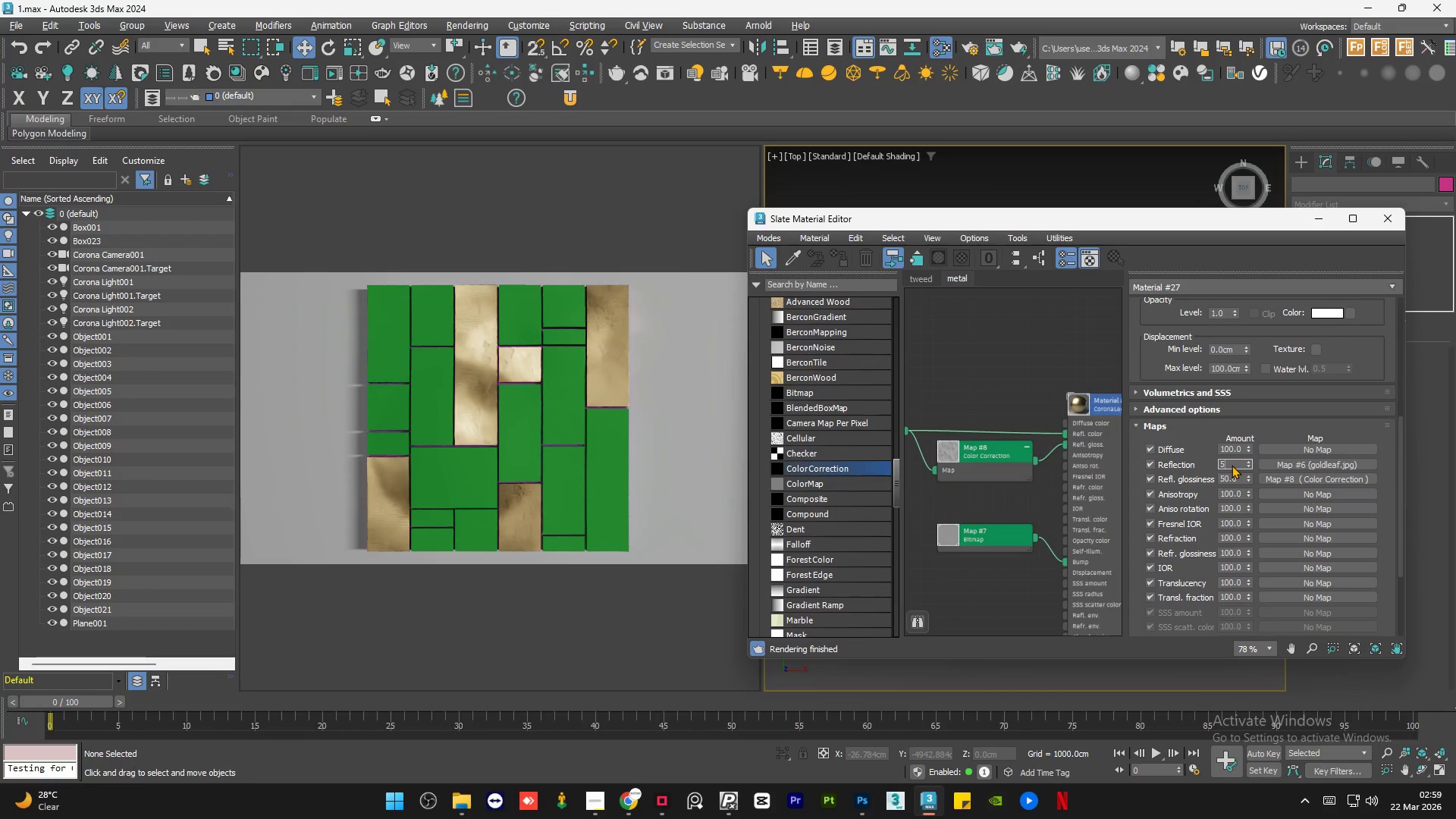 
key(Numpad0)
 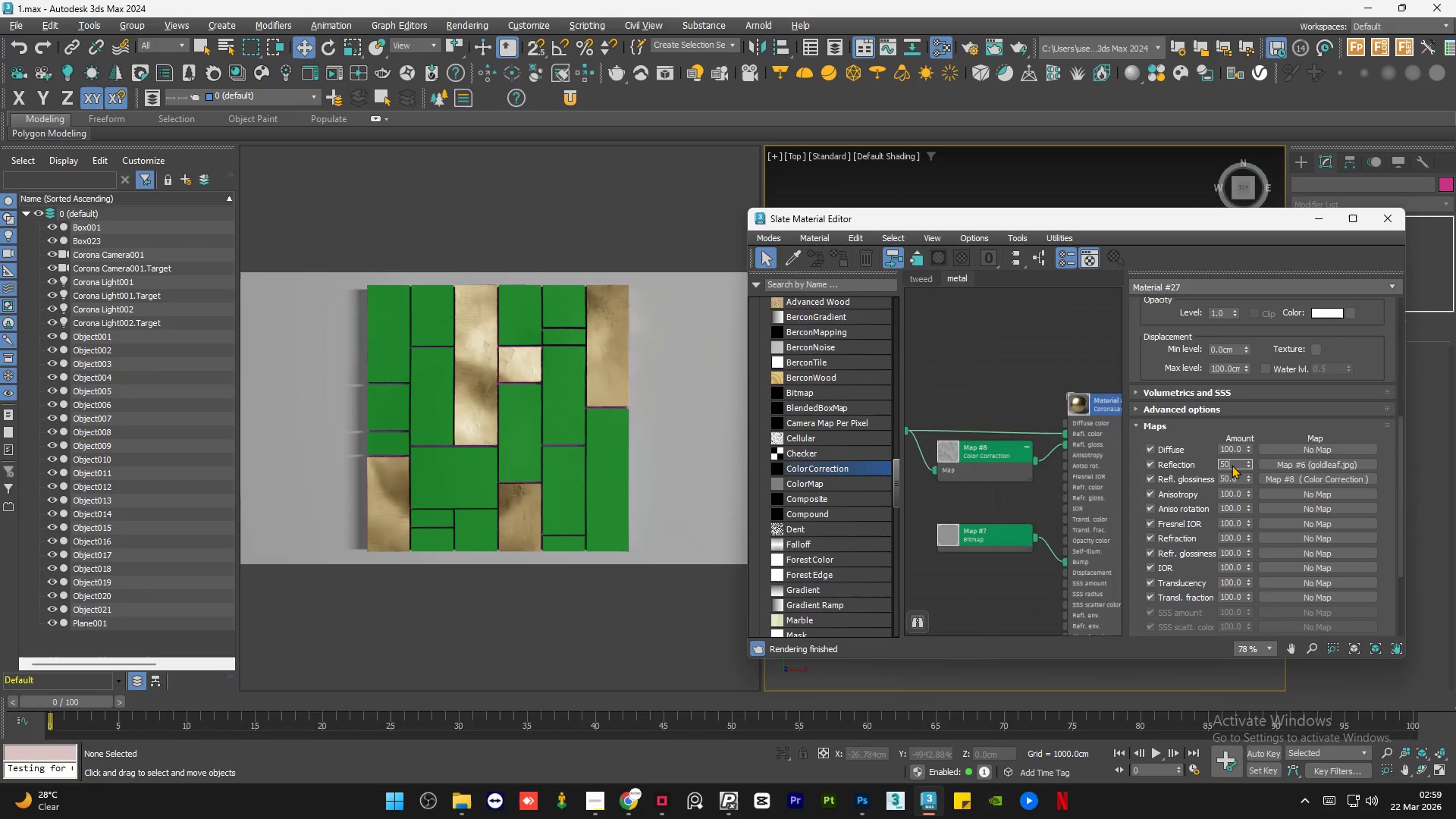 
key(NumpadEnter)
 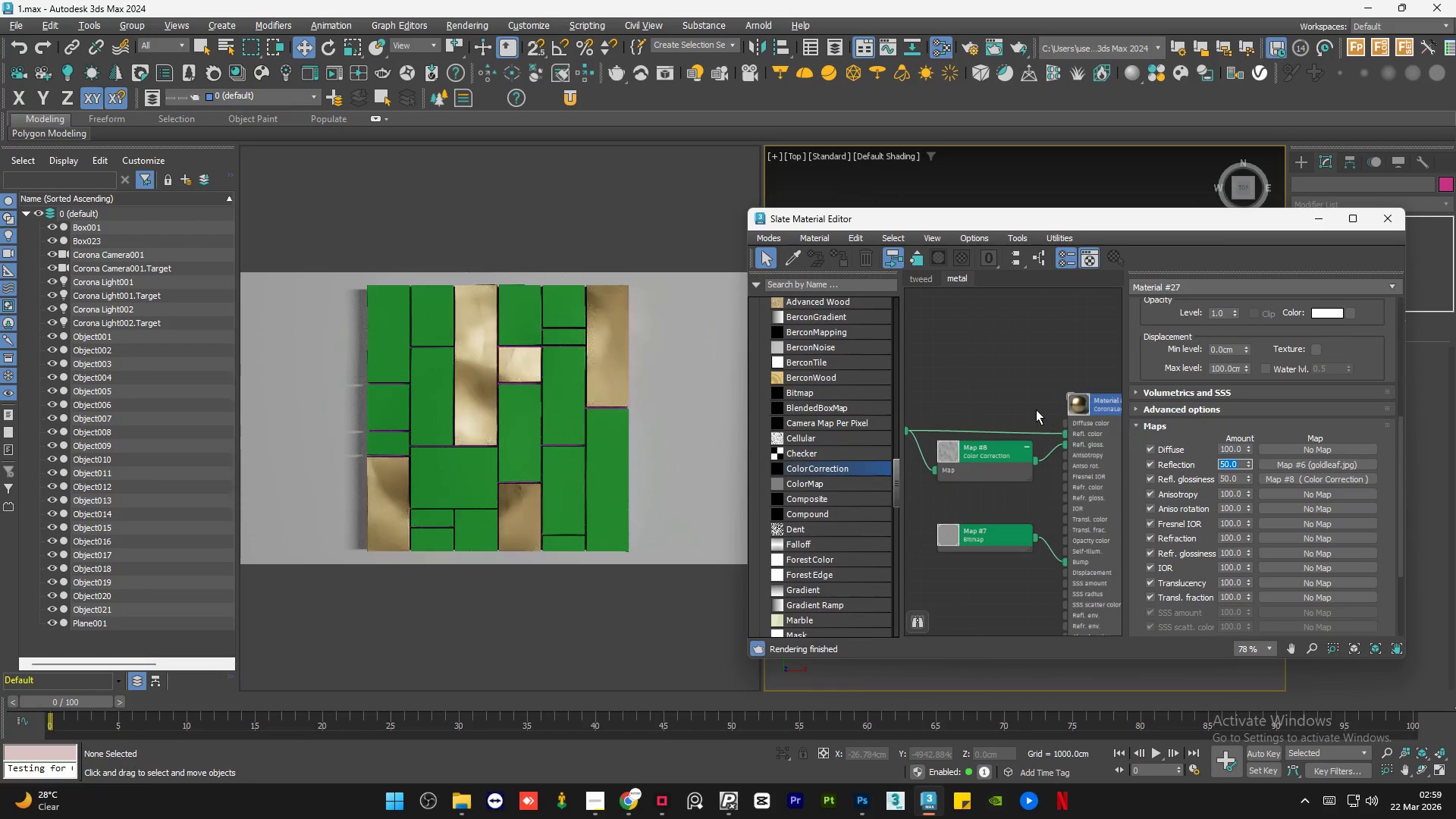 
left_click([975, 364])
 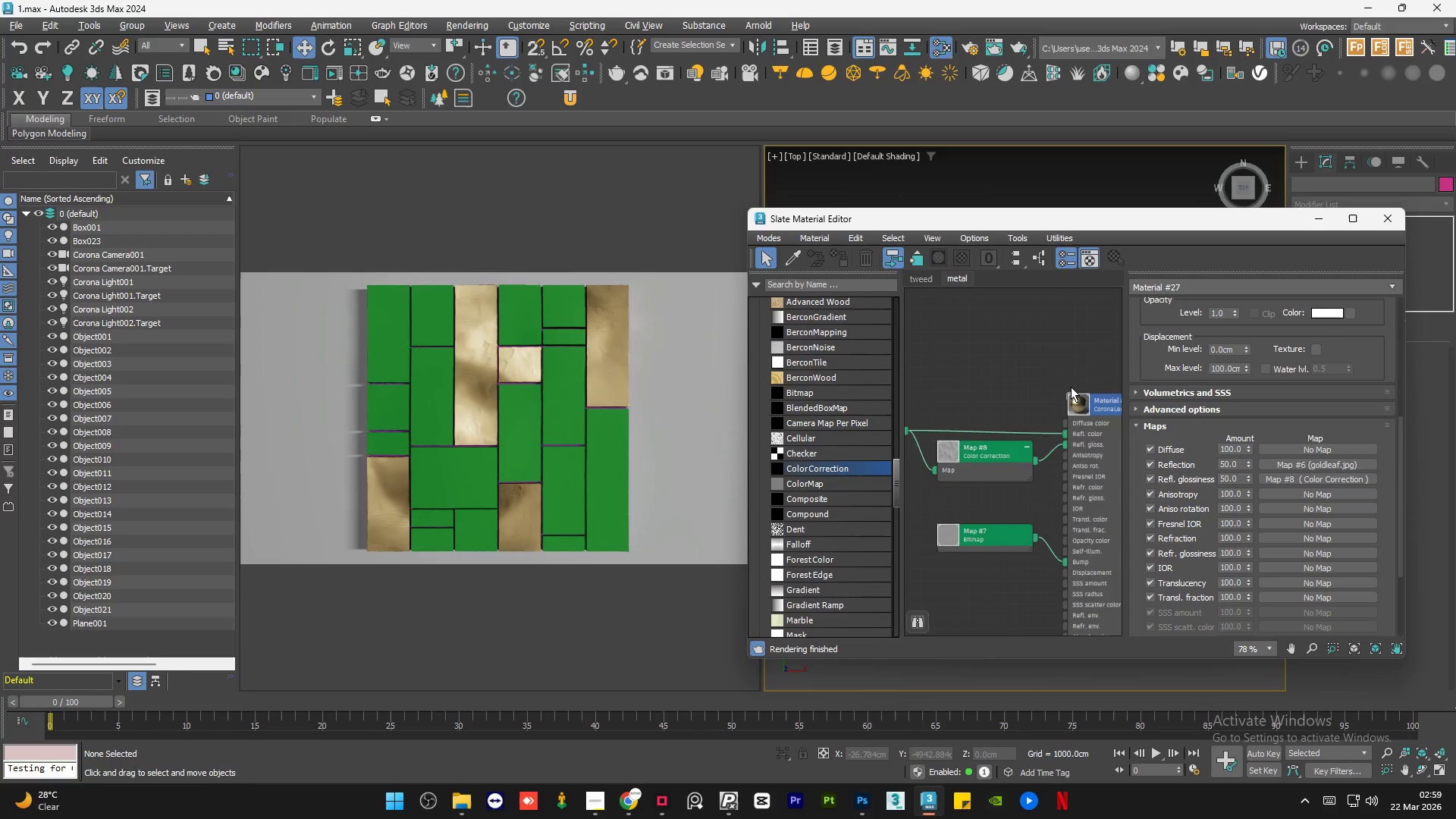 
scroll: coordinate [1071, 387], scroll_direction: down, amount: 2.0
 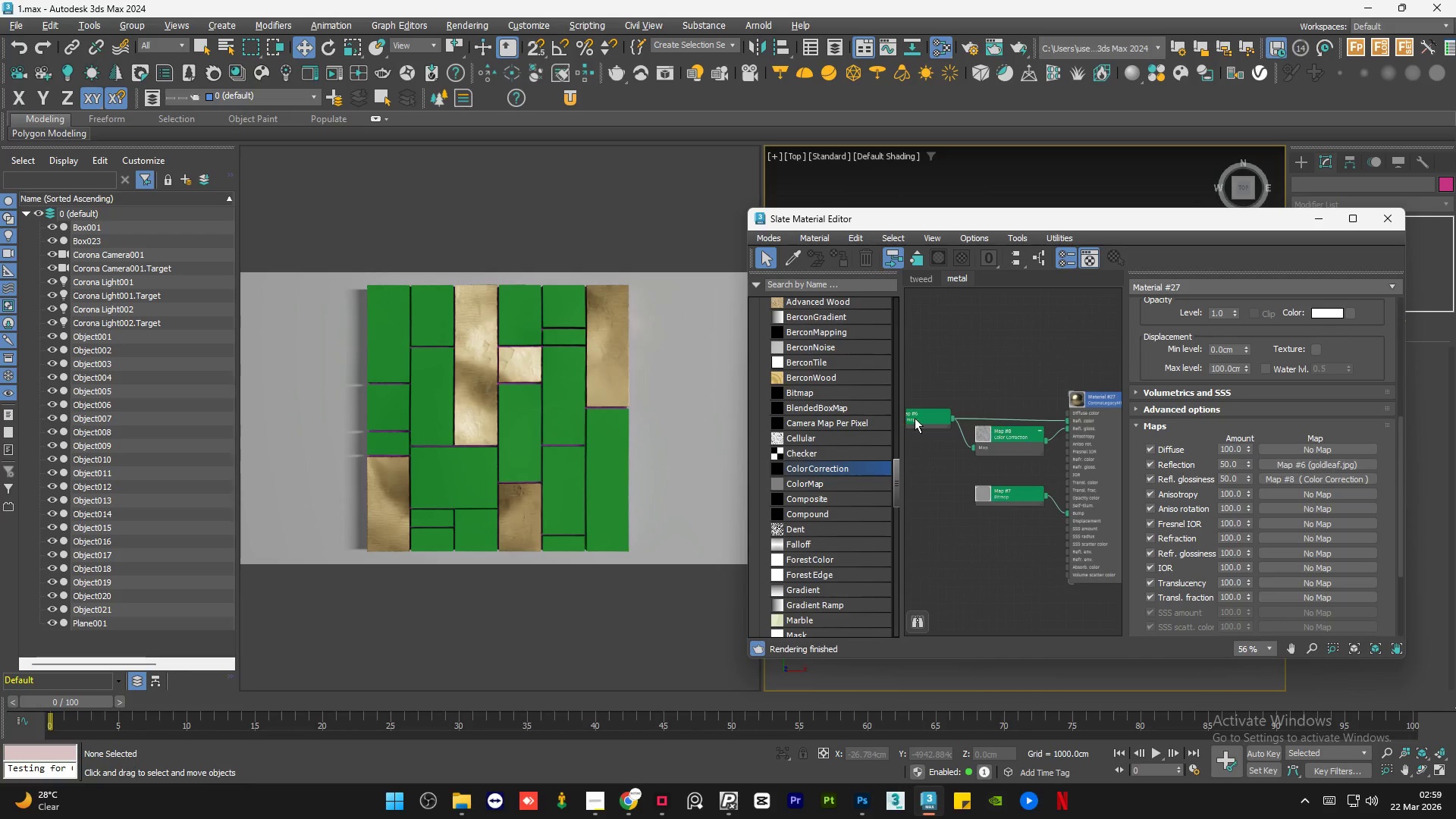 
left_click_drag(start_coordinate=[925, 416], to_coordinate=[921, 408])
 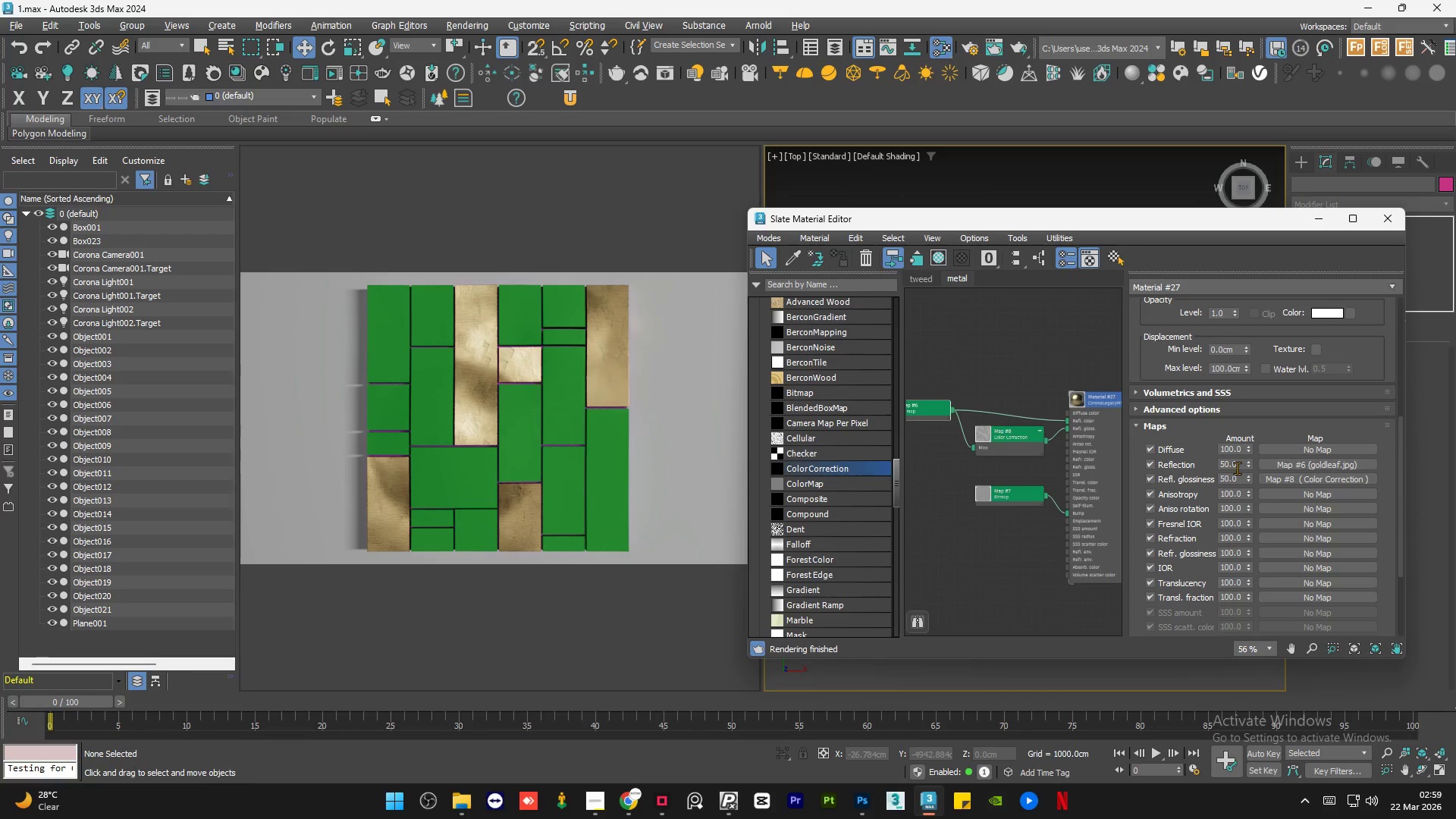 
double_click([1237, 468])
 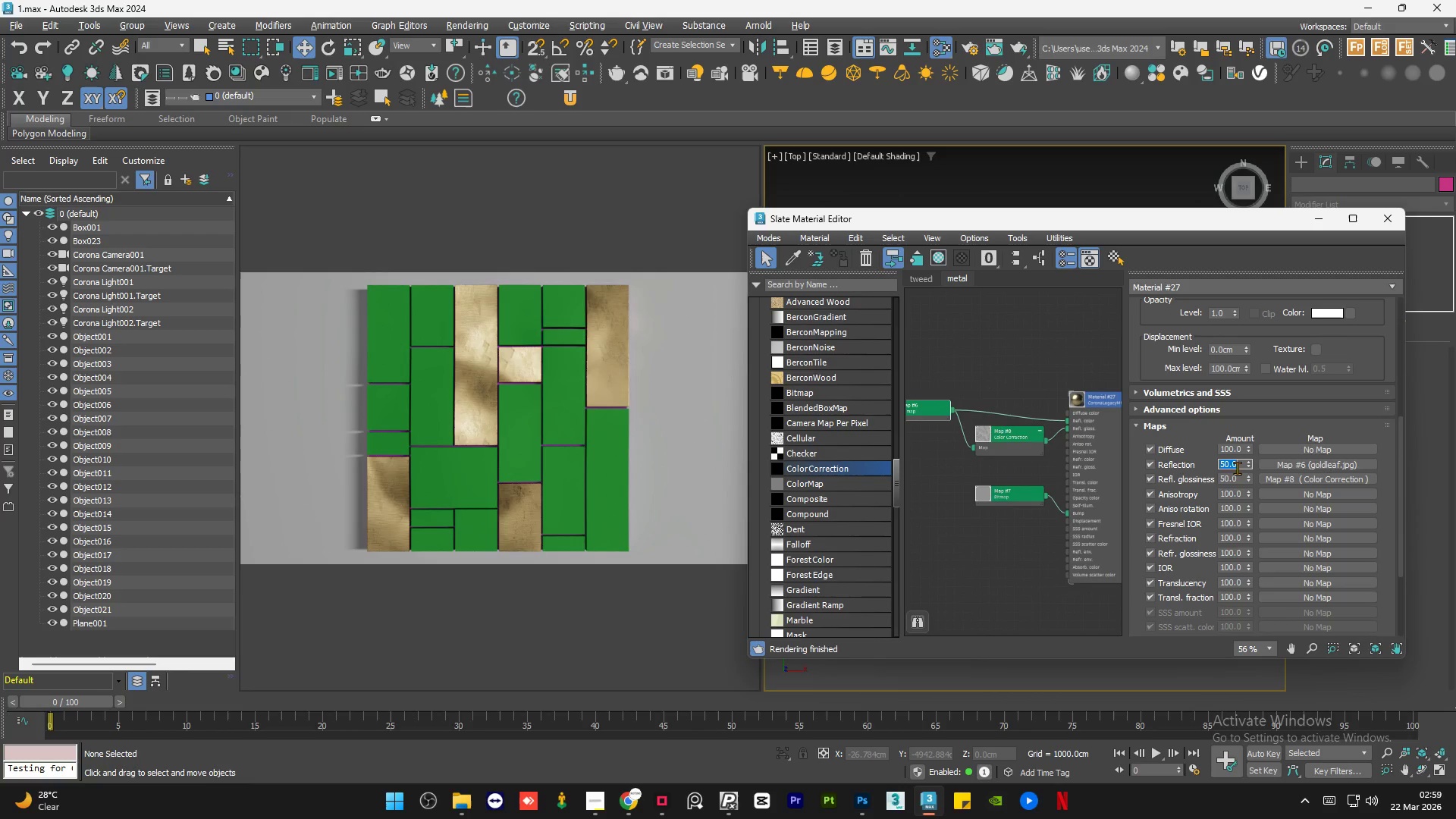 
key(Numpad4)
 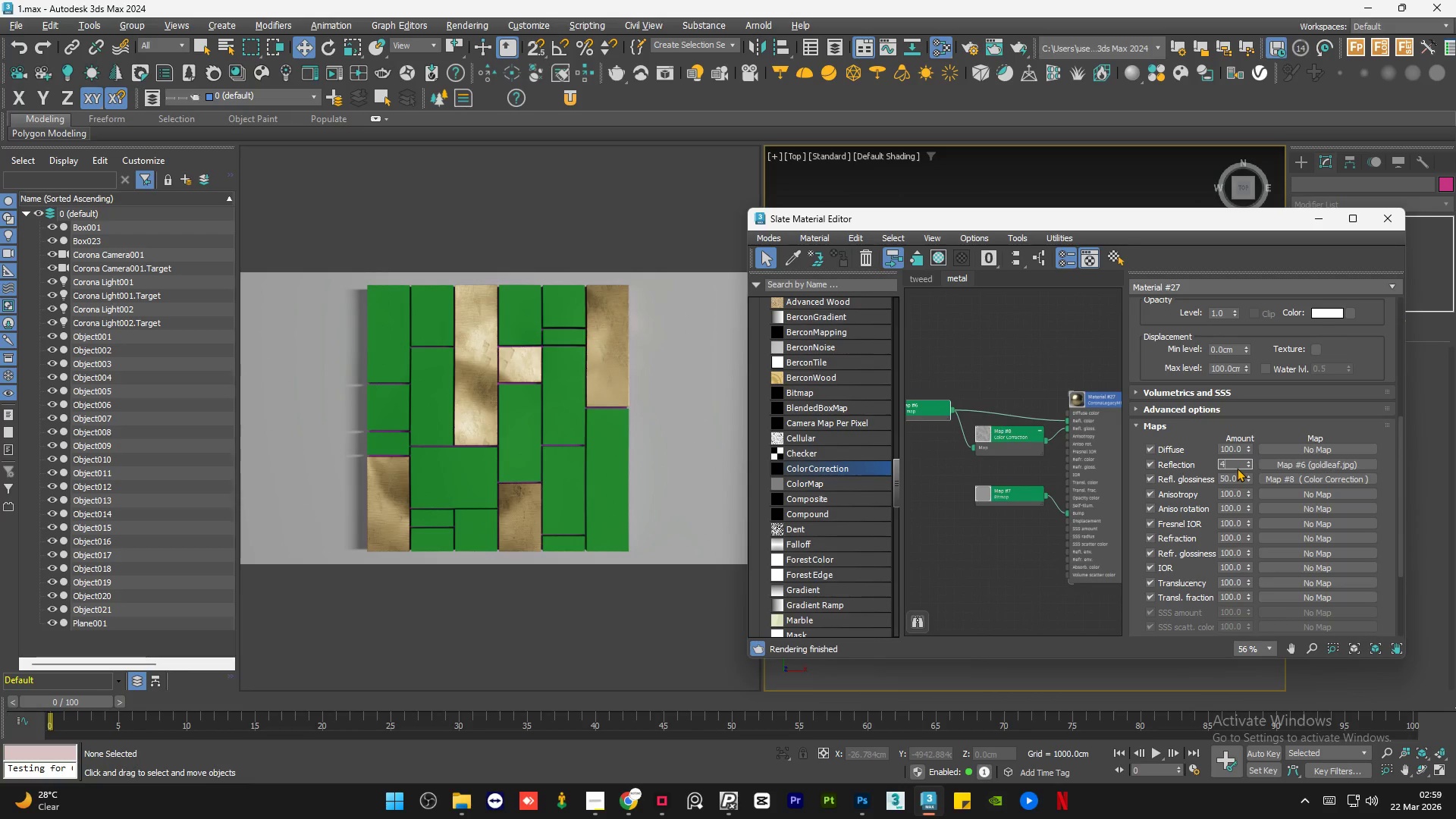 
key(Numpad0)
 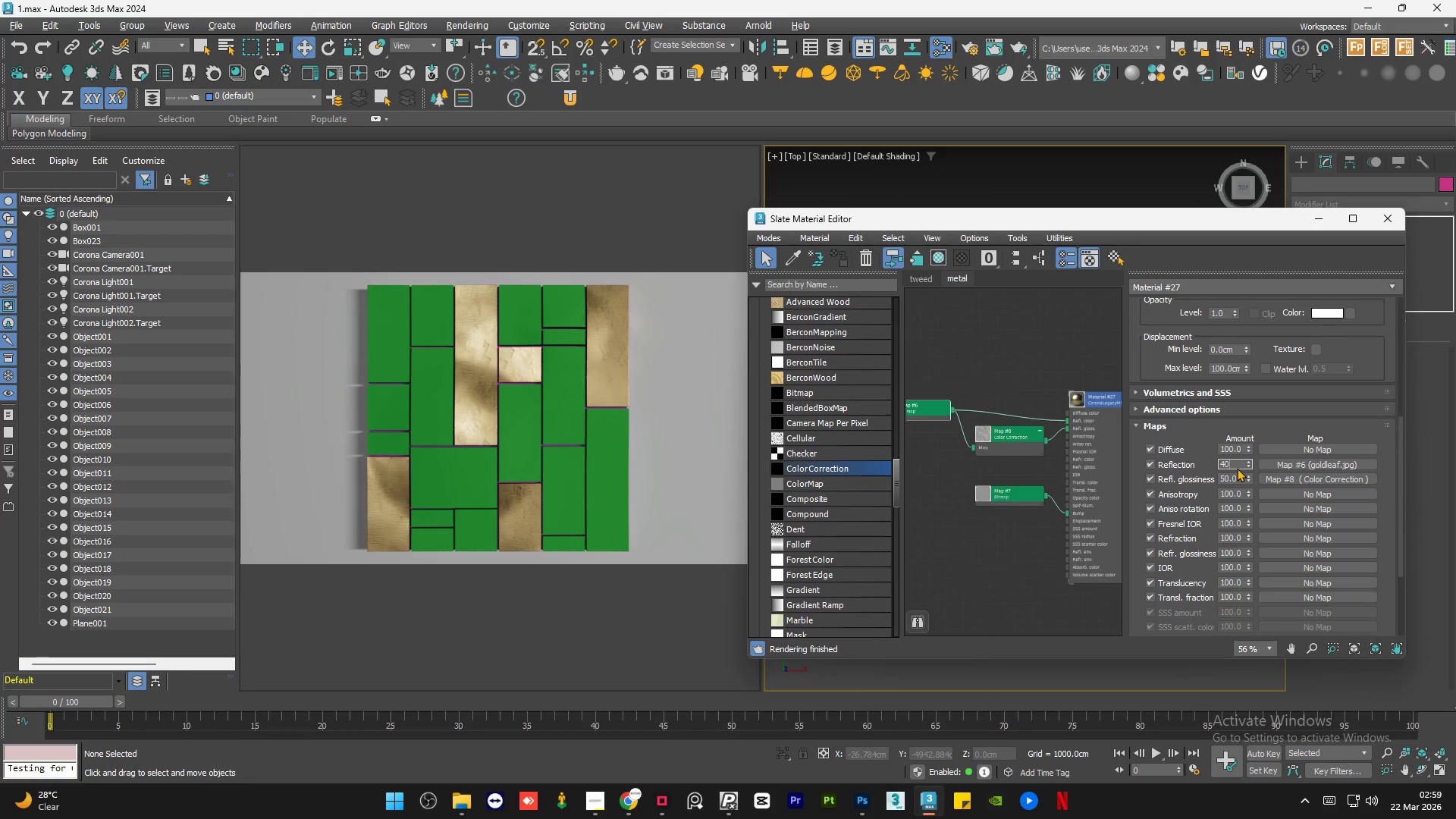 
key(NumpadEnter)
 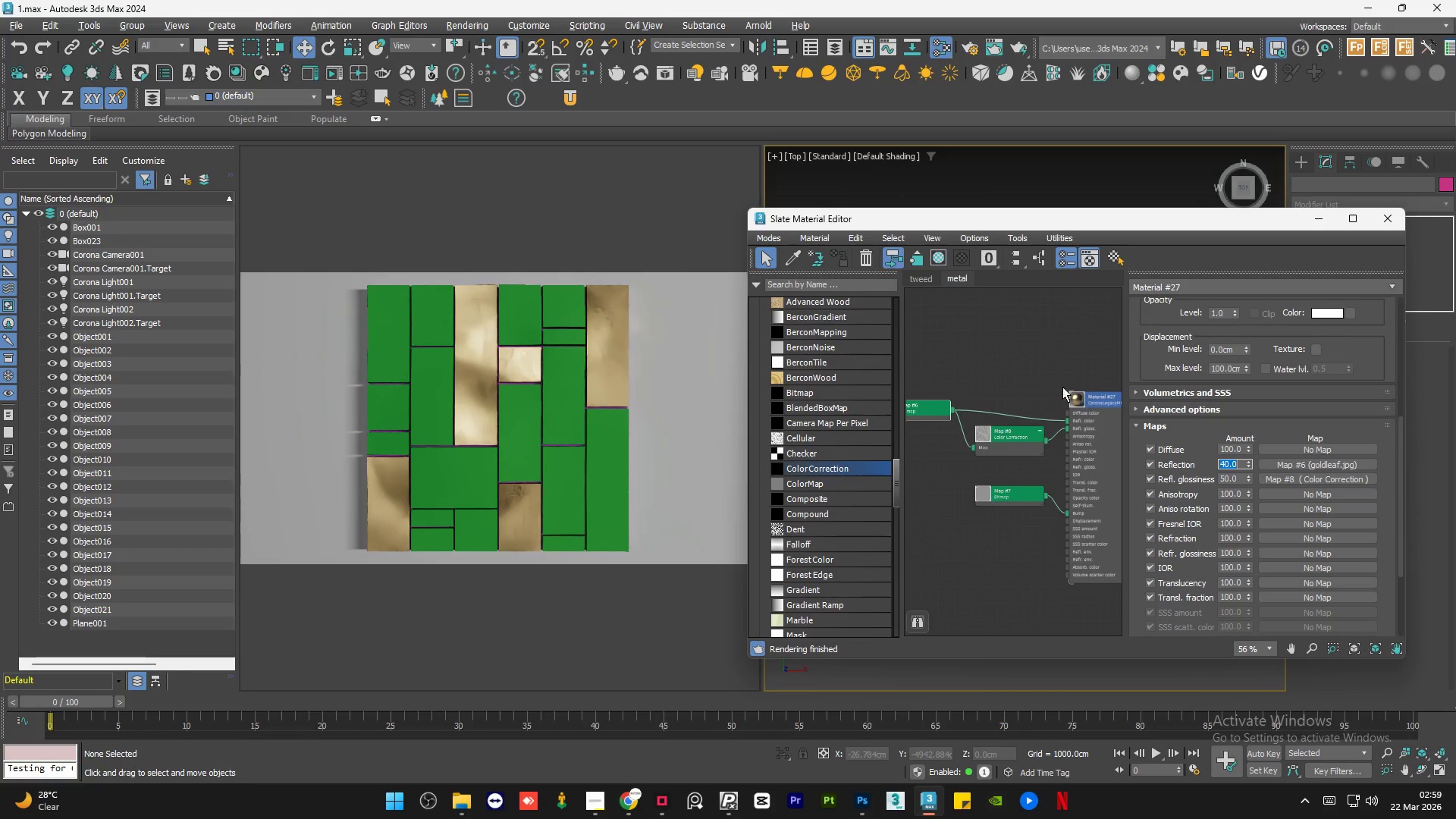 
double_click([1009, 360])
 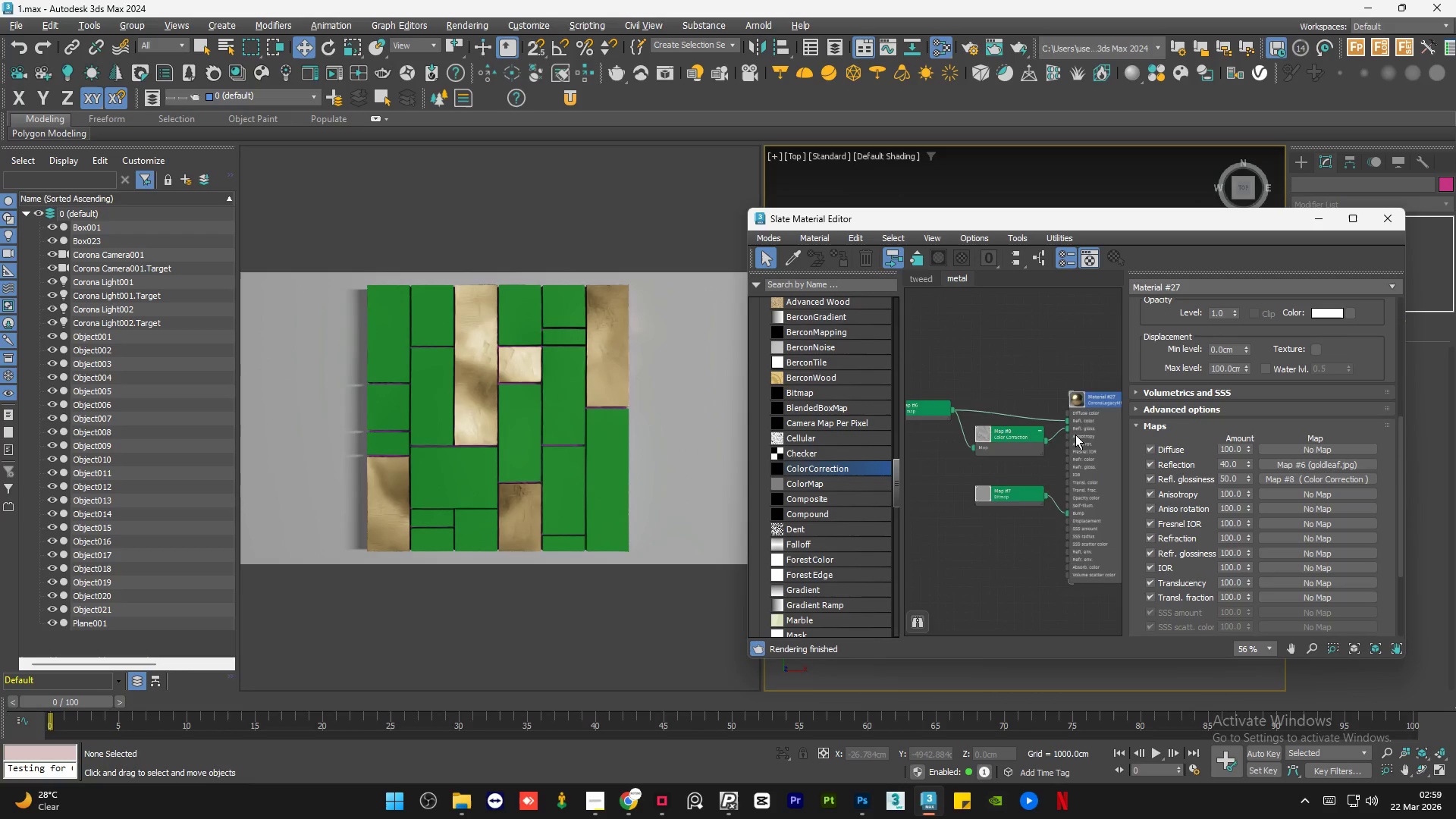 
scroll: coordinate [1075, 435], scroll_direction: up, amount: 6.0
 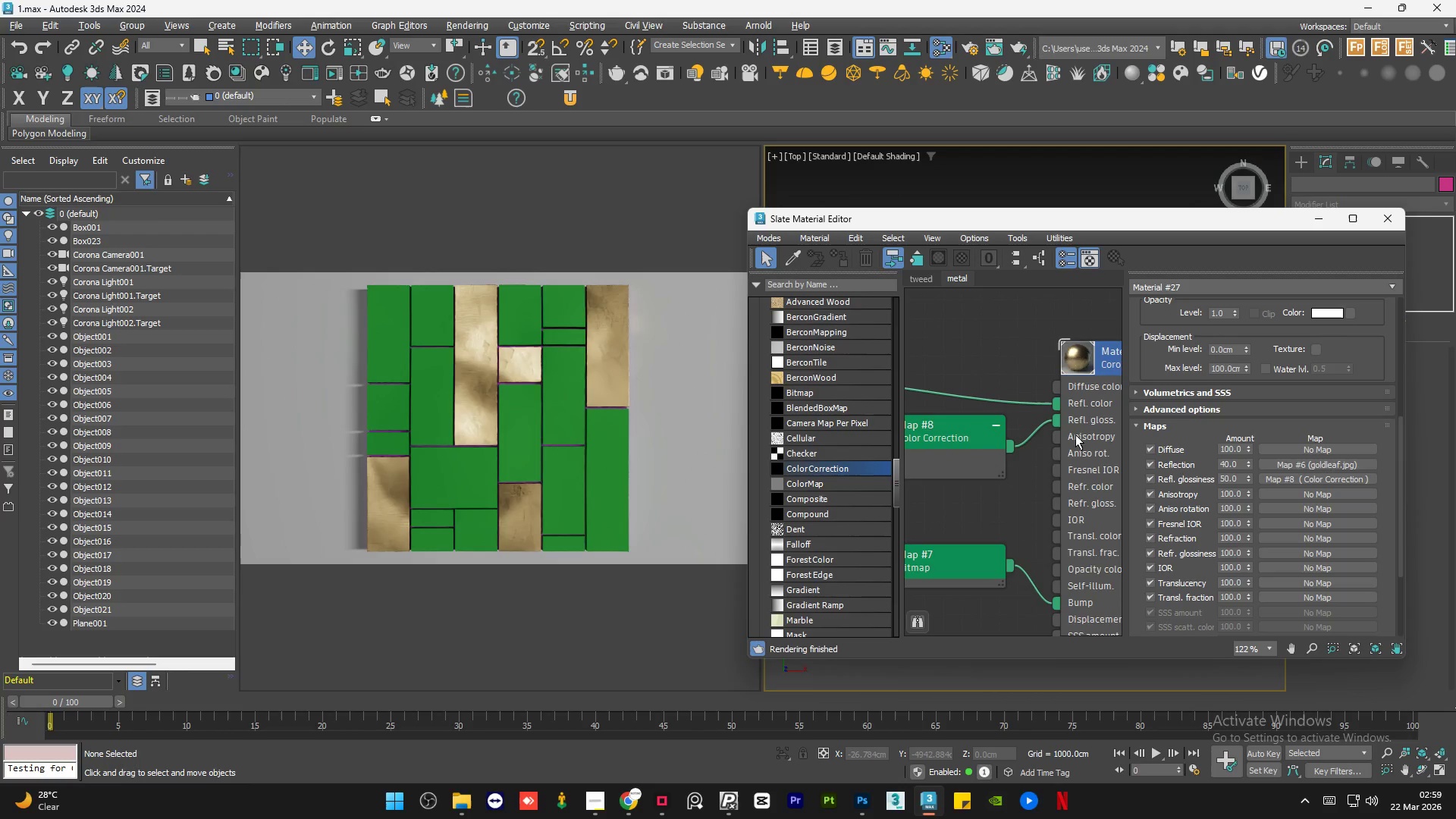 
scroll: coordinate [1075, 435], scroll_direction: down, amount: 2.0
 